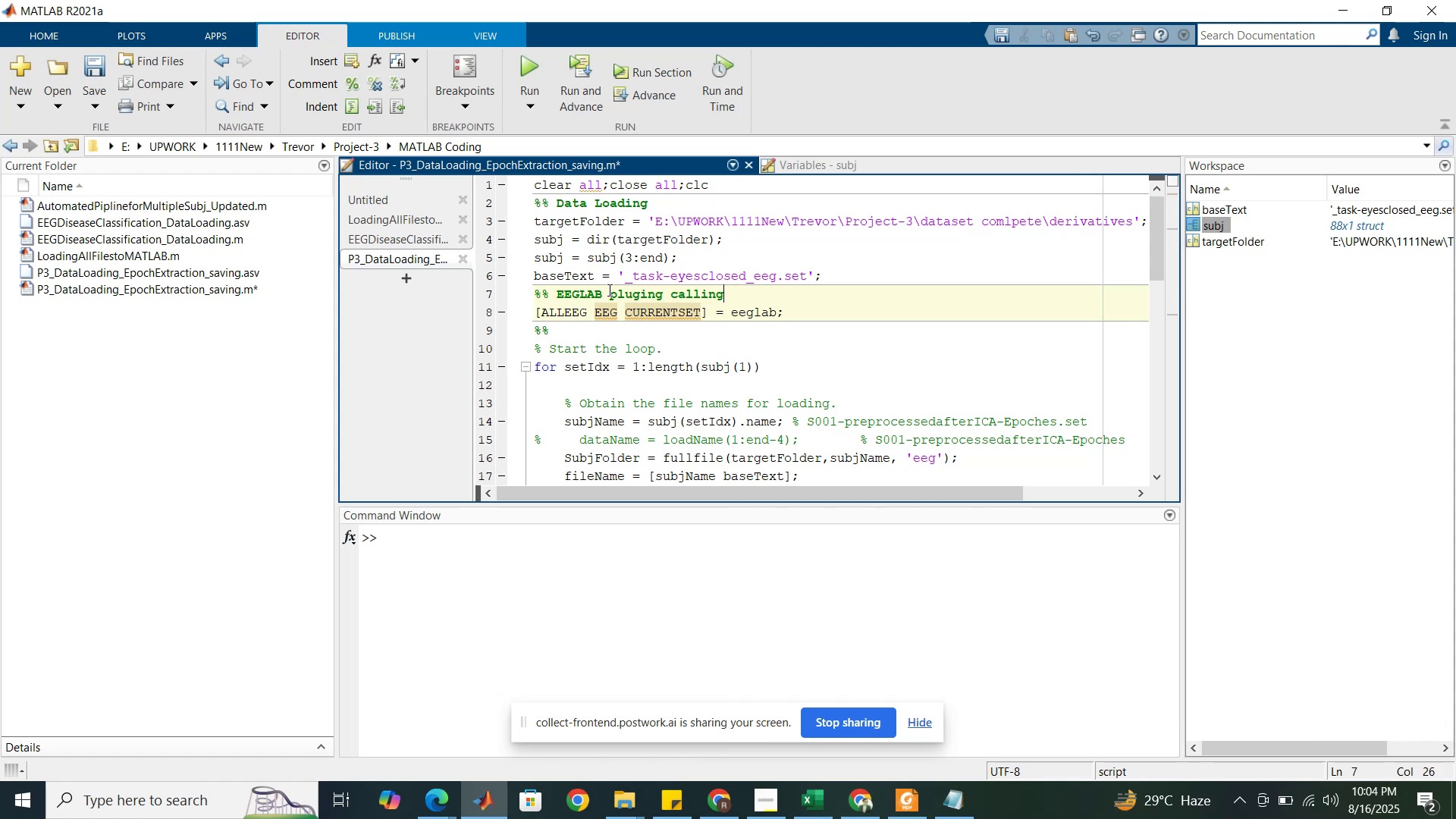 
left_click([869, 309])
 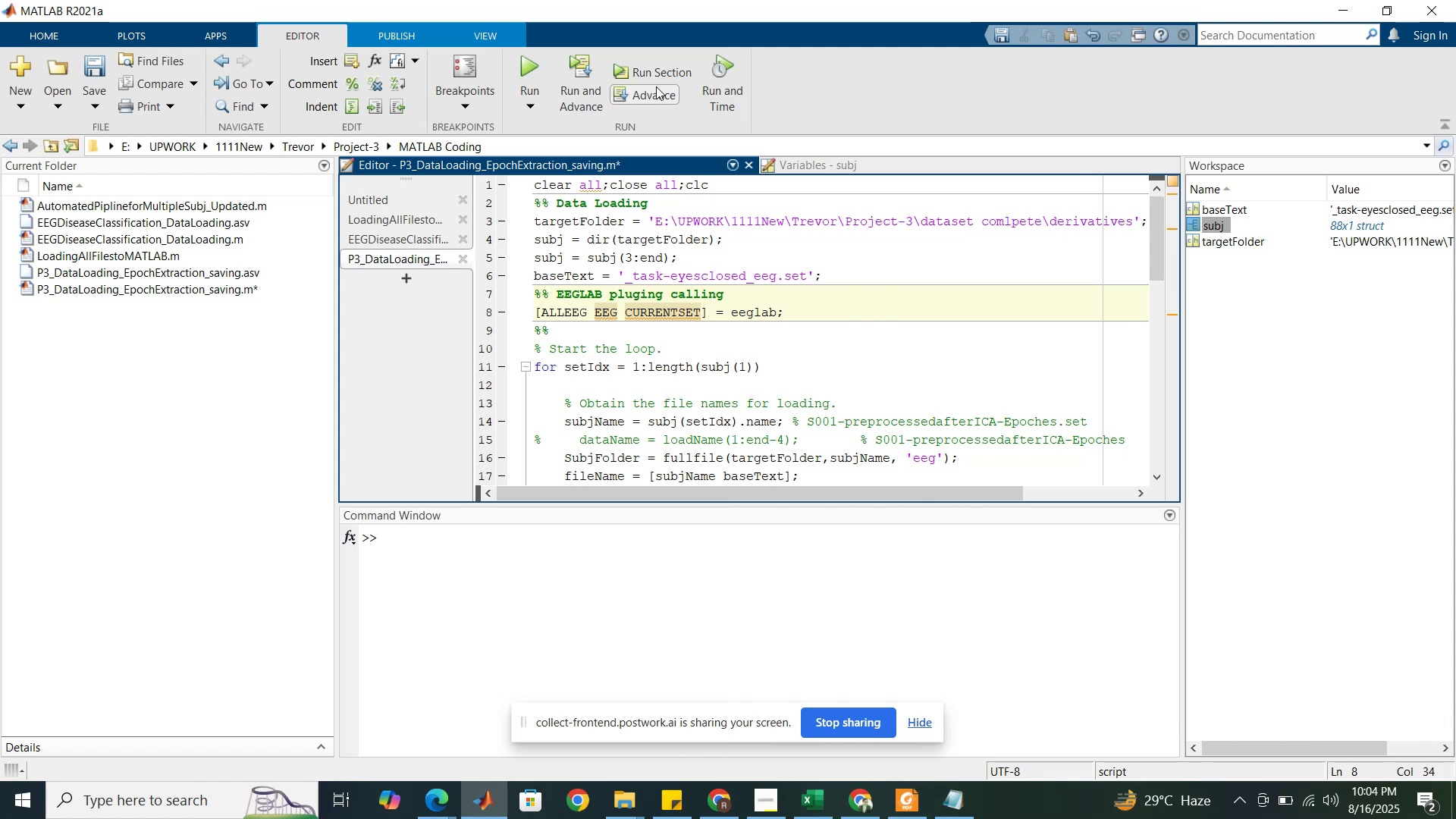 
left_click([664, 78])
 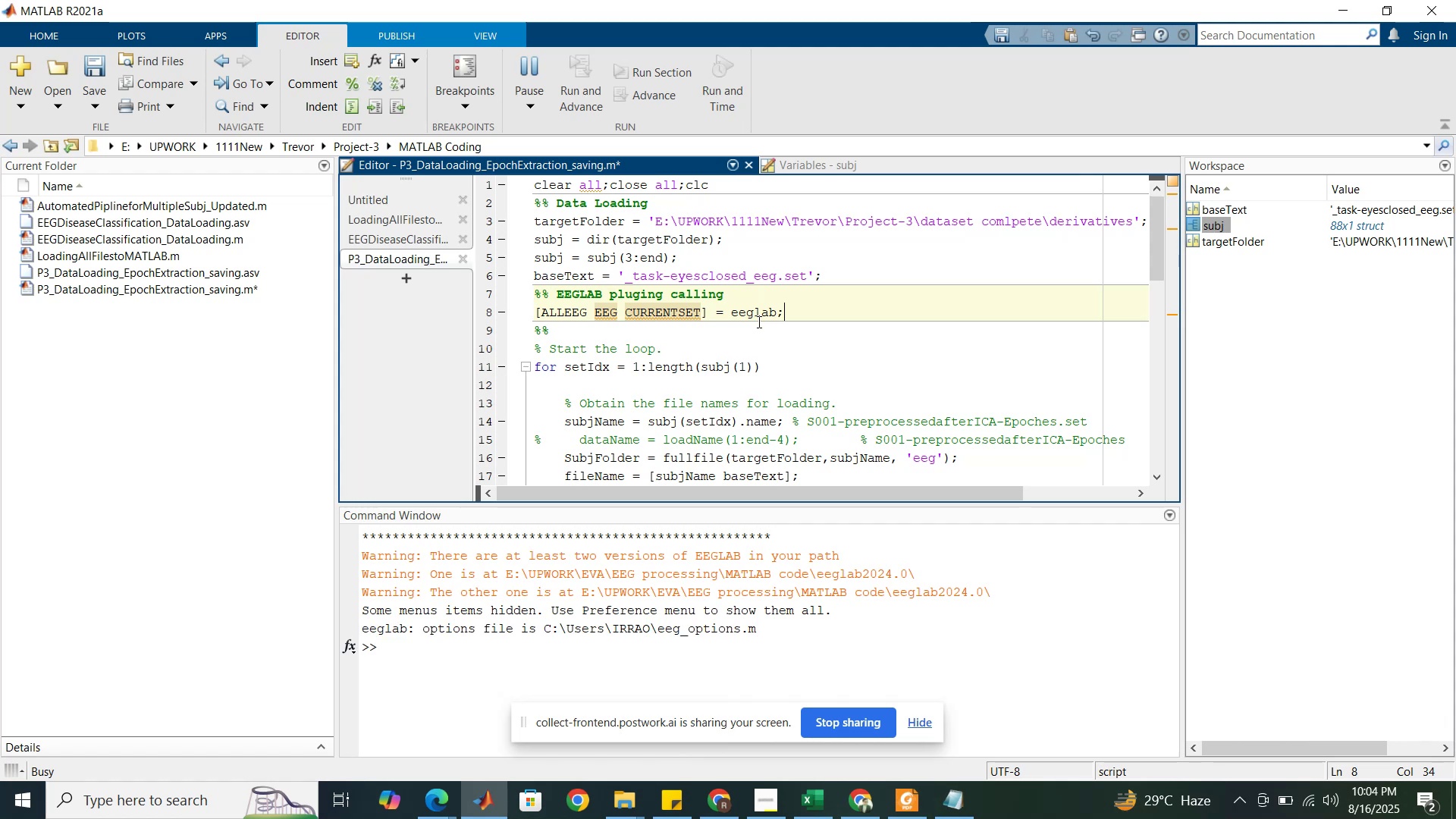 
scroll: coordinate [758, 322], scroll_direction: down, amount: 3.0
 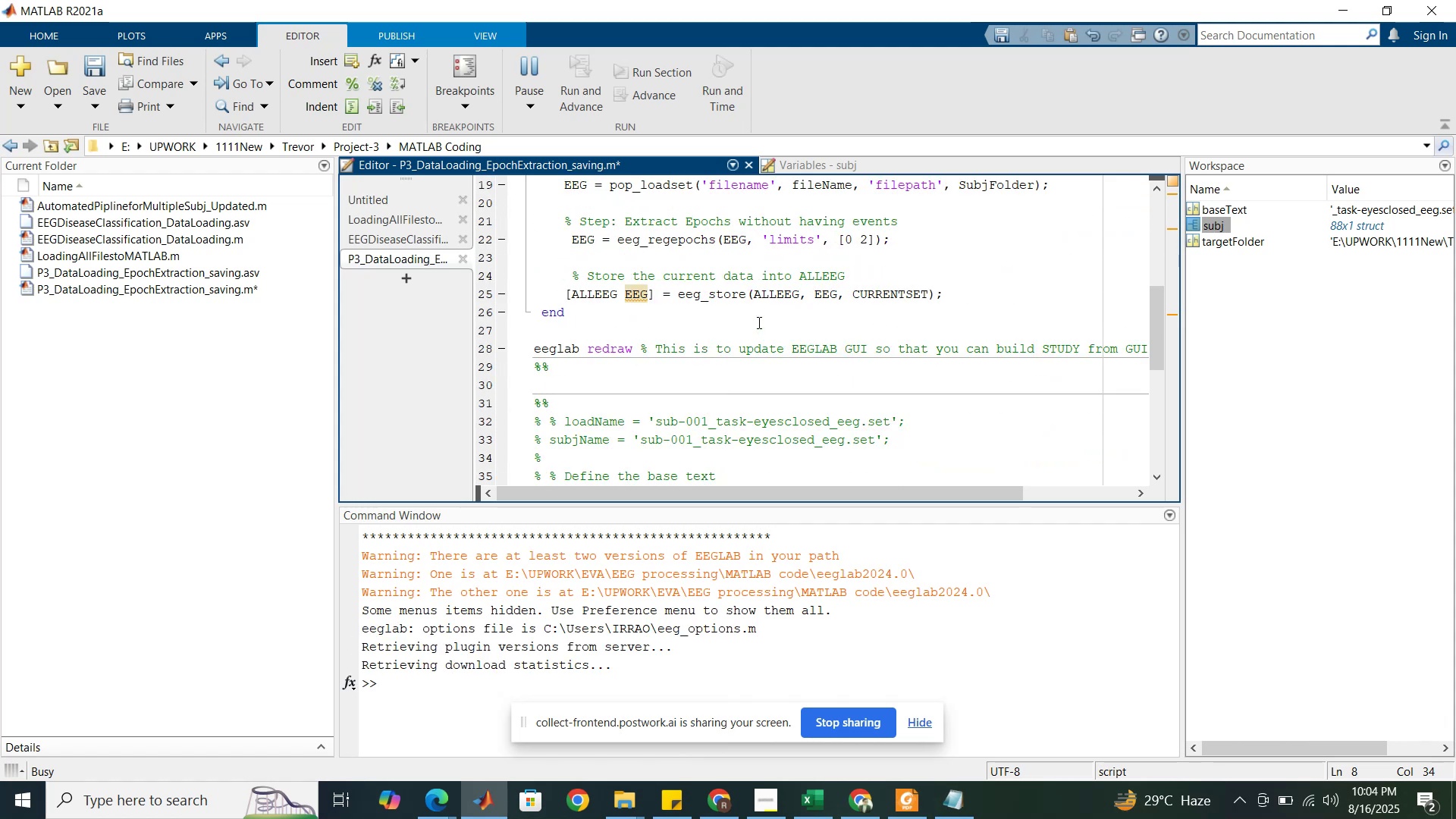 
scroll: coordinate [758, 322], scroll_direction: up, amount: 1.0
 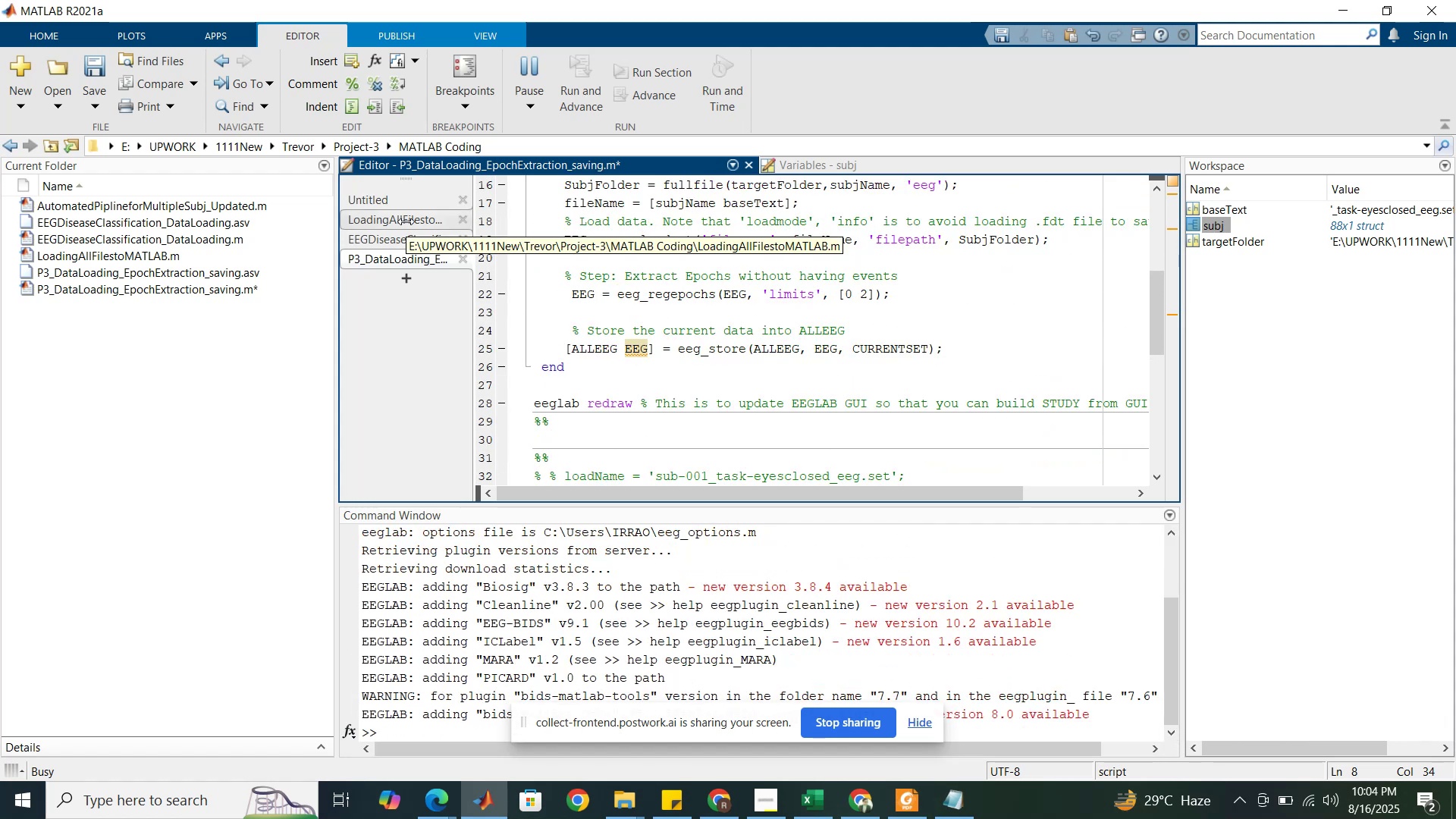 
left_click([406, 221])
 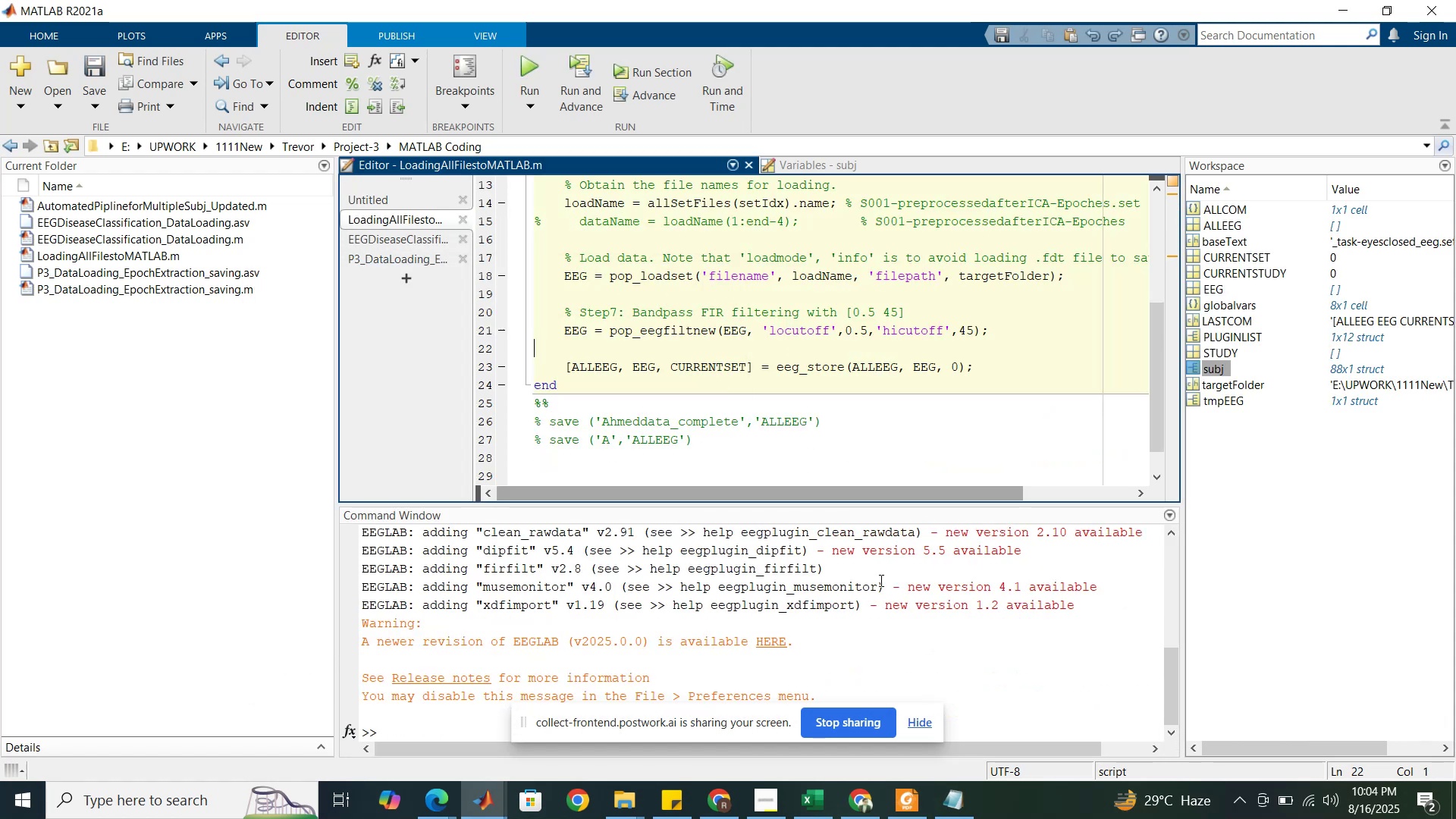 
left_click([957, 808])
 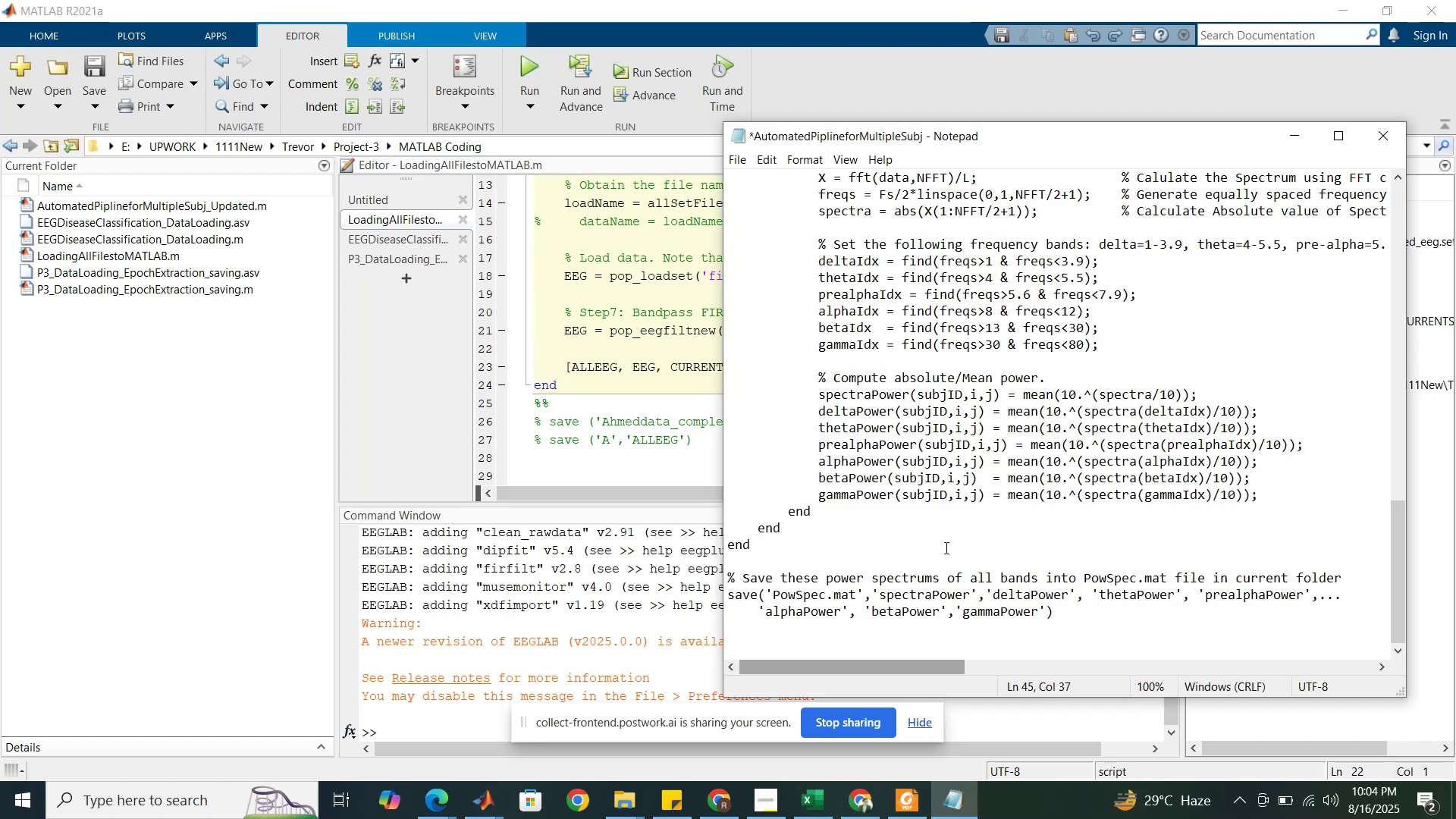 
scroll: coordinate [927, 453], scroll_direction: up, amount: 8.0
 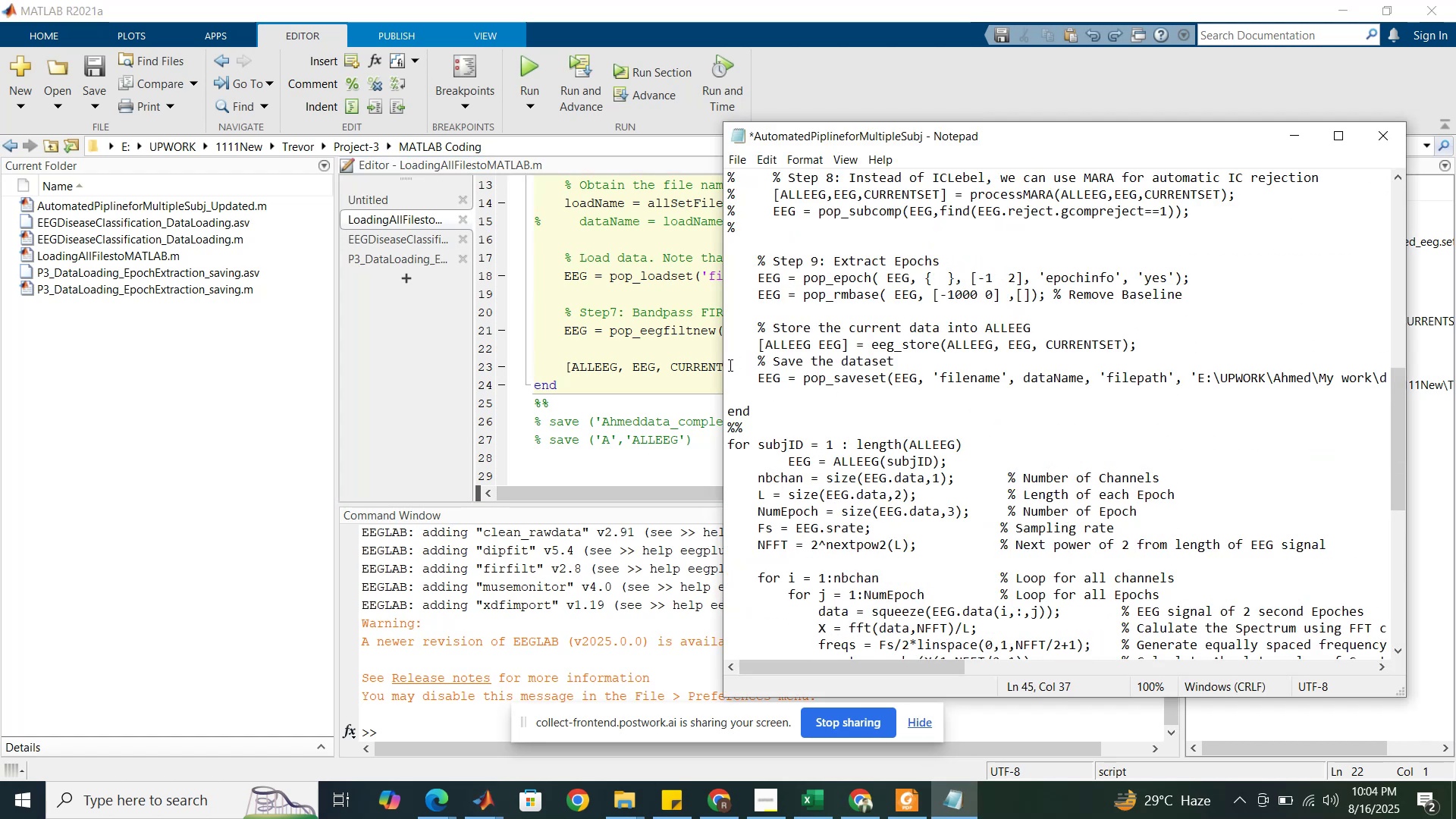 
left_click_drag(start_coordinate=[728, 365], to_coordinate=[714, 391])
 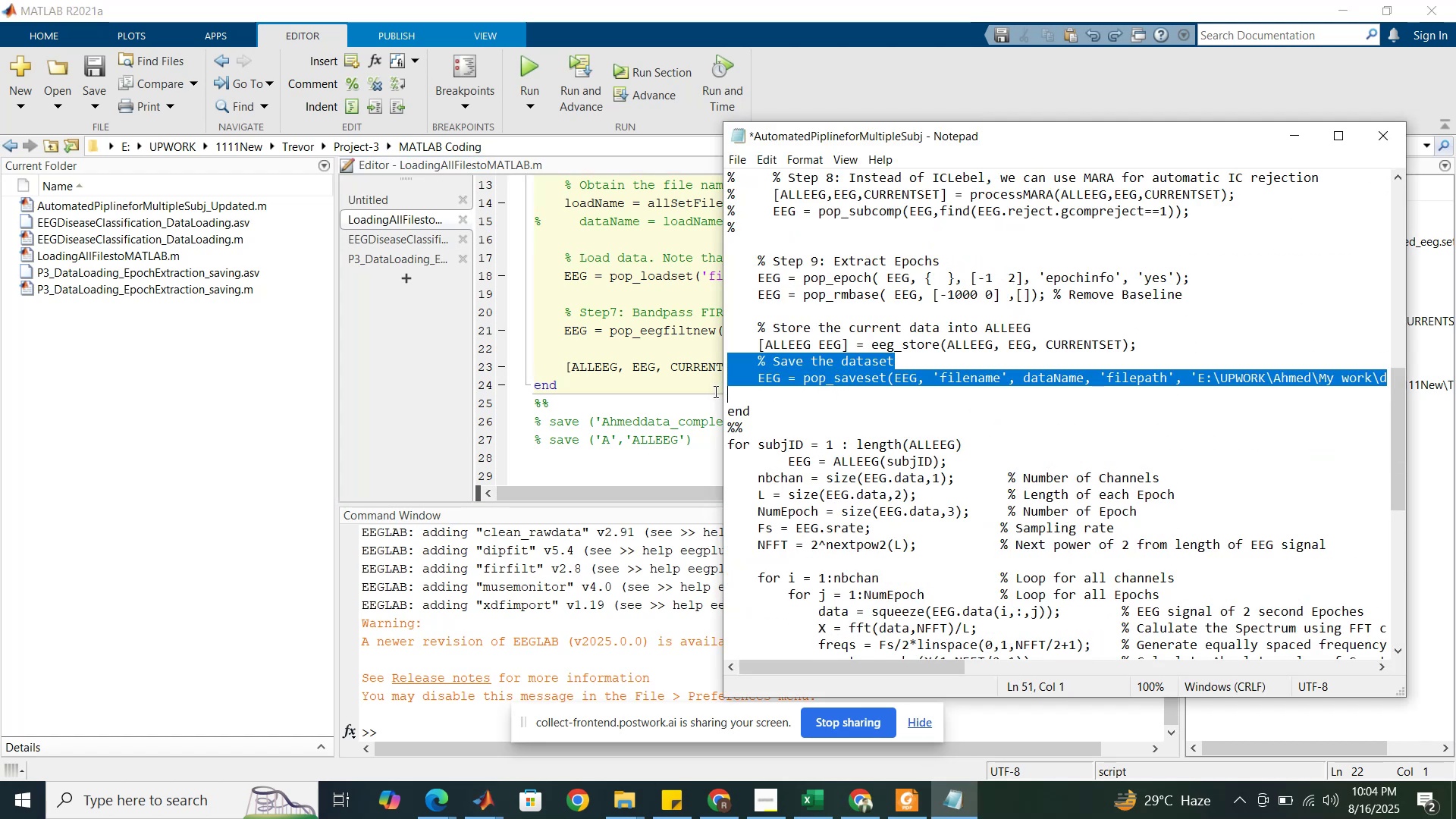 
key(Control+C)
 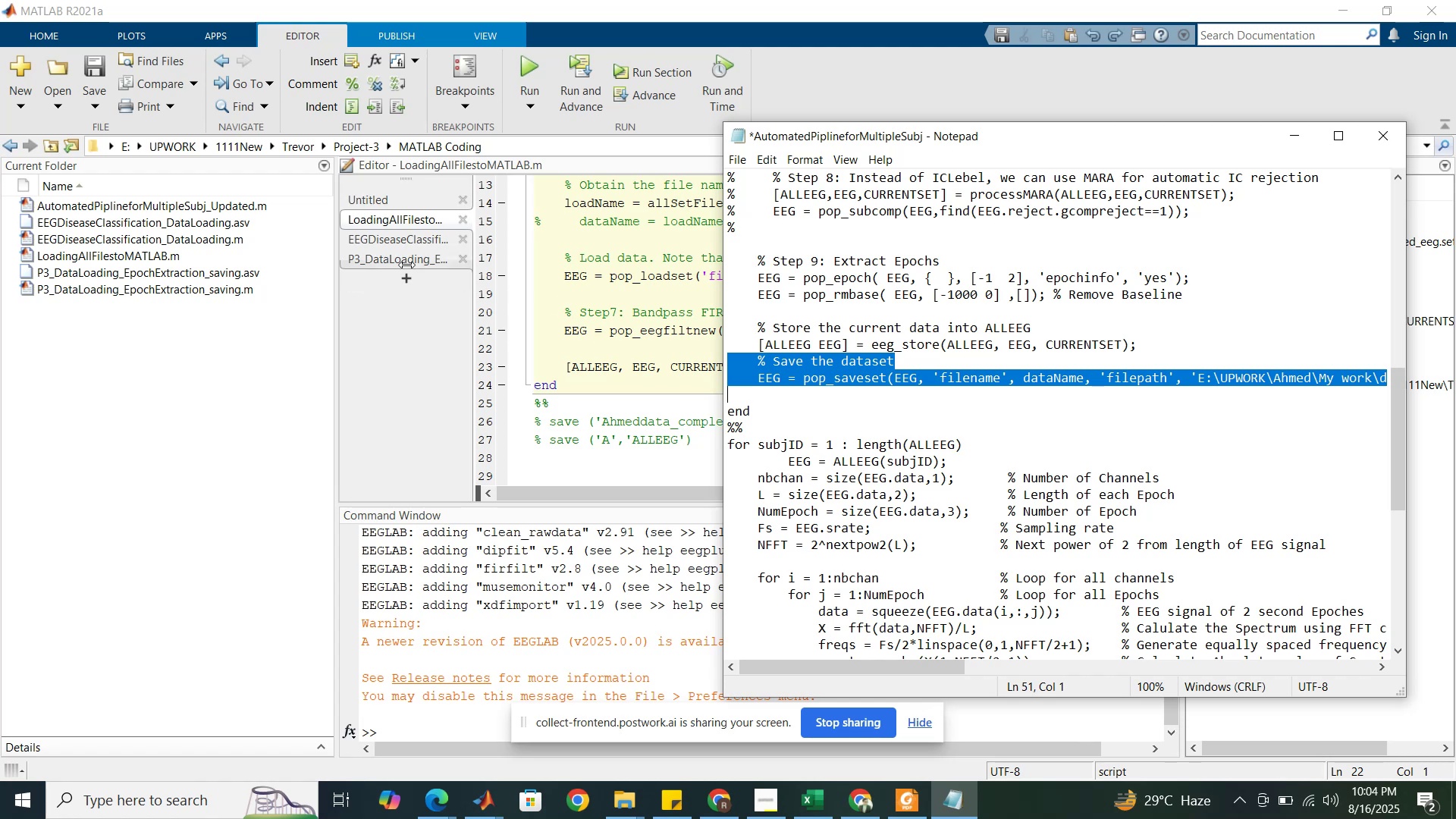 
left_click([406, 265])
 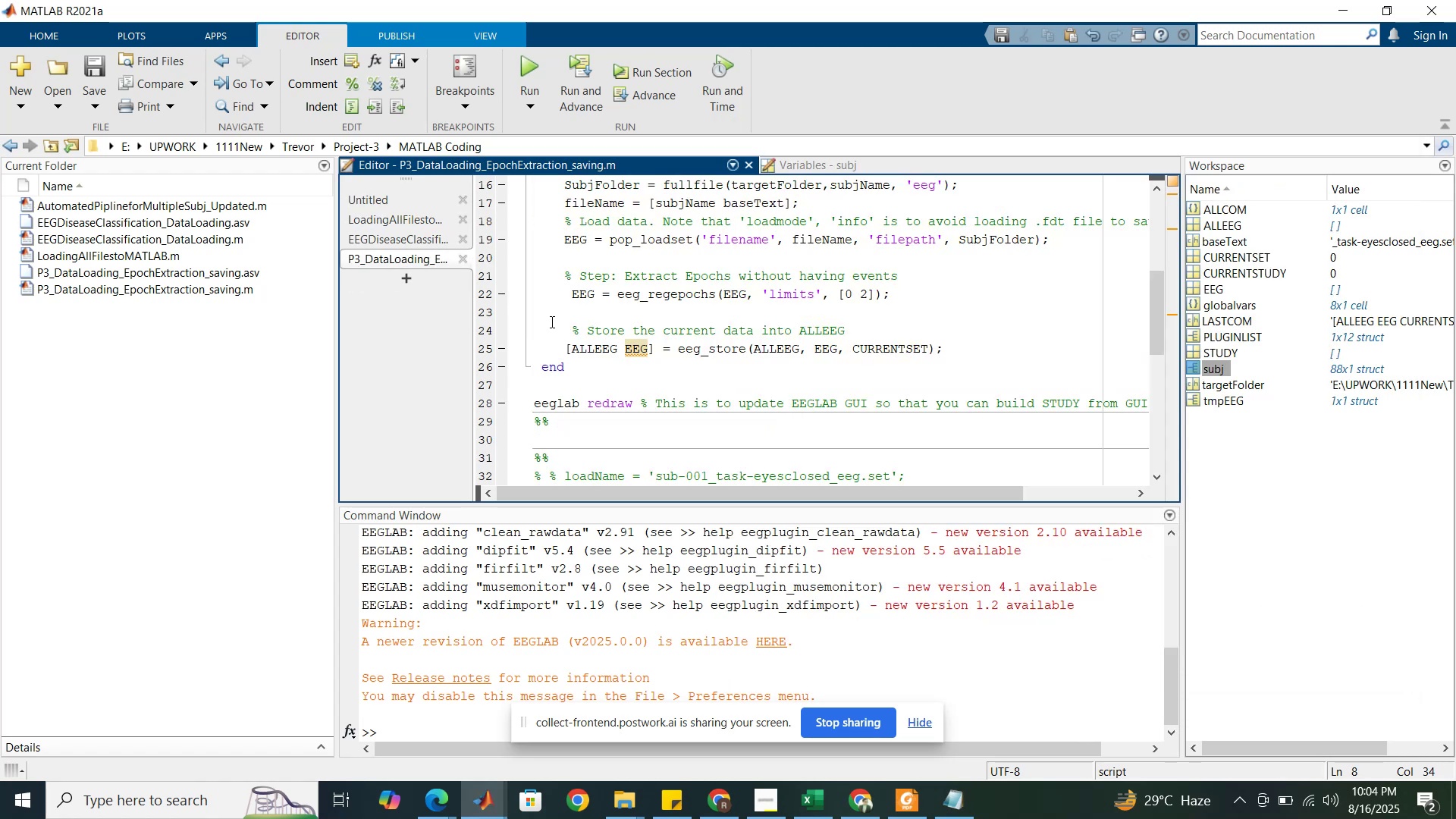 
left_click([1007, 339])
 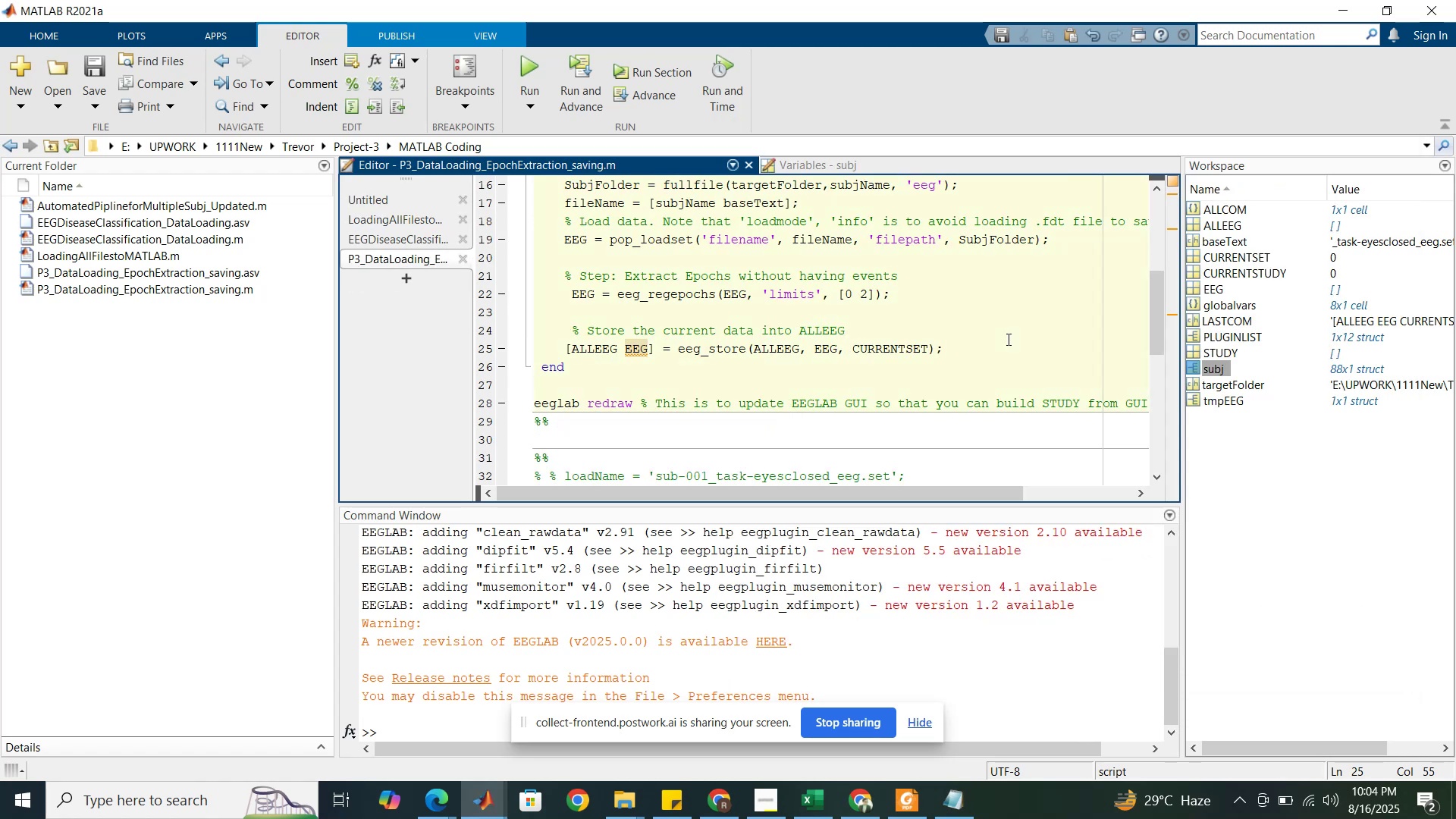 
key(Enter)
 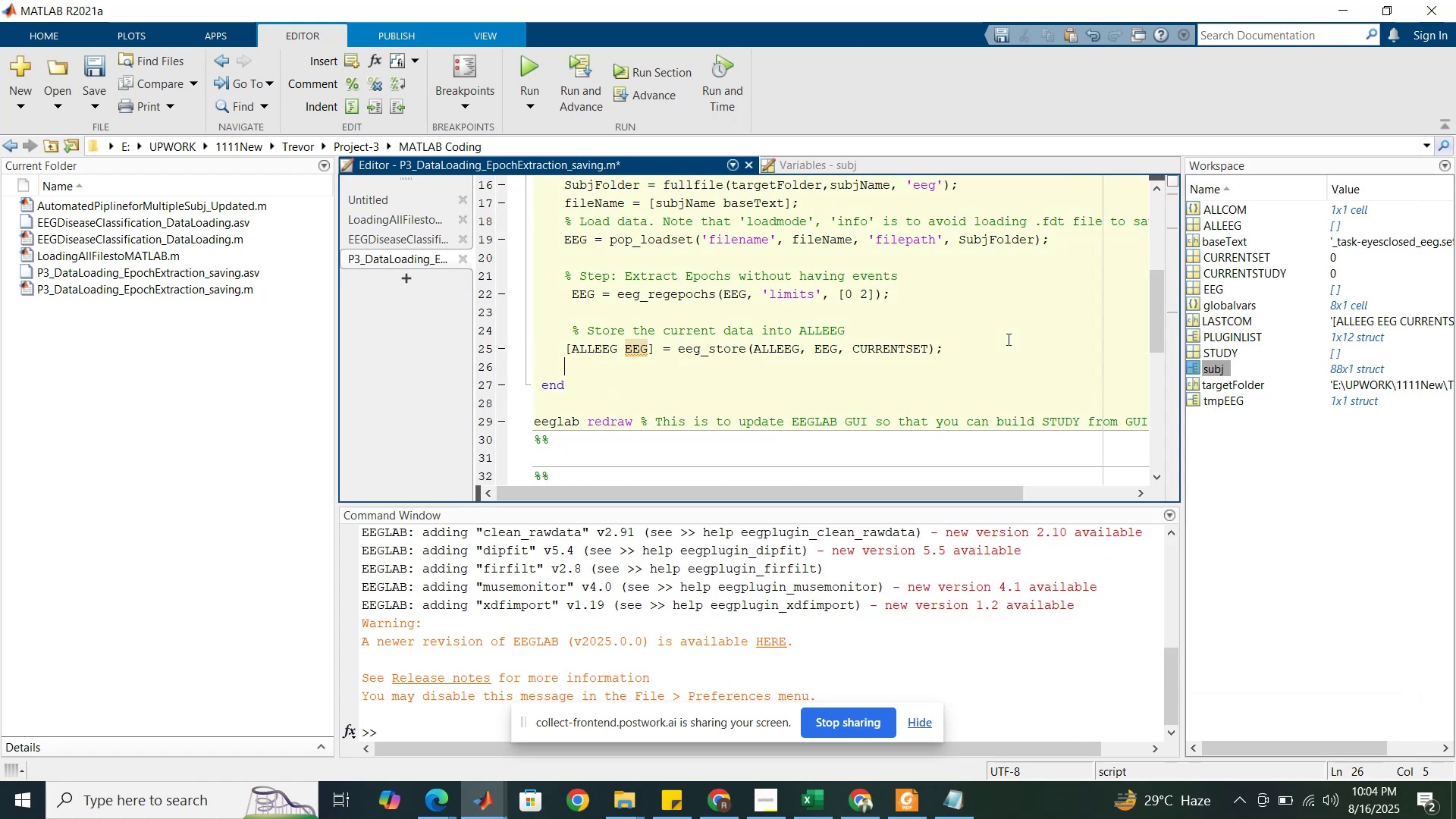 
key(Backspace)
 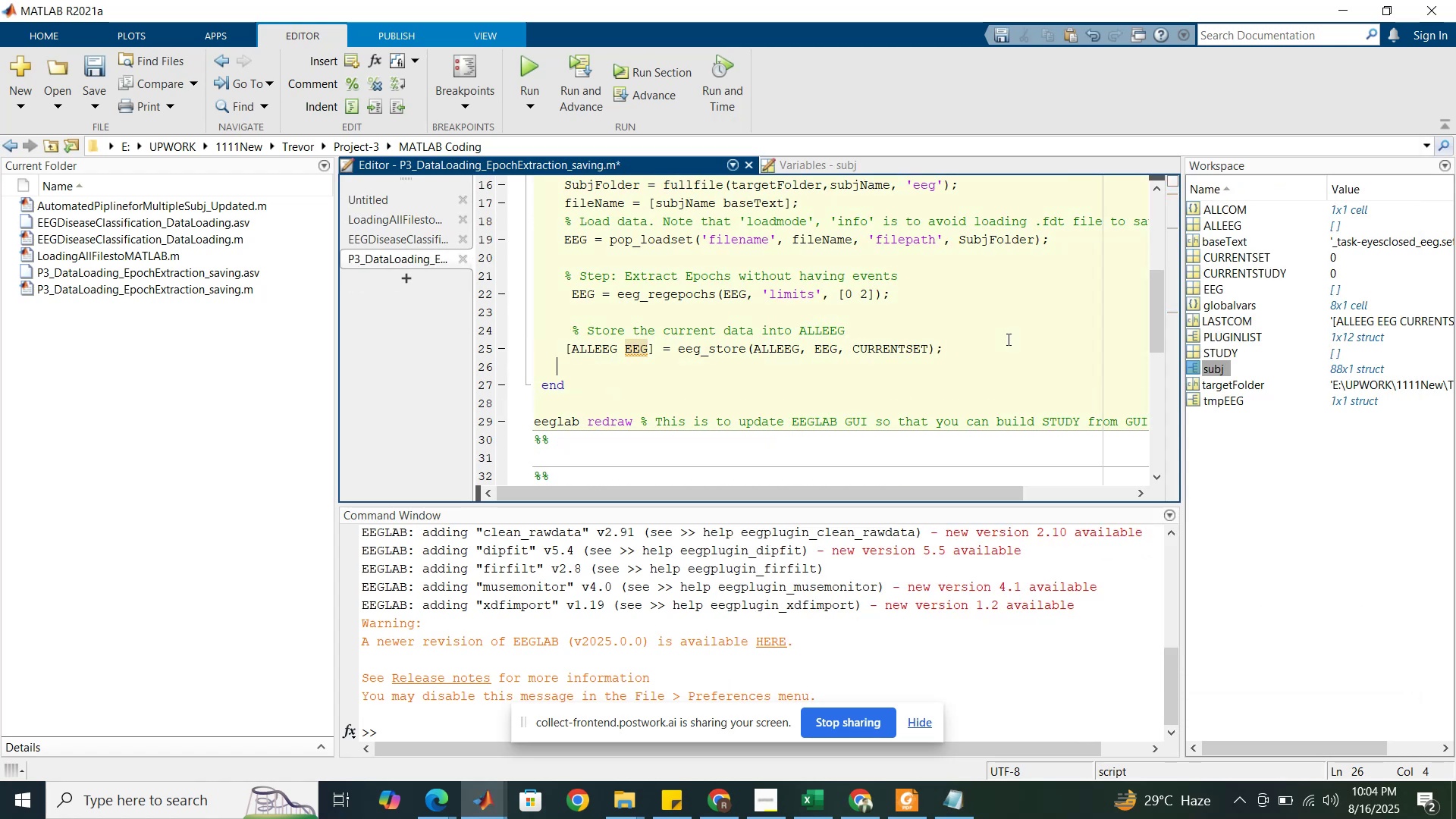 
key(Backspace)
 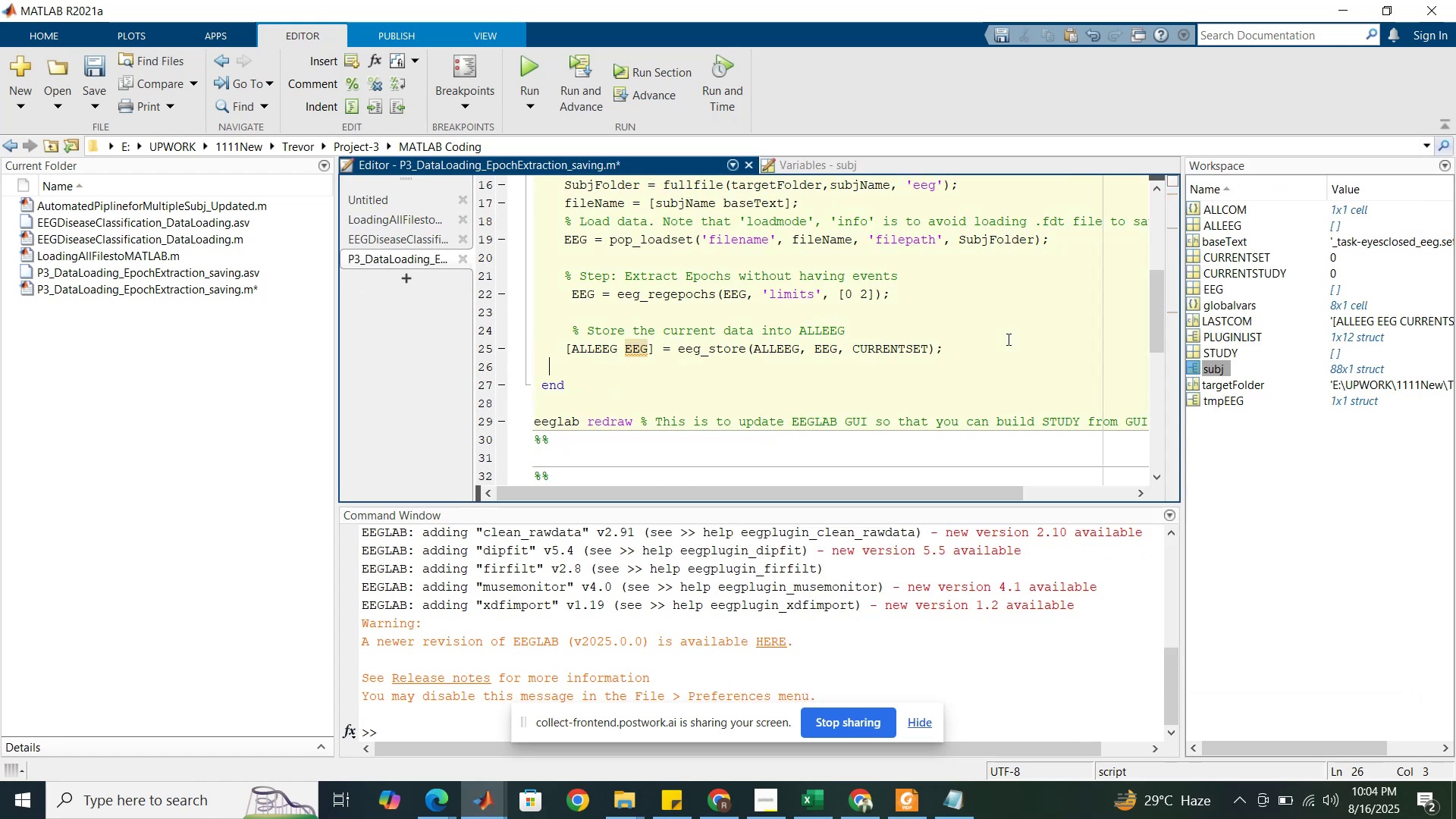 
key(Backspace)
 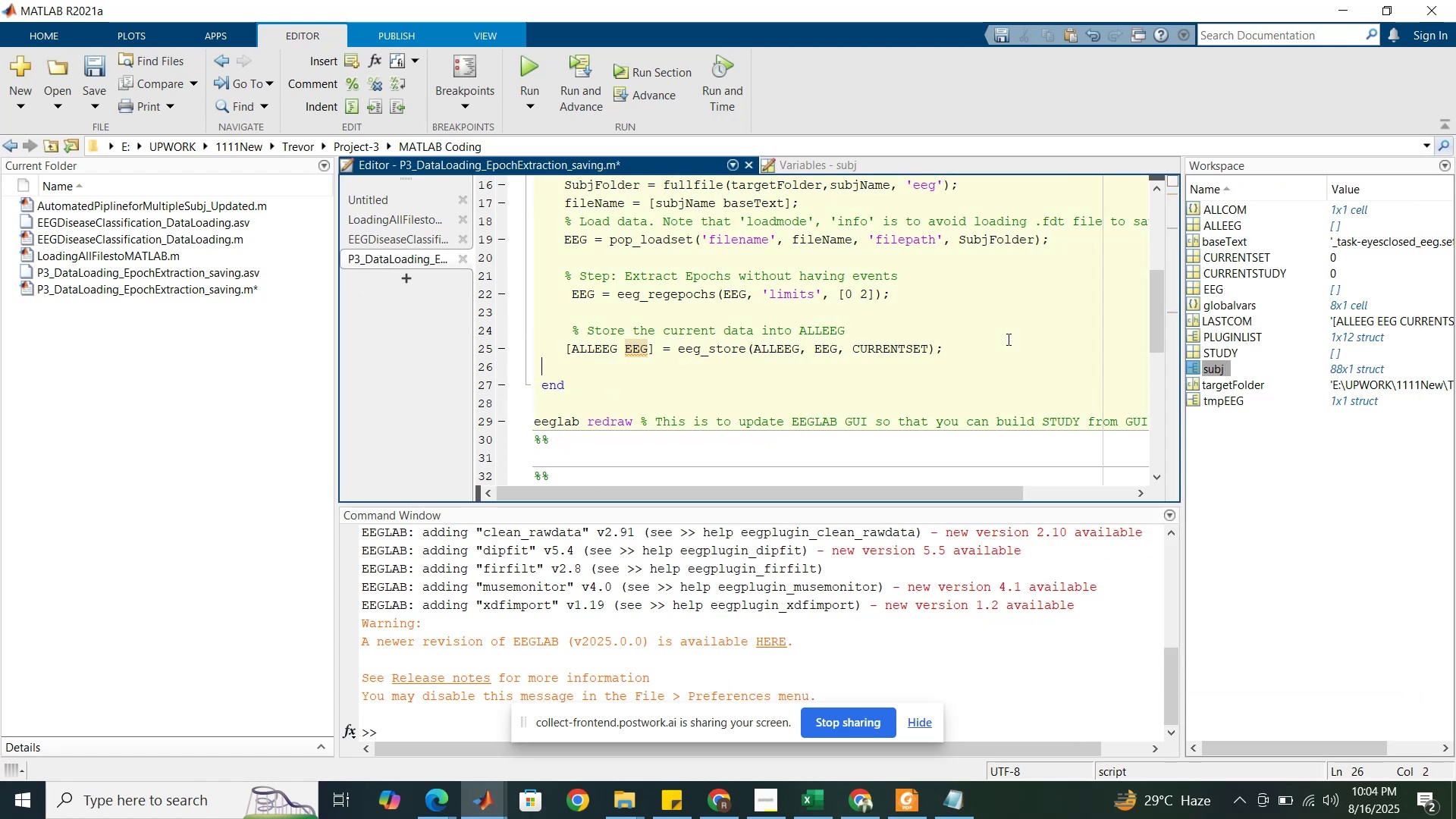 
key(Backspace)
 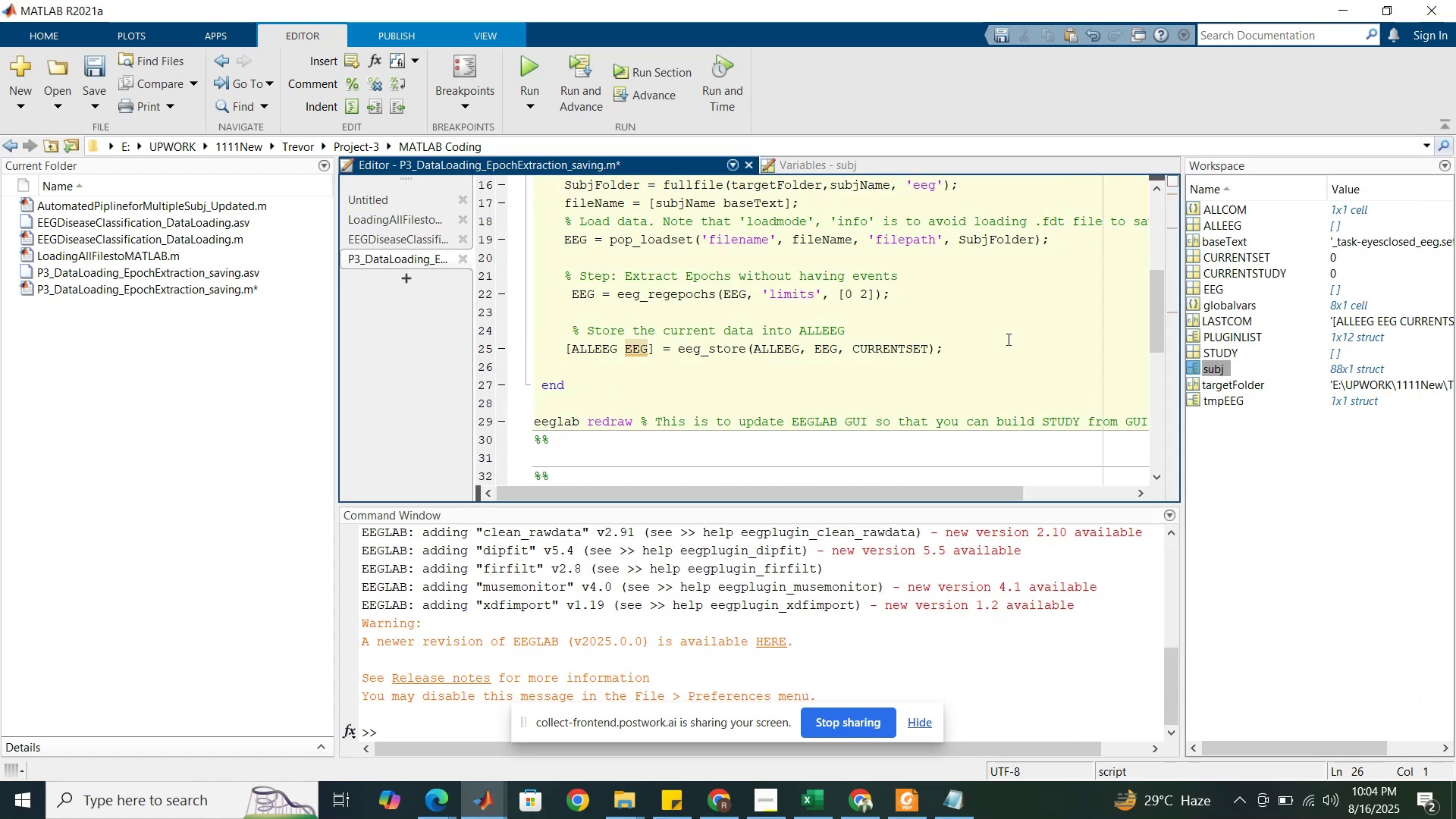 
key(Control+V)
 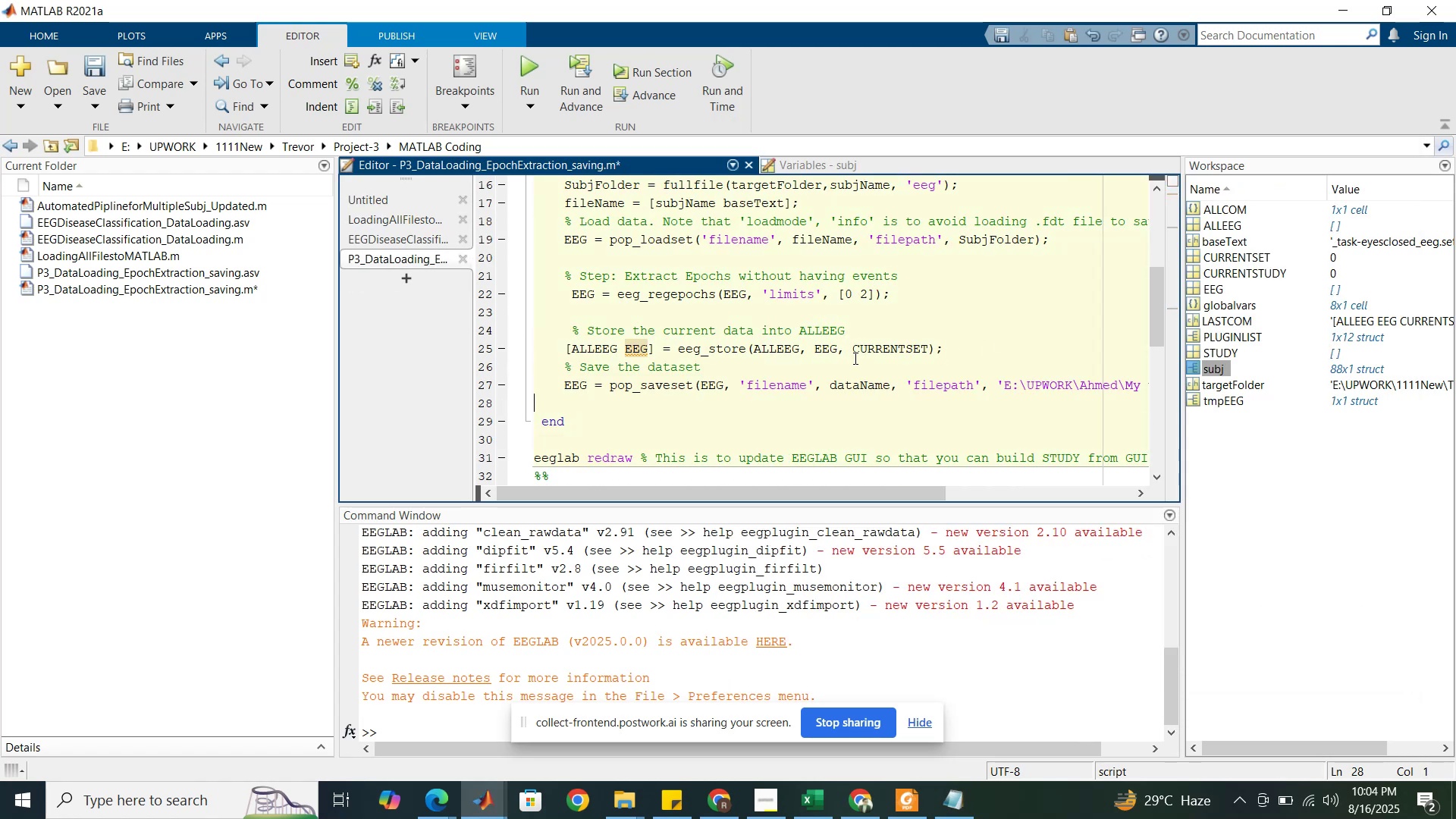 
left_click([854, 358])
 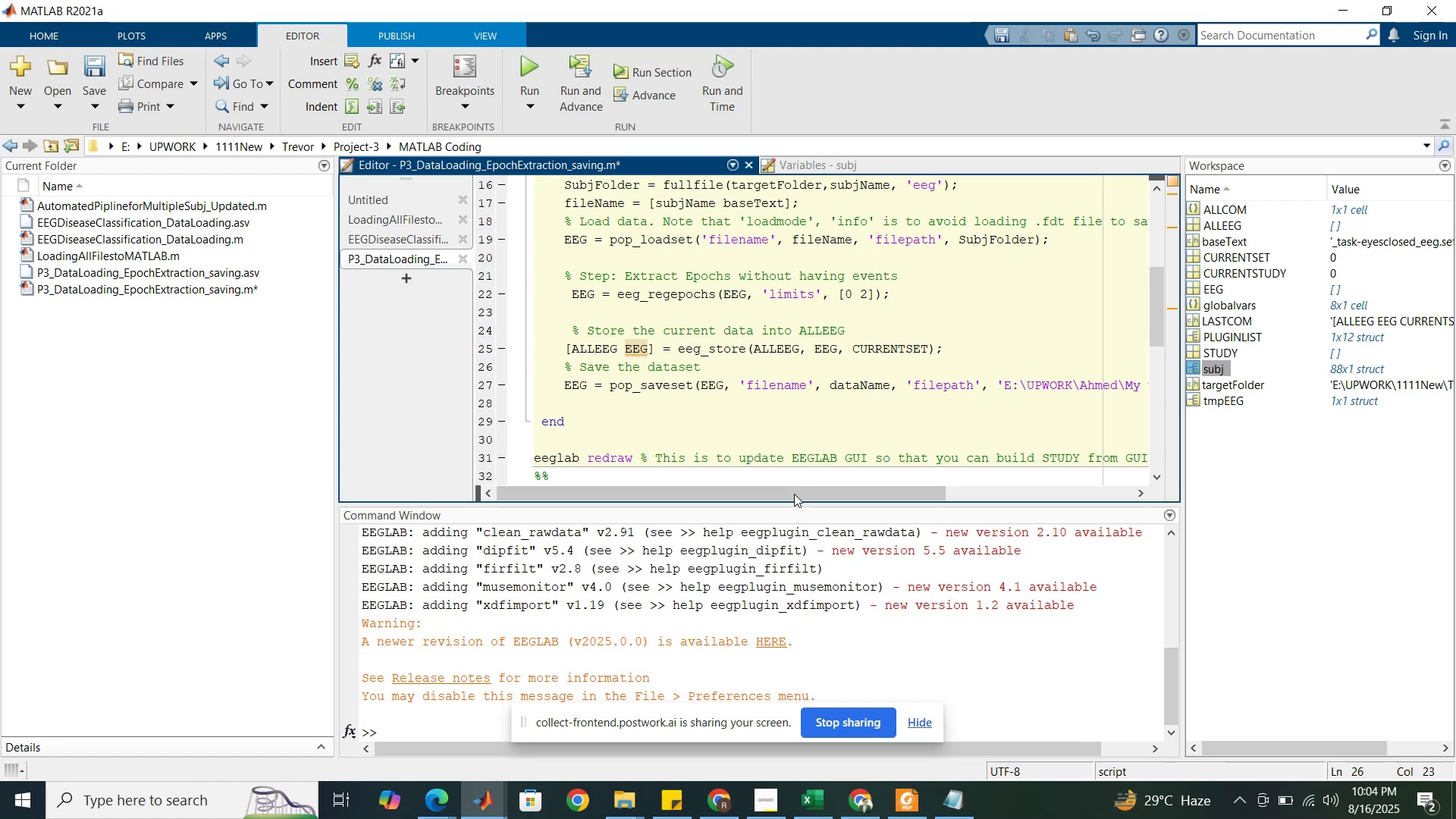 
left_click_drag(start_coordinate=[794, 495], to_coordinate=[797, 491])
 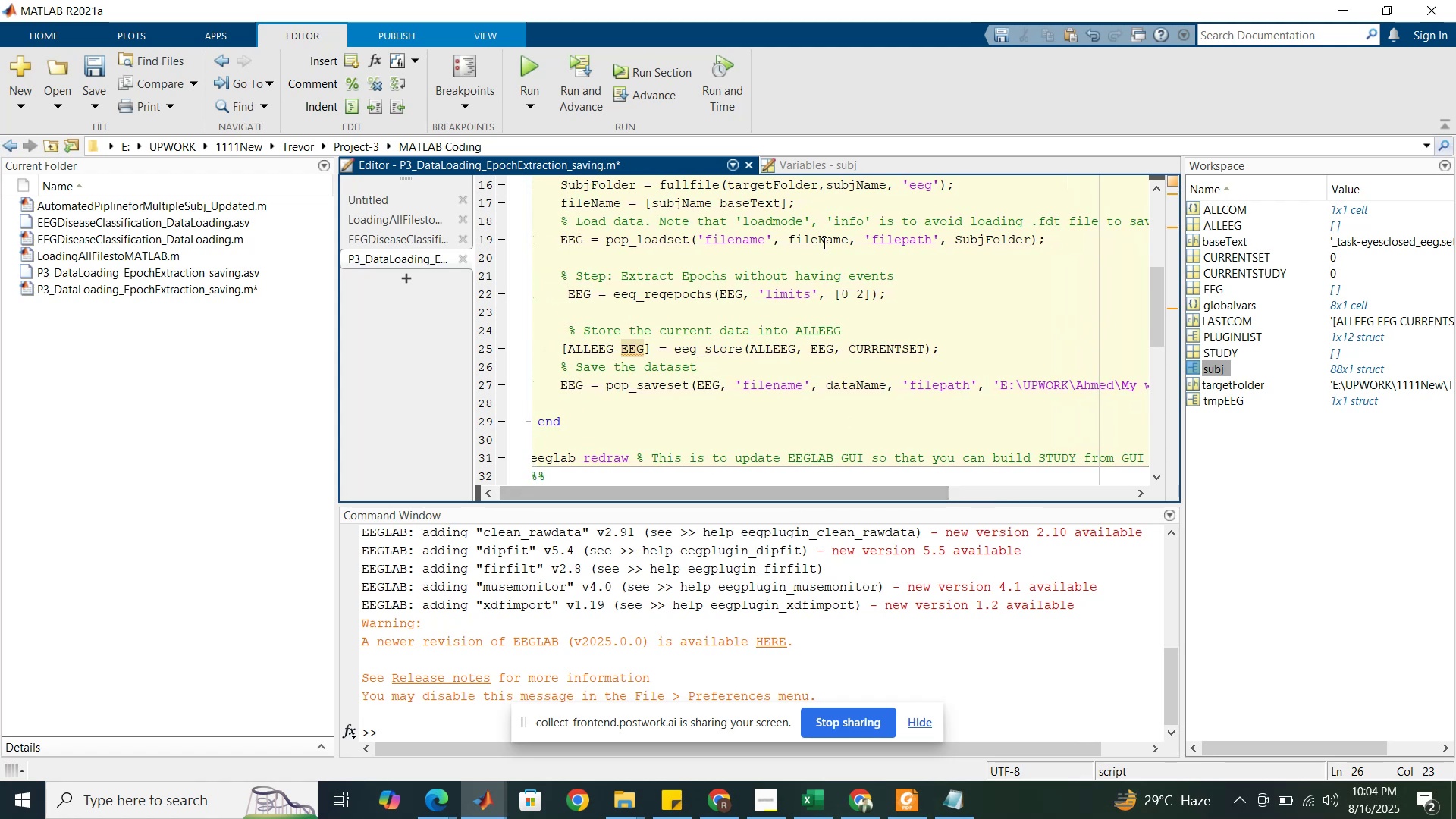 
double_click([823, 243])
 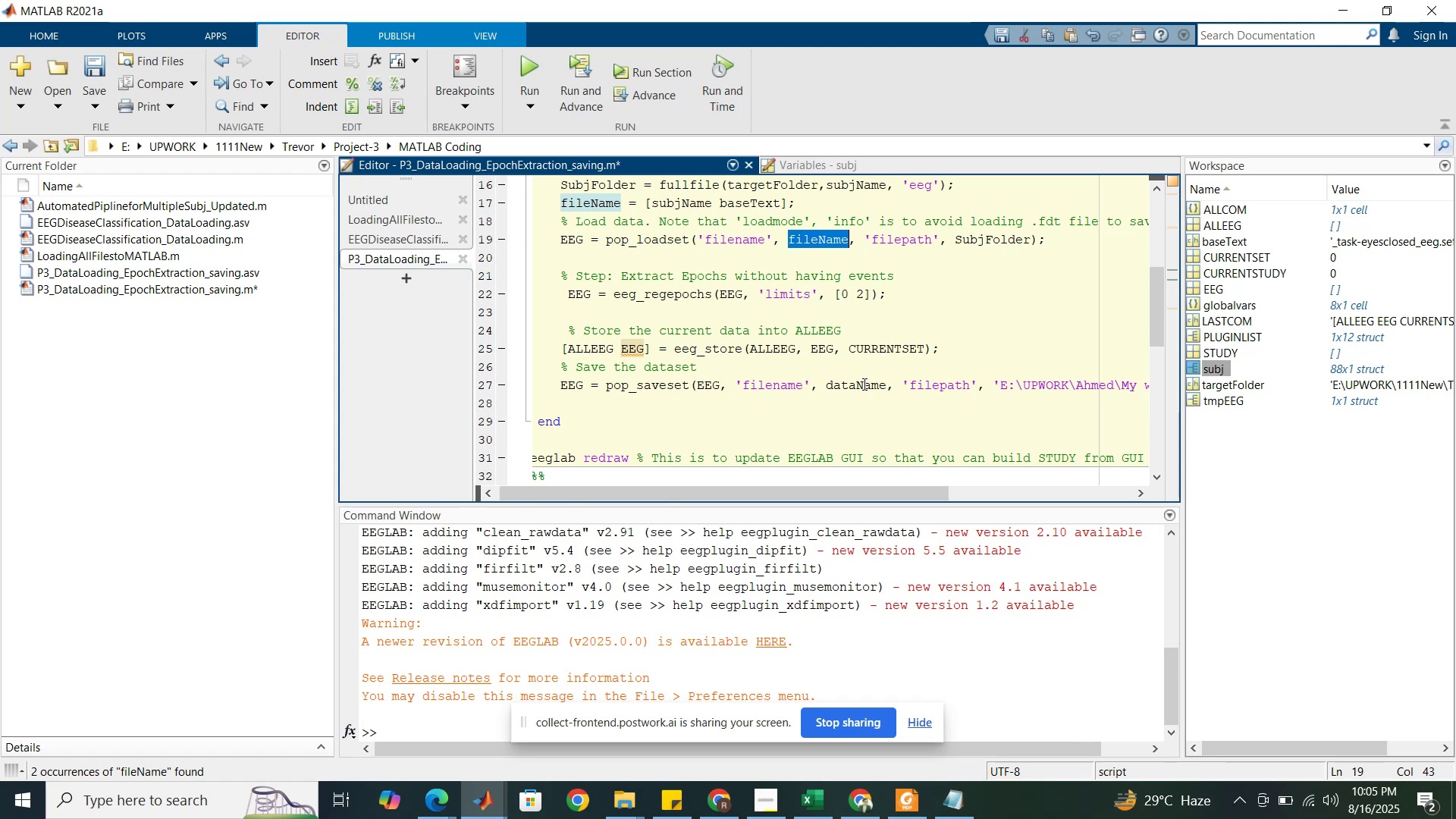 
double_click([863, 384])
 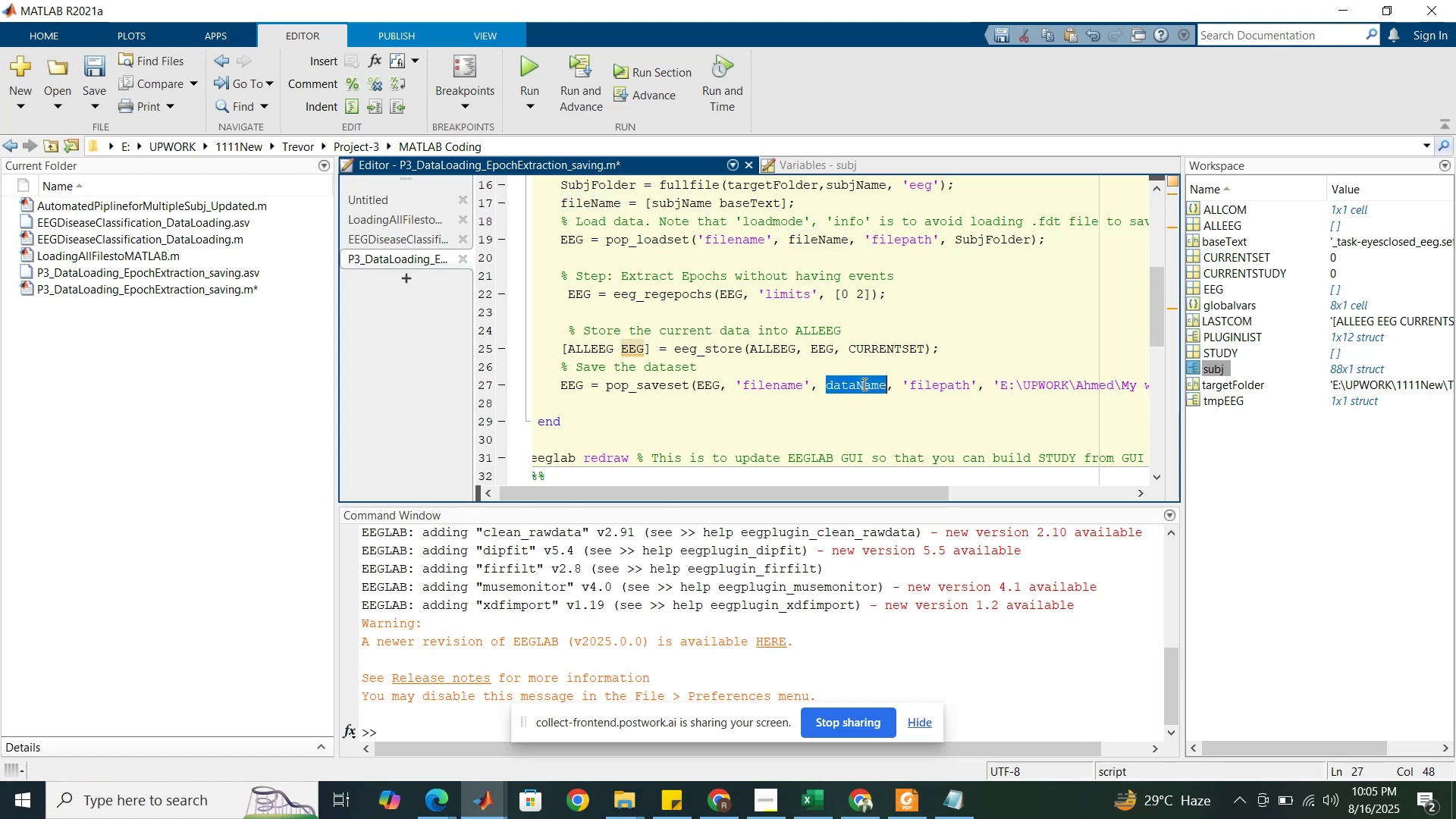 
hold_key(key=ControlLeft, duration=1.52)
 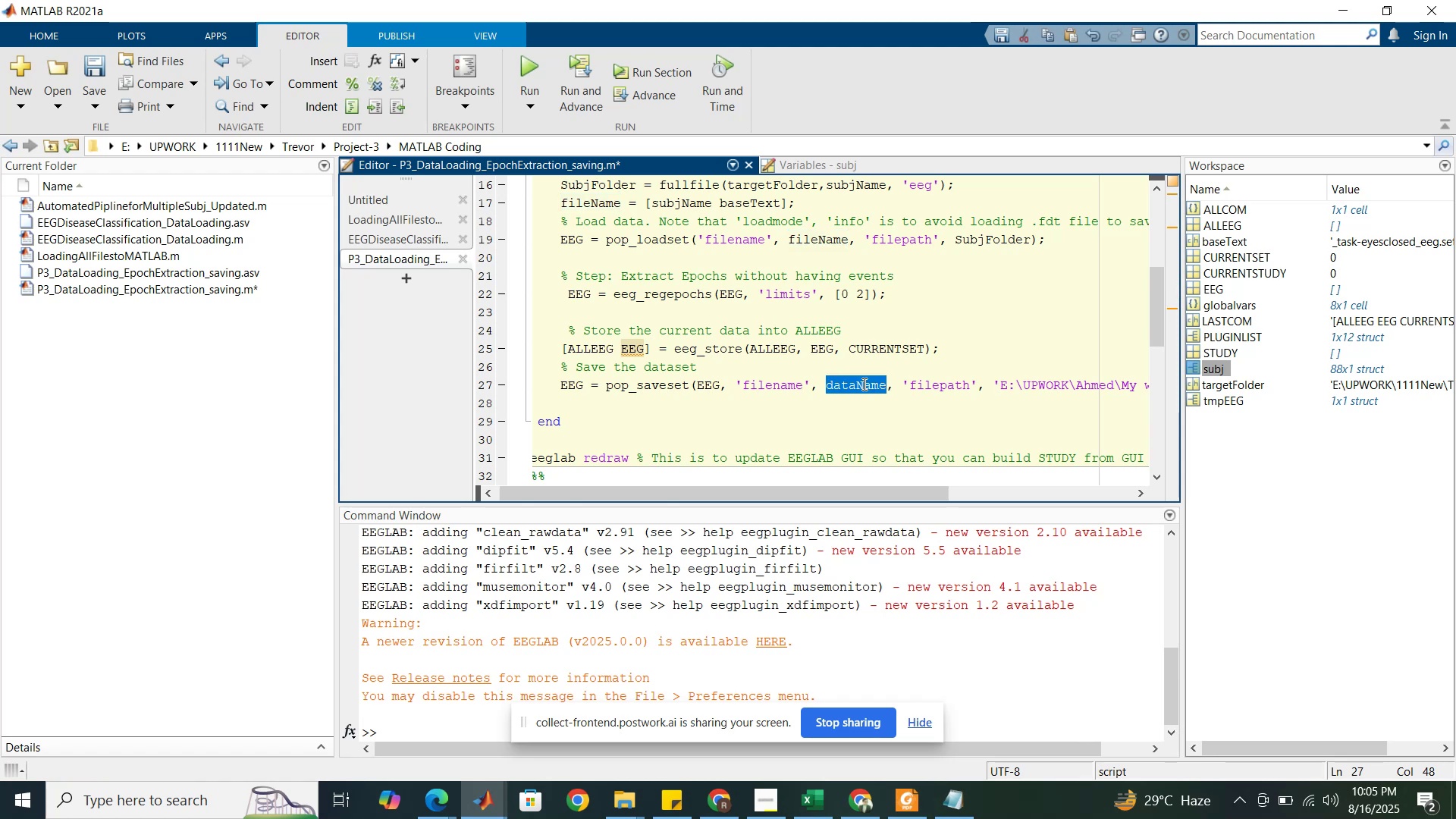 
key(Control+ControlLeft)
 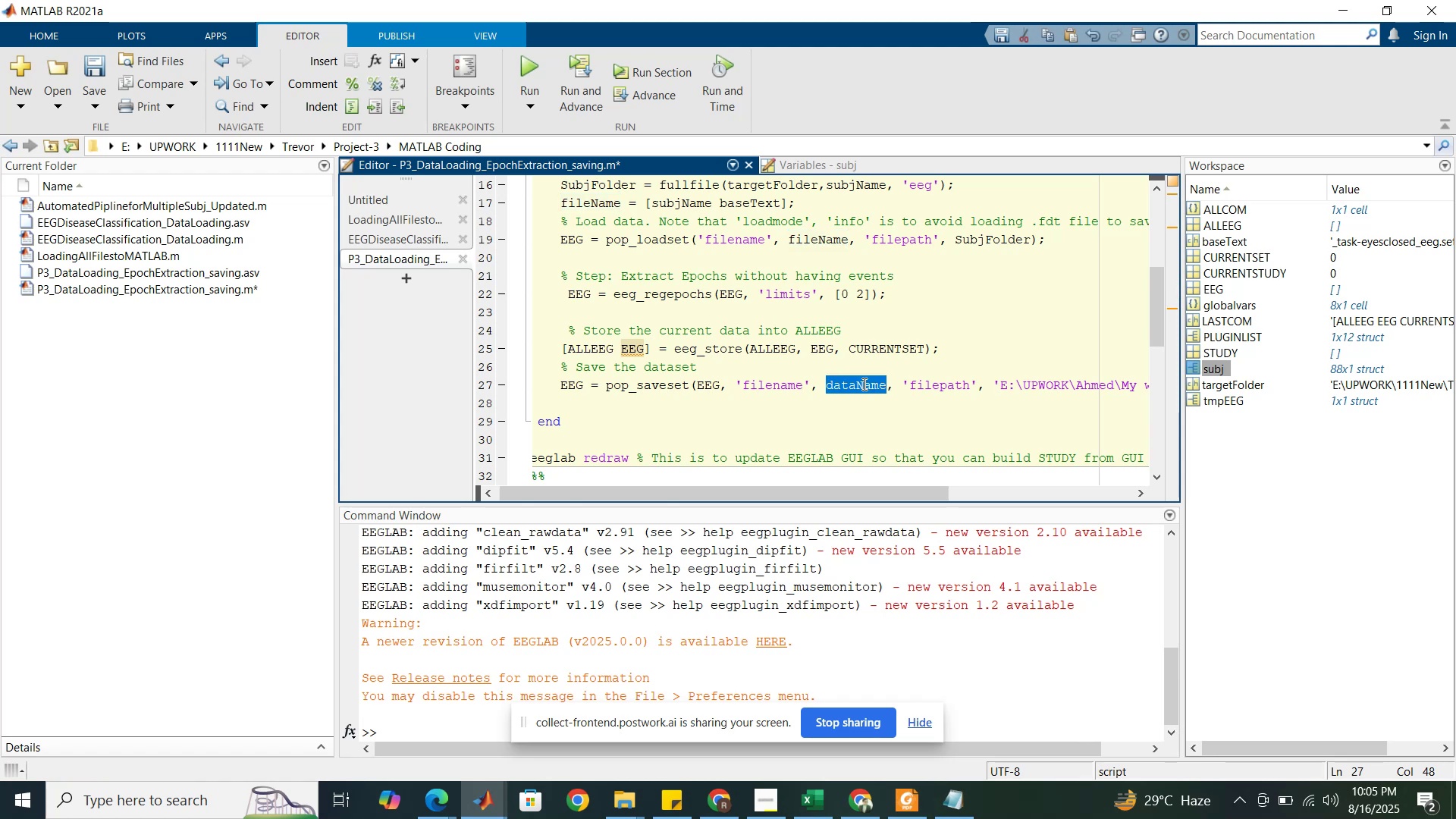 
key(Control+ControlLeft)
 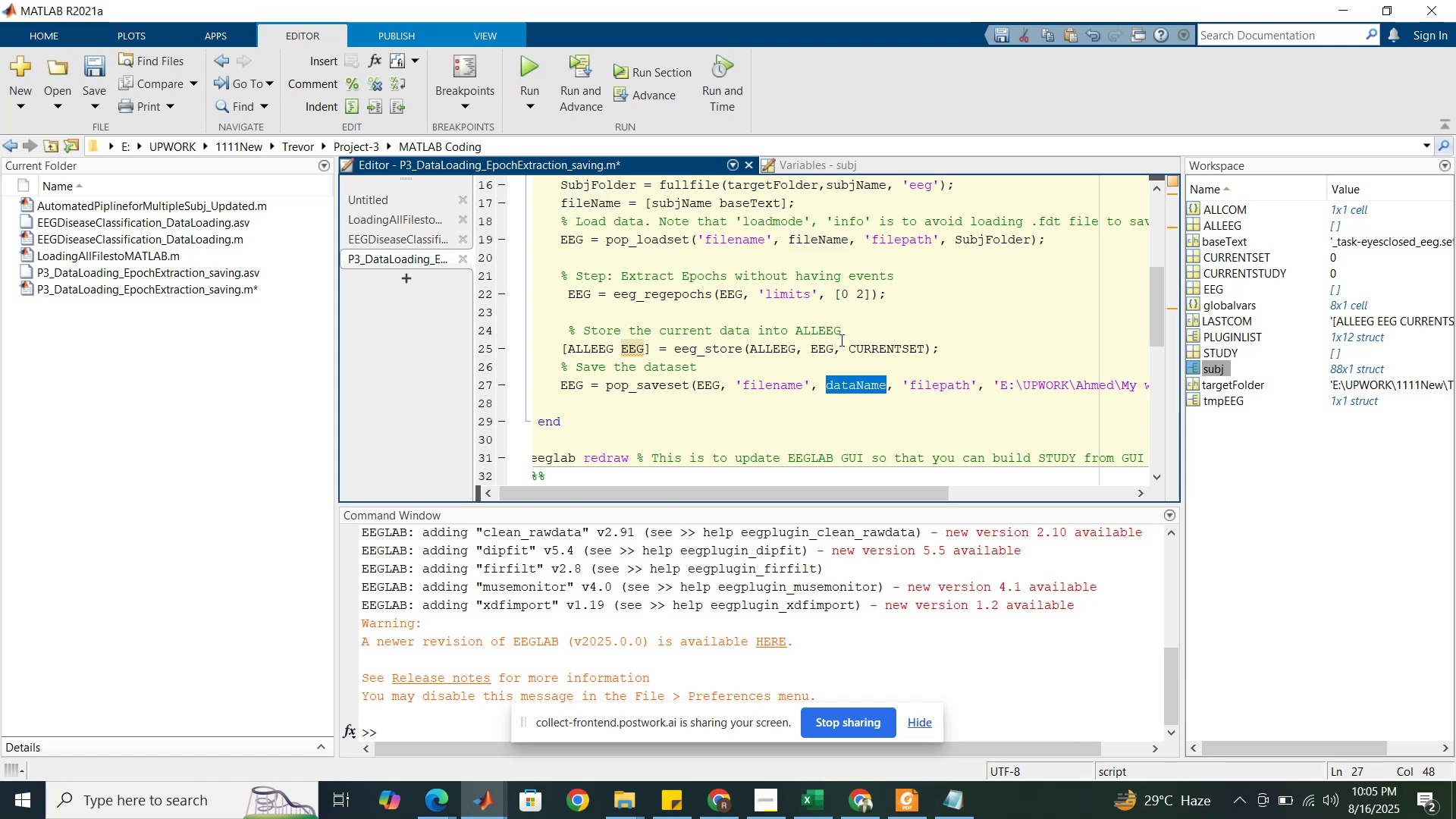 
key(Control+ControlLeft)
 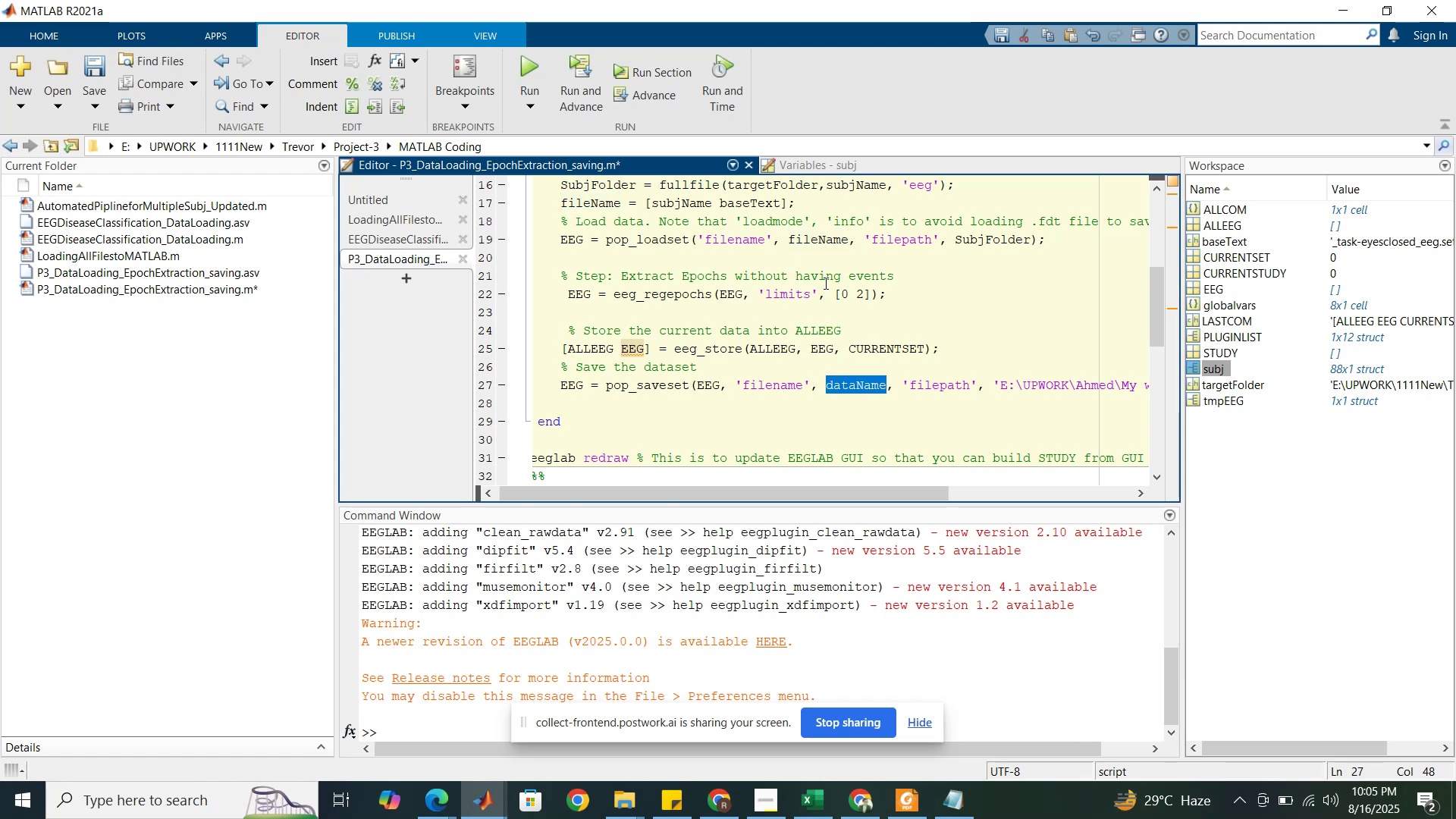 
key(Control+ControlLeft)
 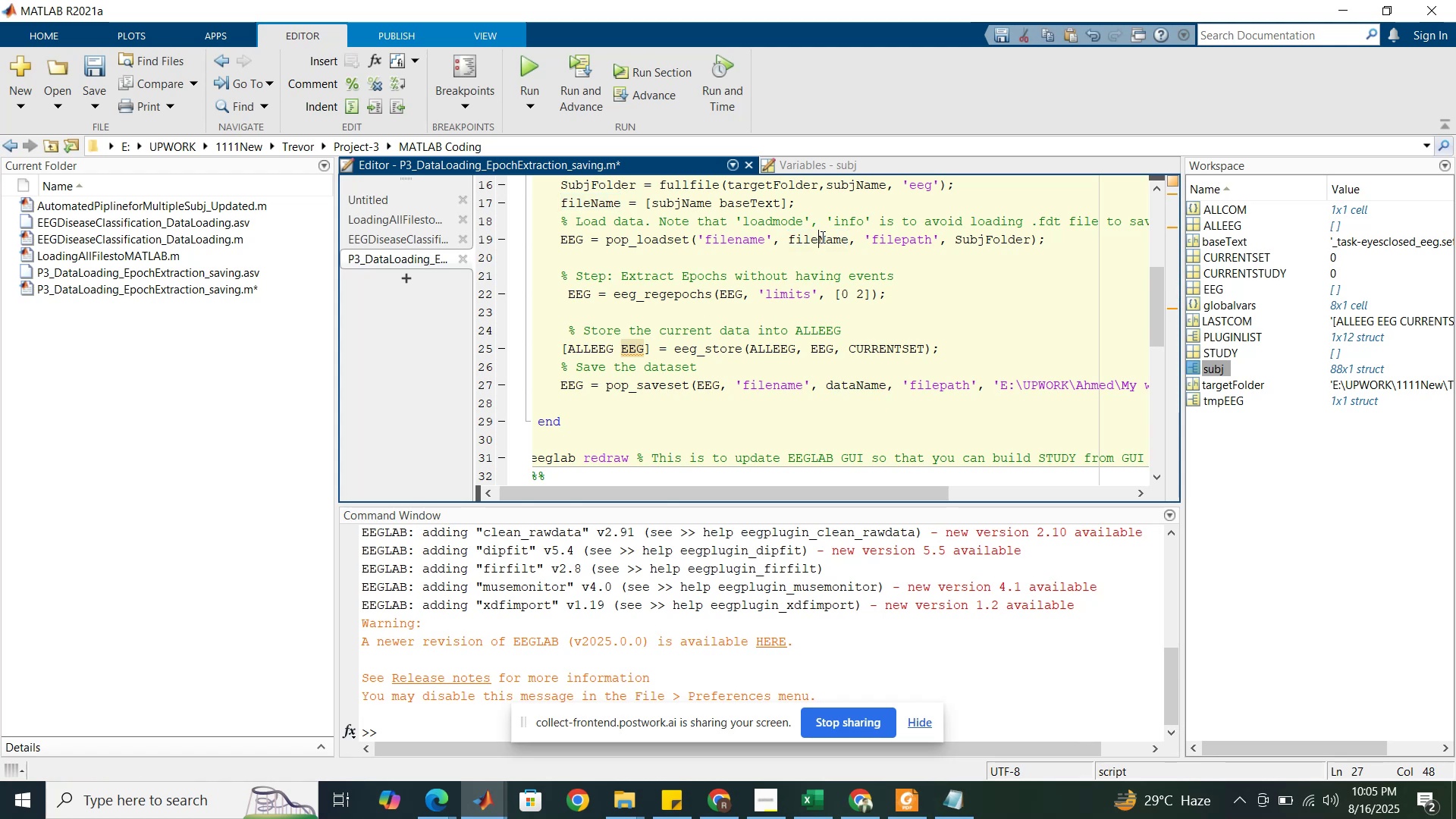 
double_click([821, 237])
 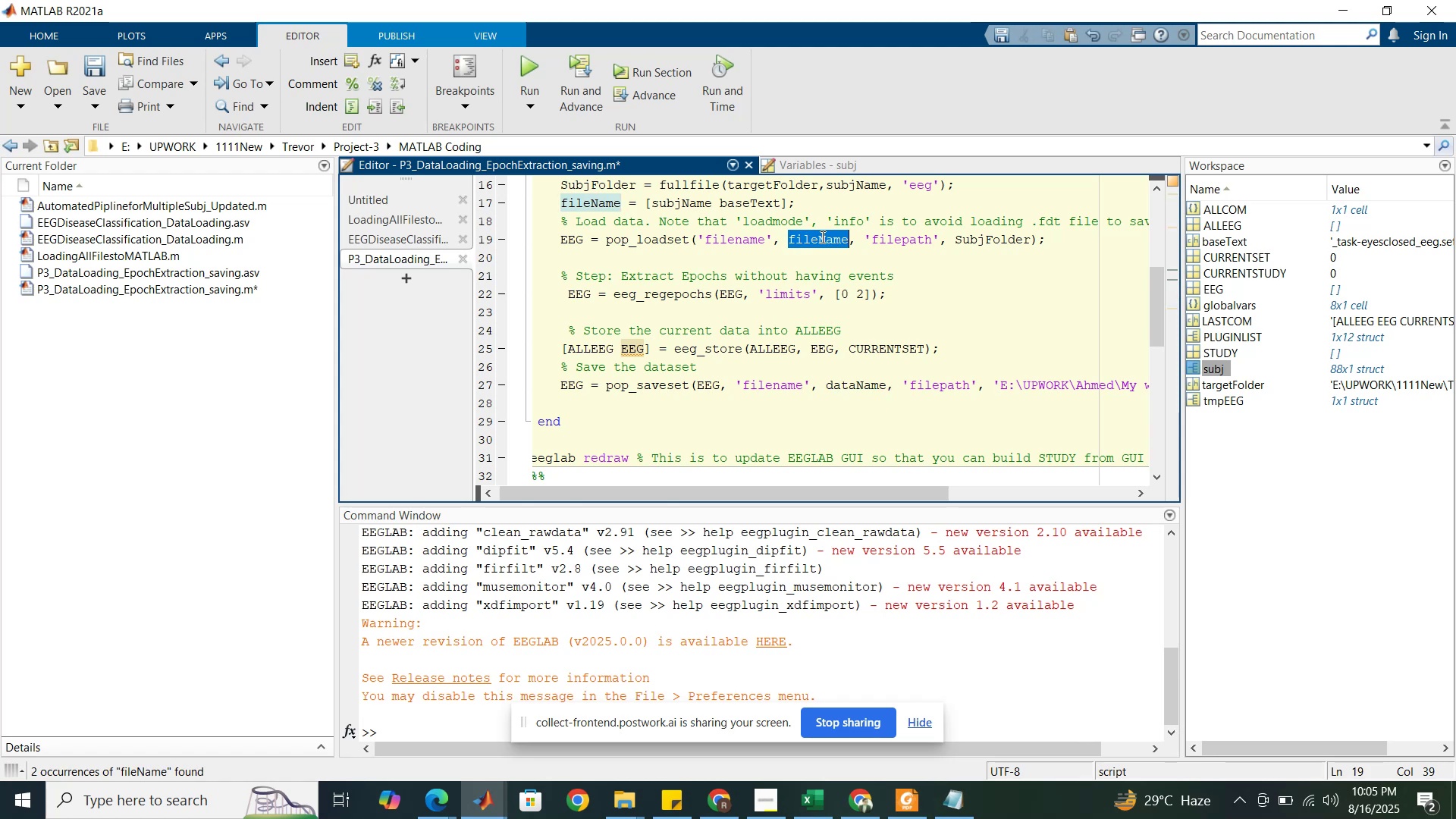 
key(Control+C)
 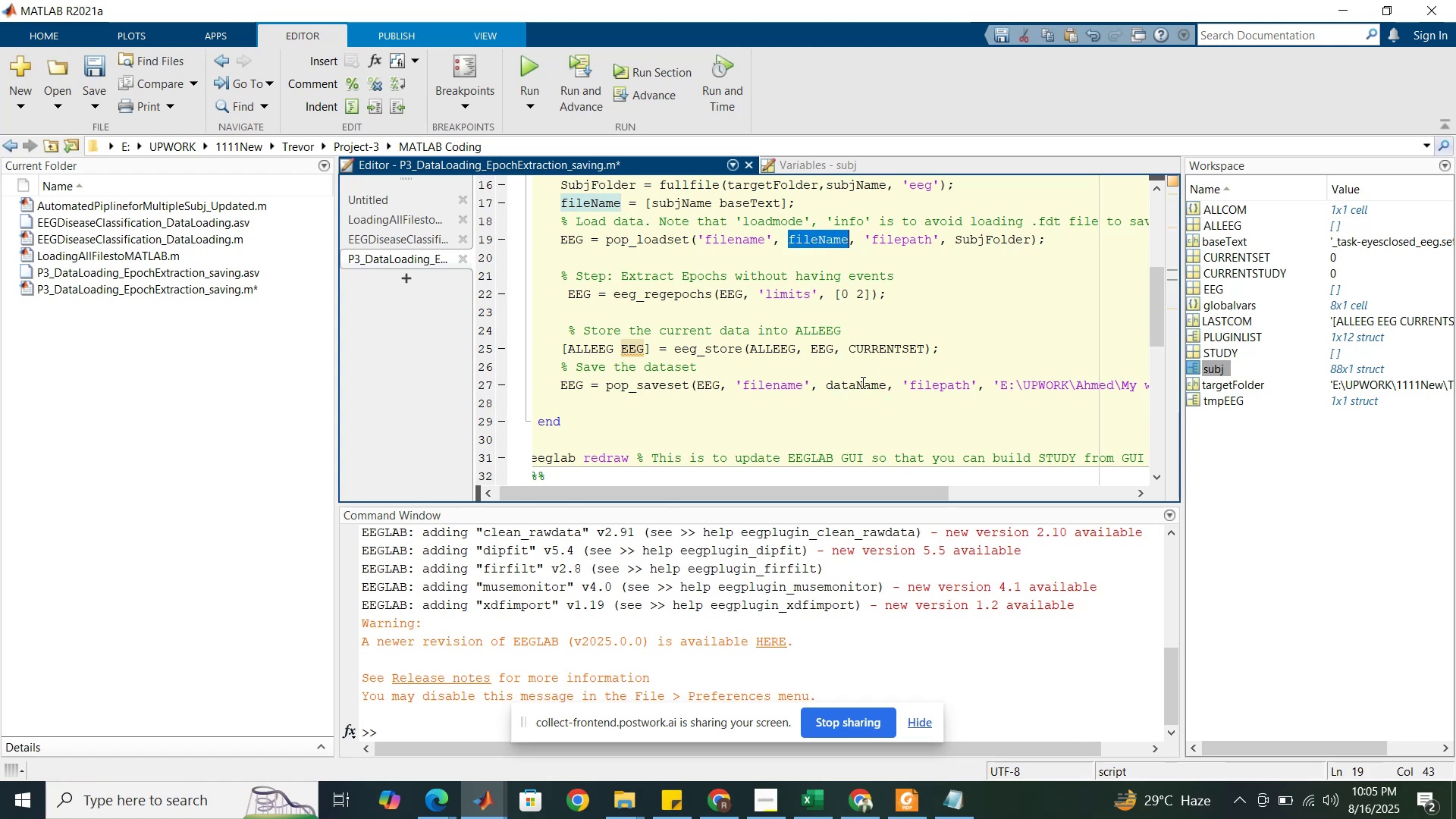 
double_click([861, 382])
 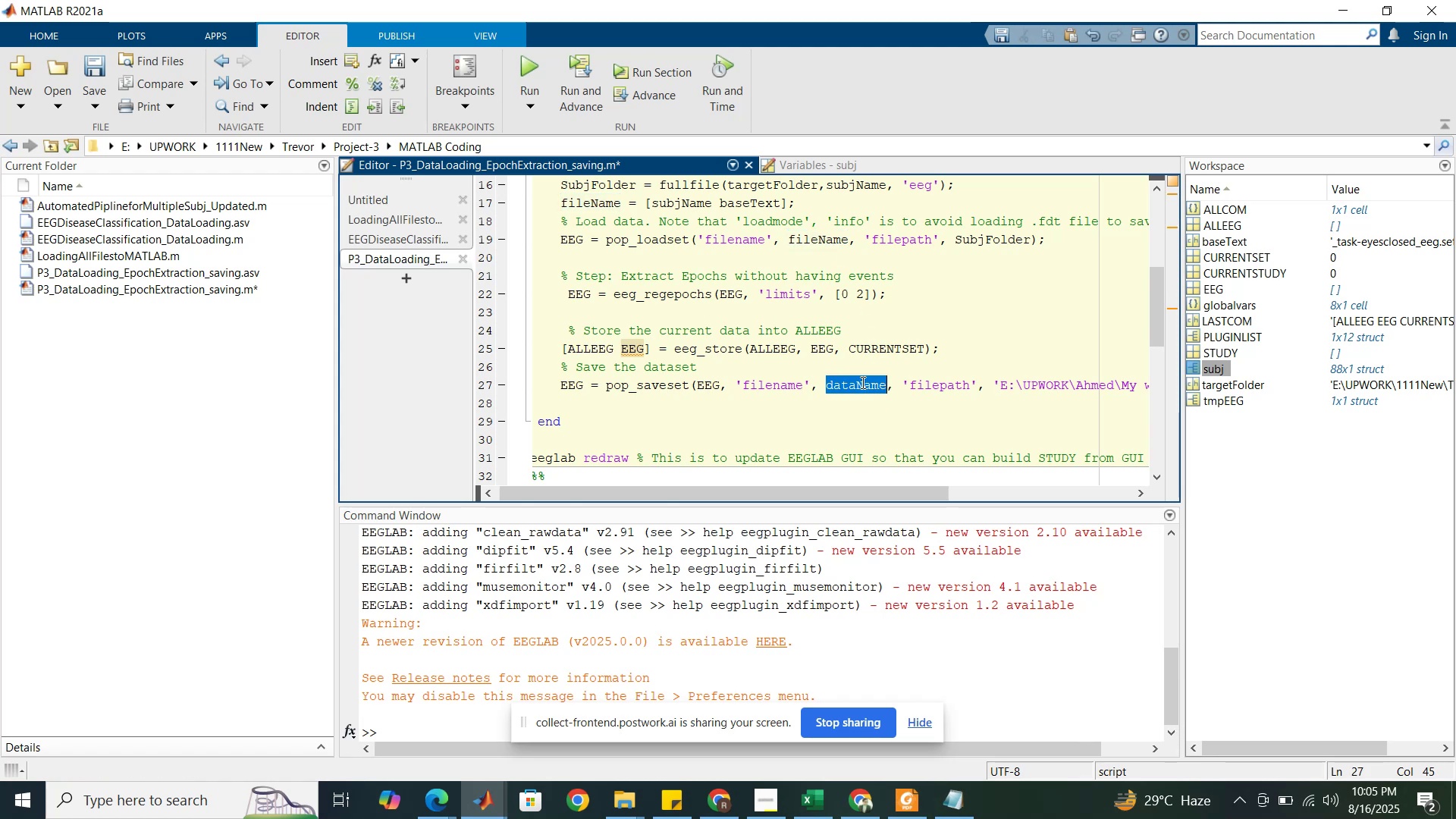 
key(Control+V)
 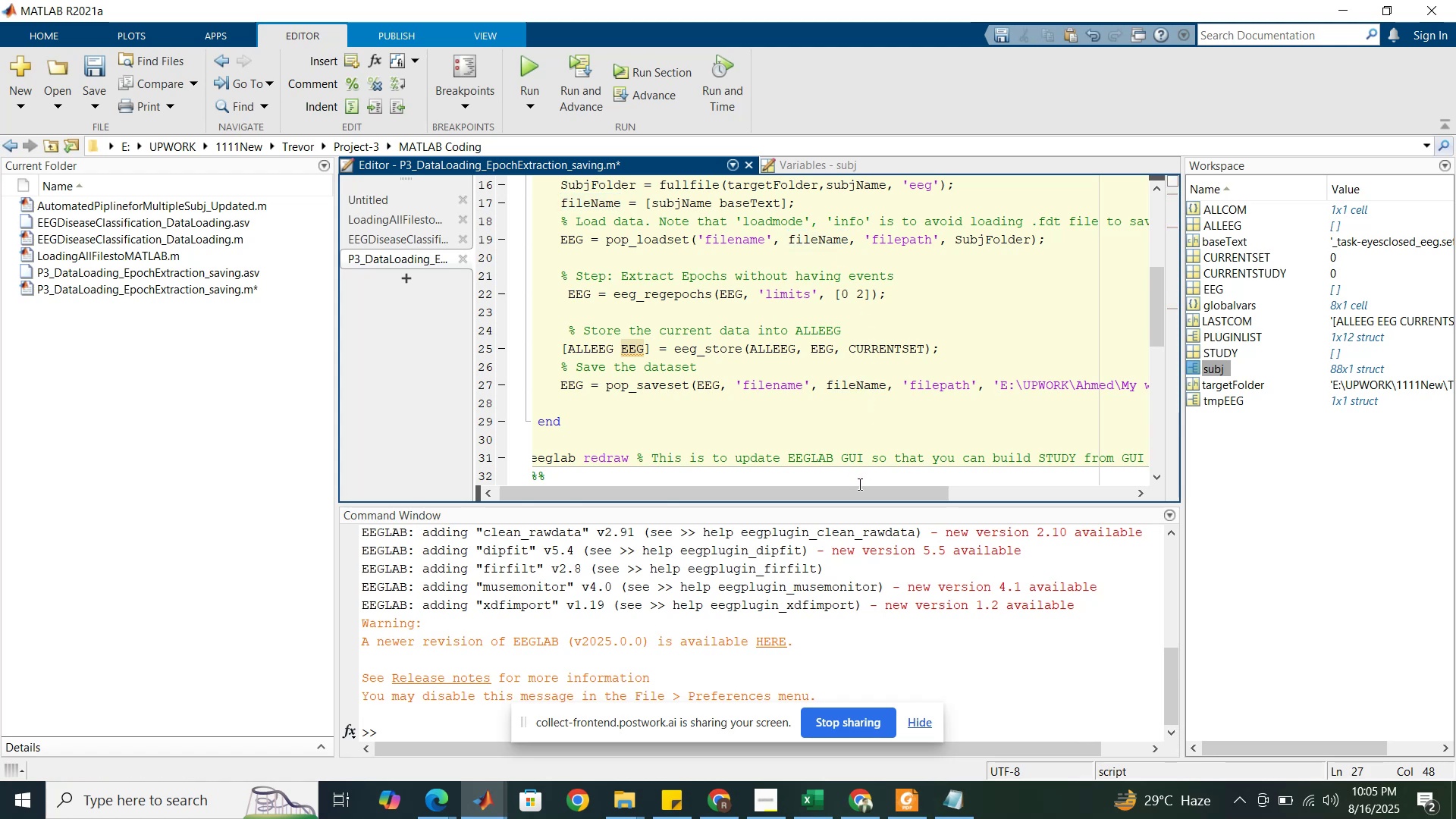 
left_click_drag(start_coordinate=[858, 491], to_coordinate=[786, 472])
 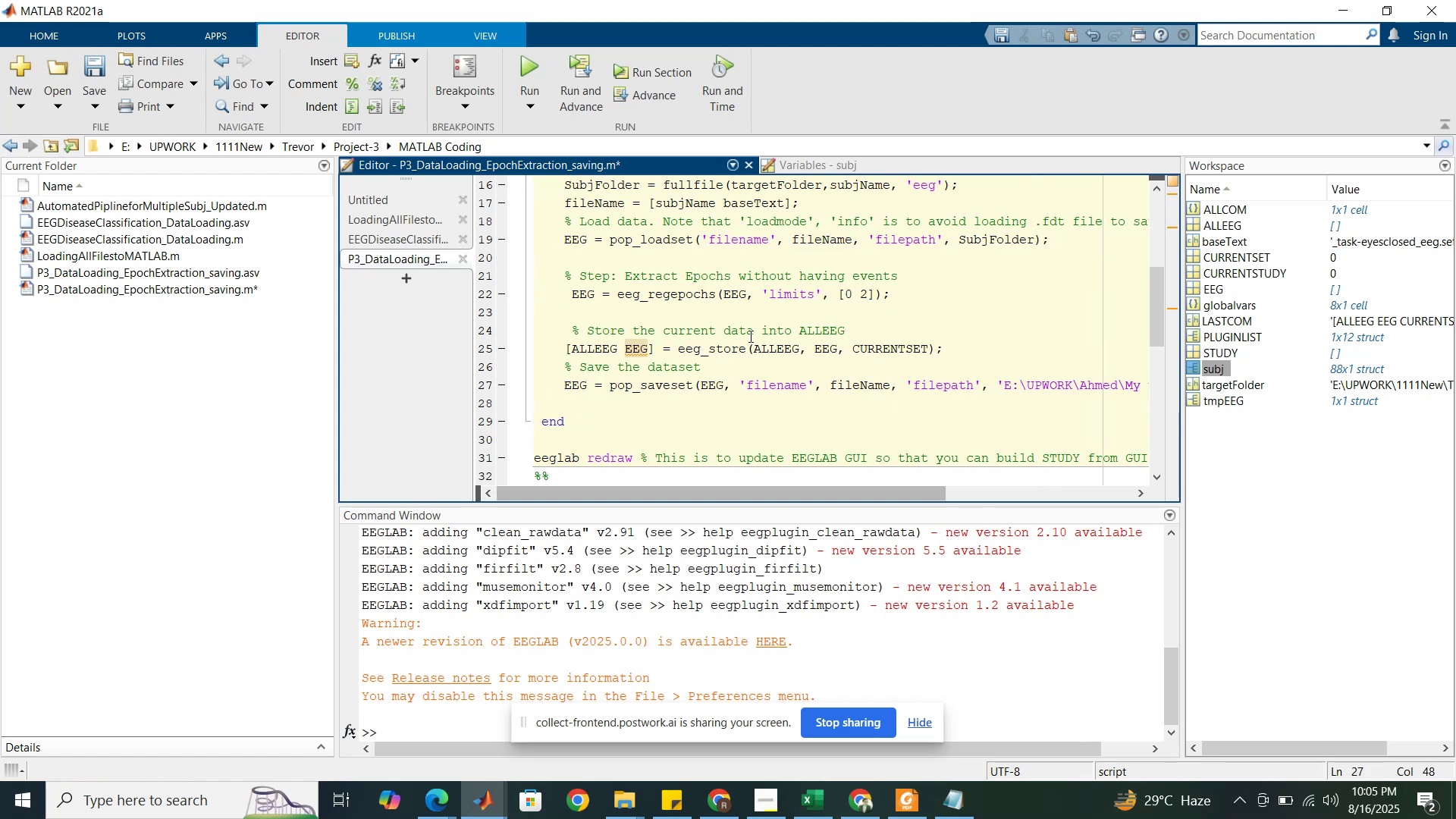 
scroll: coordinate [739, 312], scroll_direction: up, amount: 8.0
 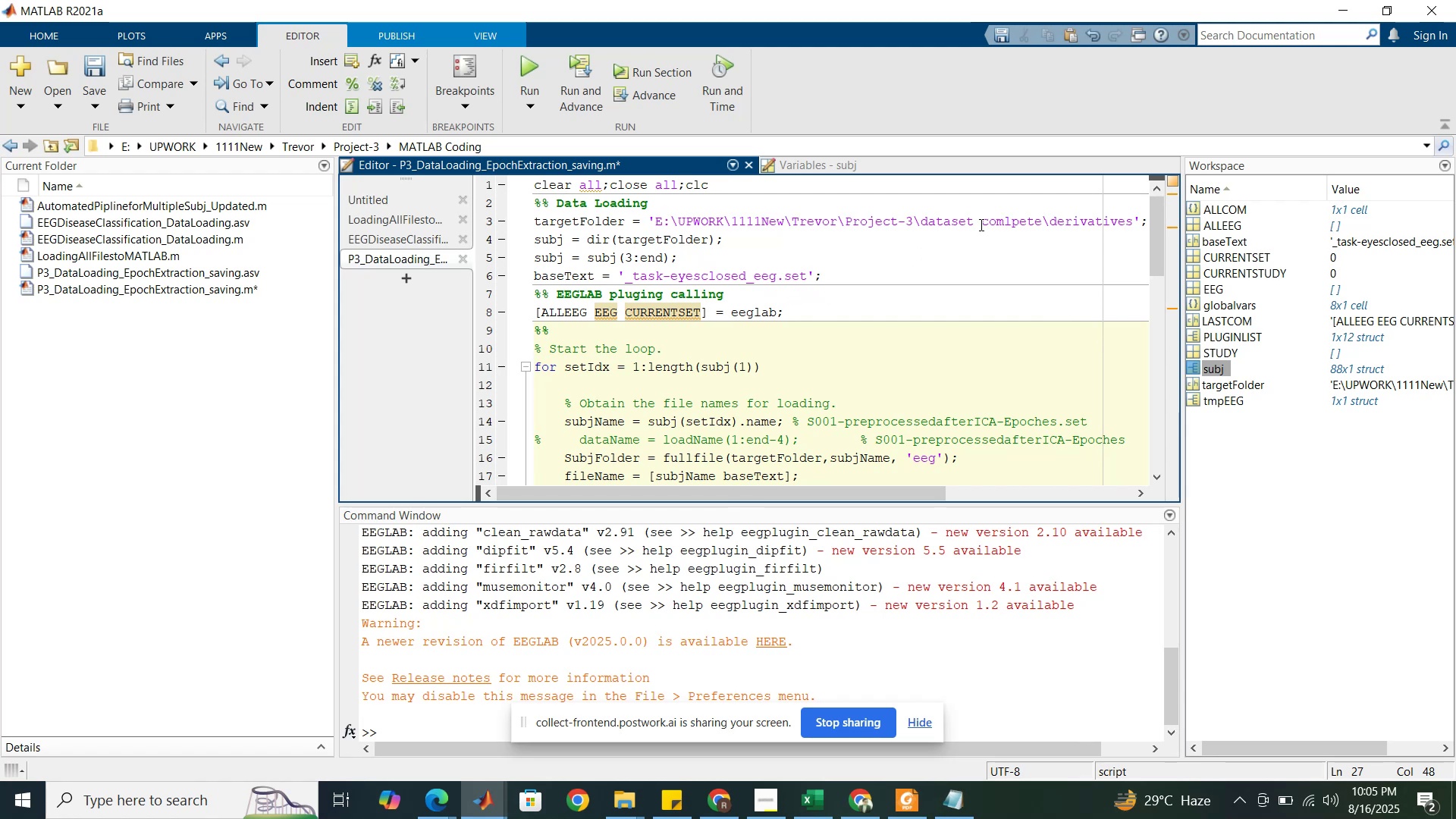 
wait(5.41)
 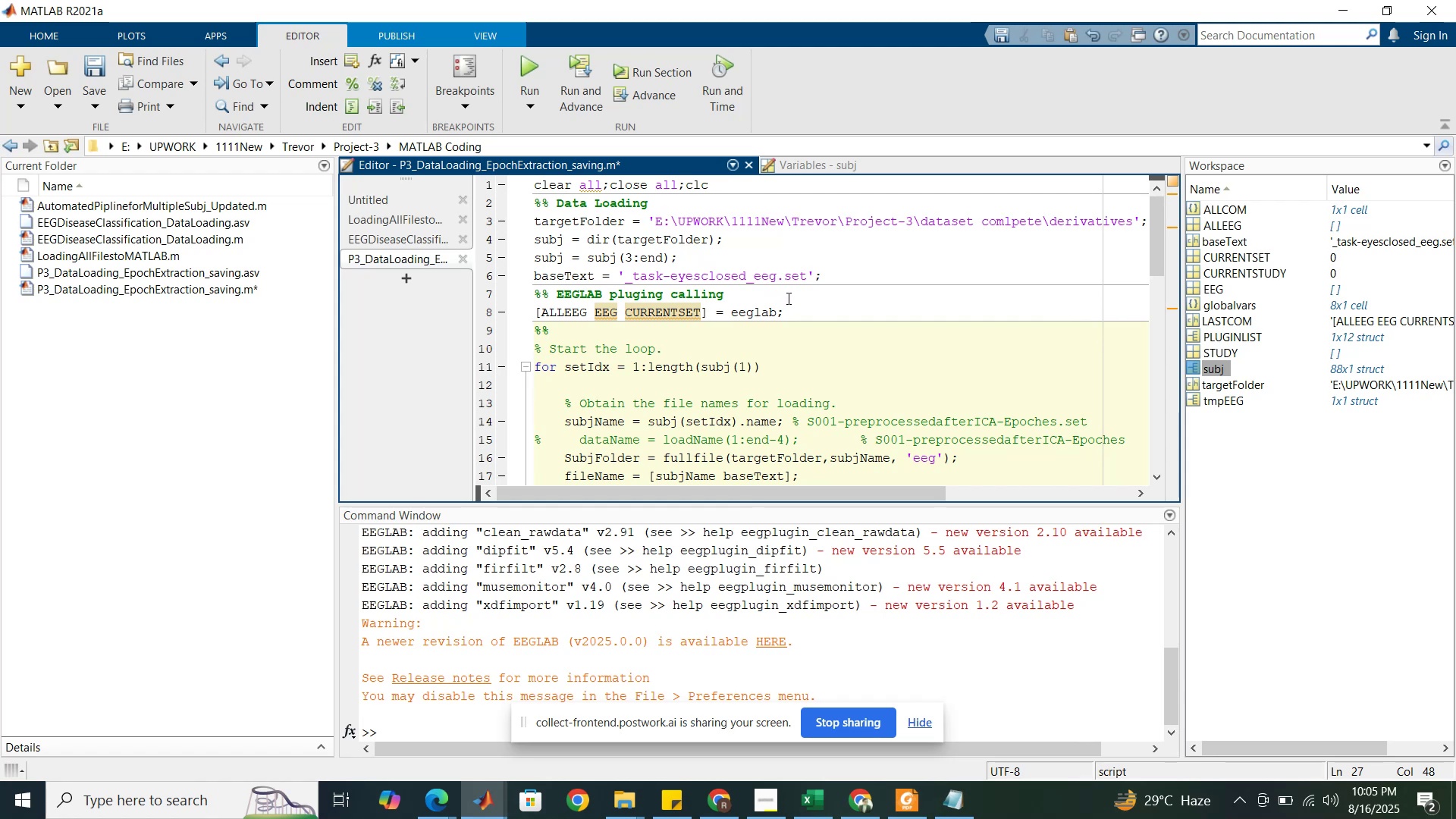 
left_click([630, 808])
 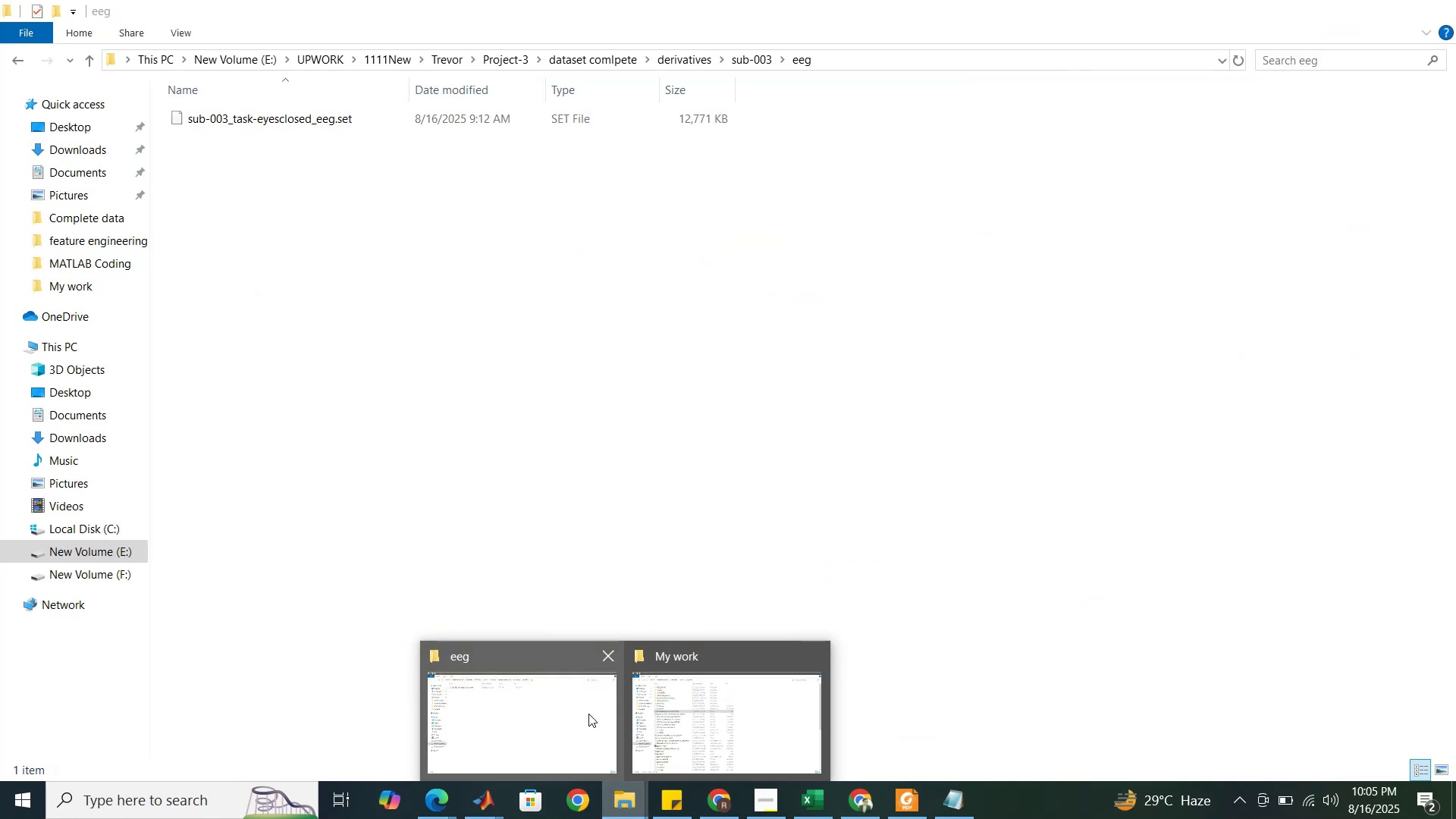 
left_click([588, 714])
 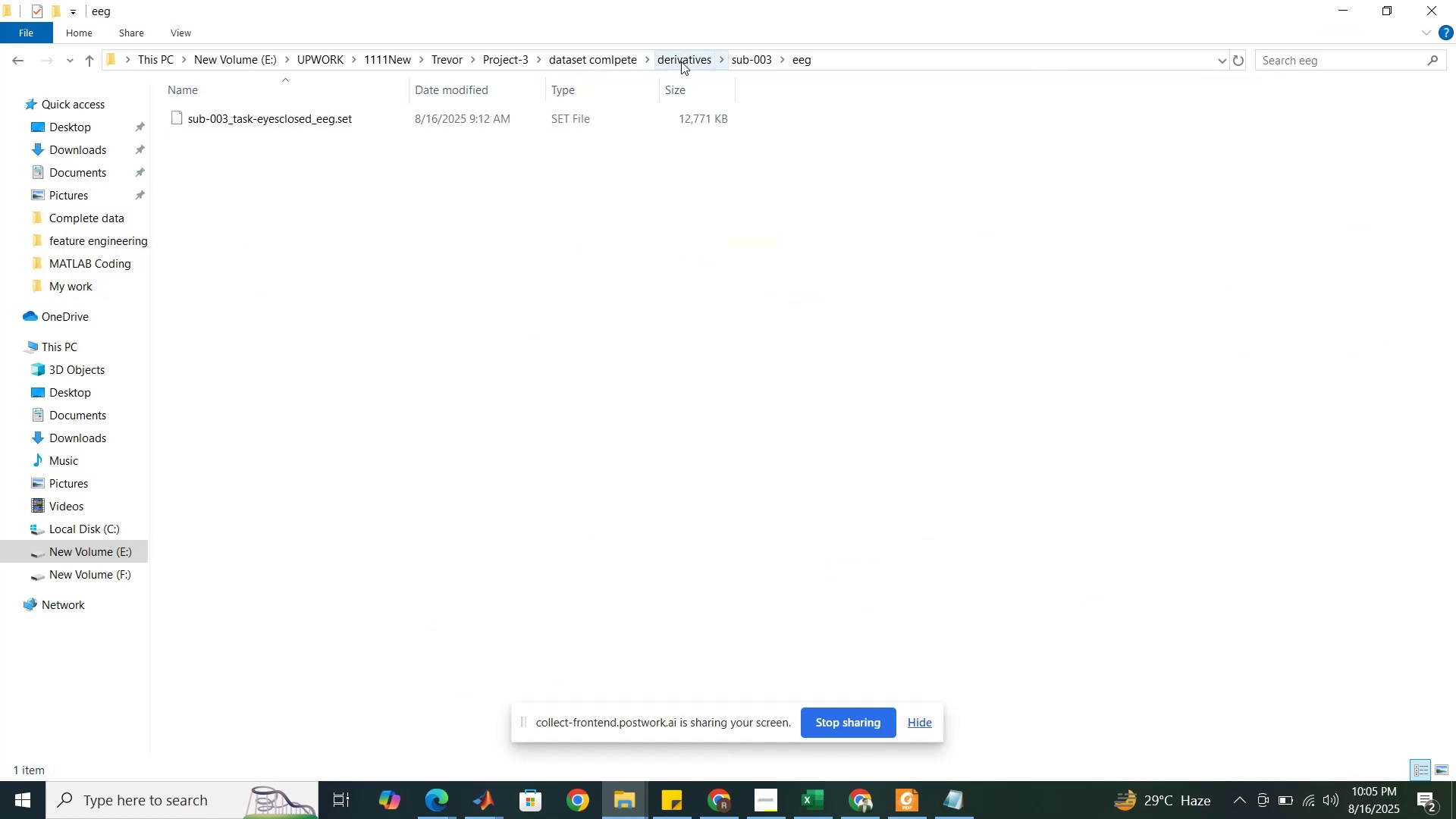 
left_click([681, 61])
 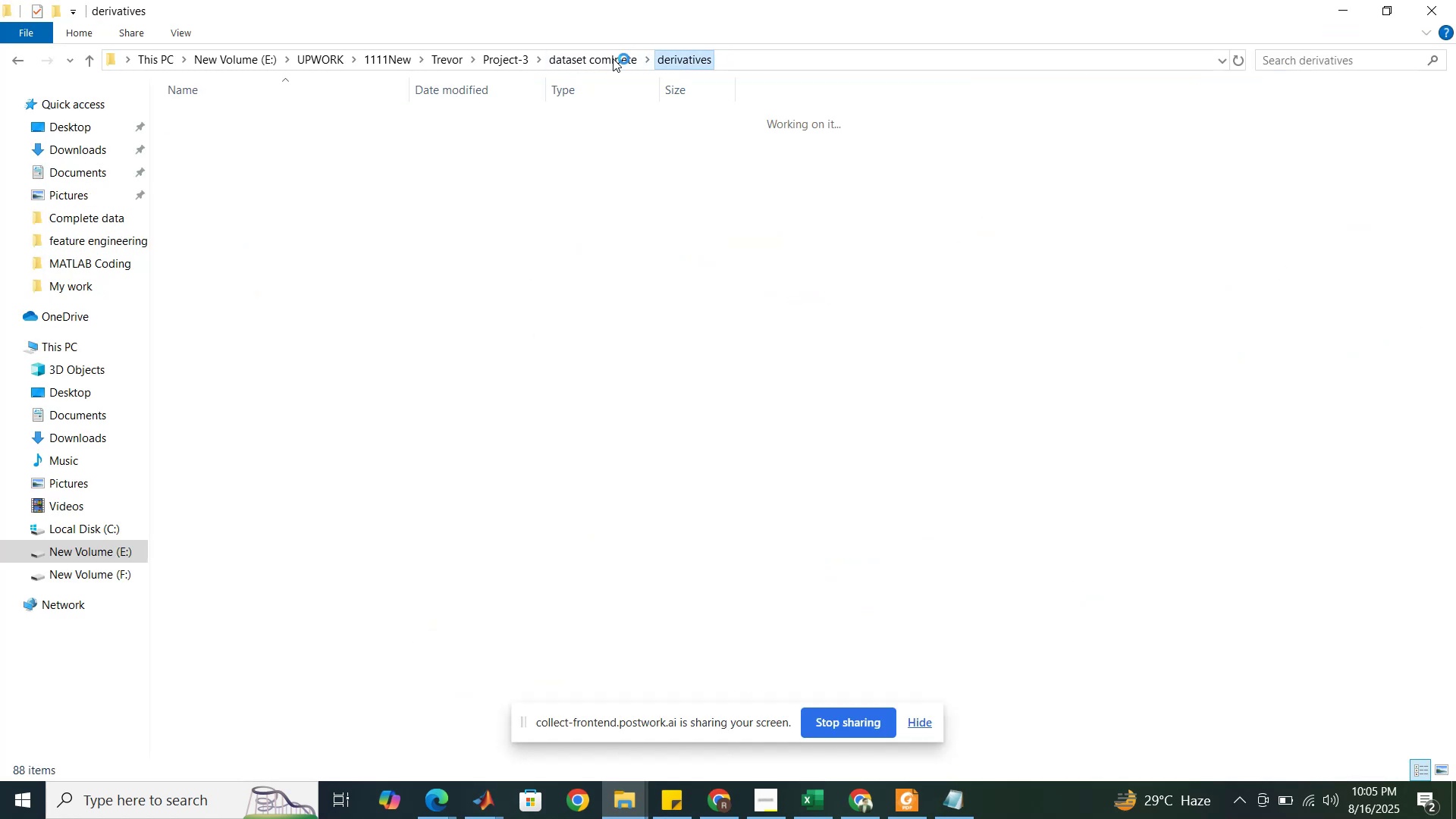 
left_click([613, 58])
 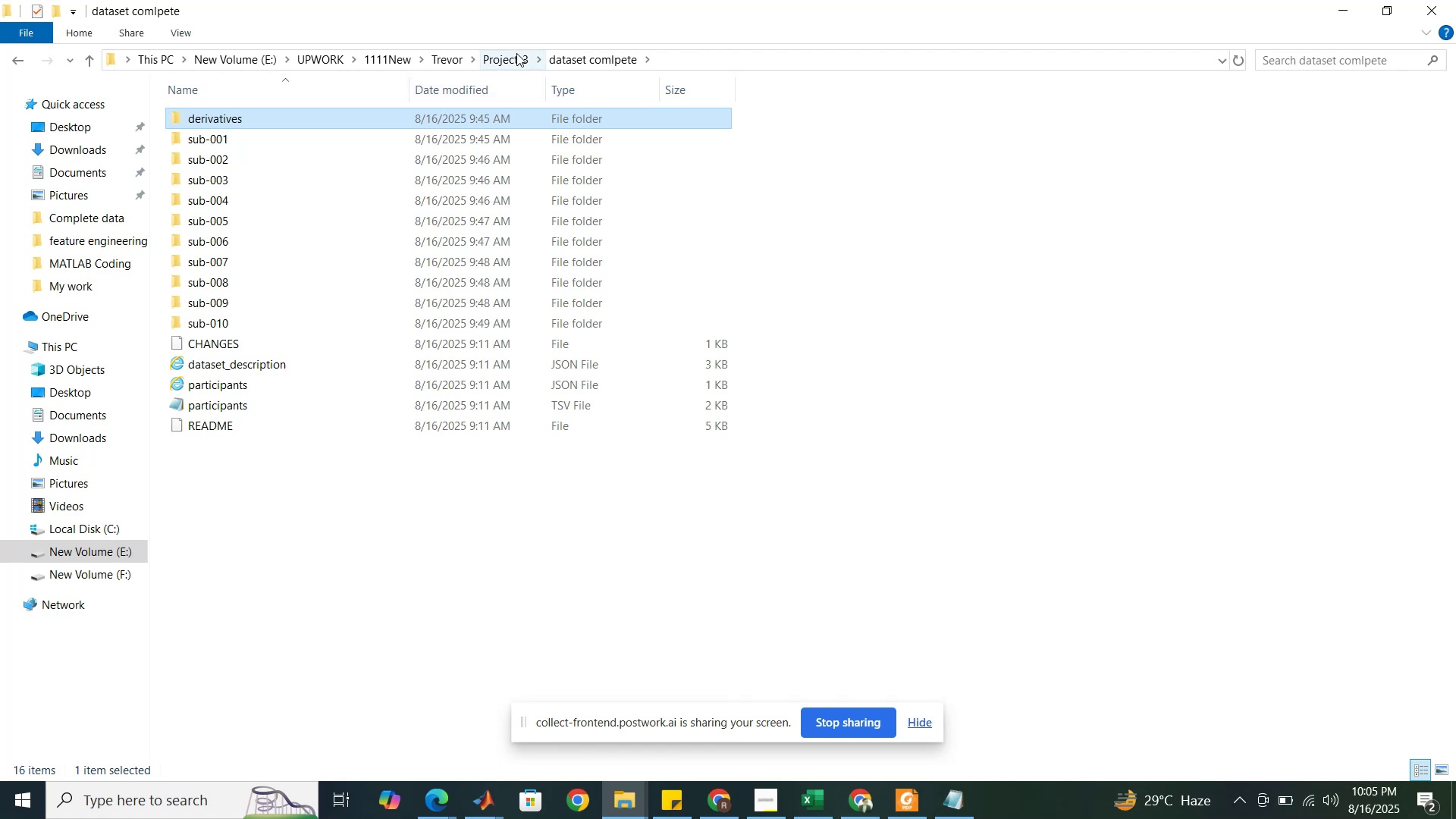 
left_click([516, 53])
 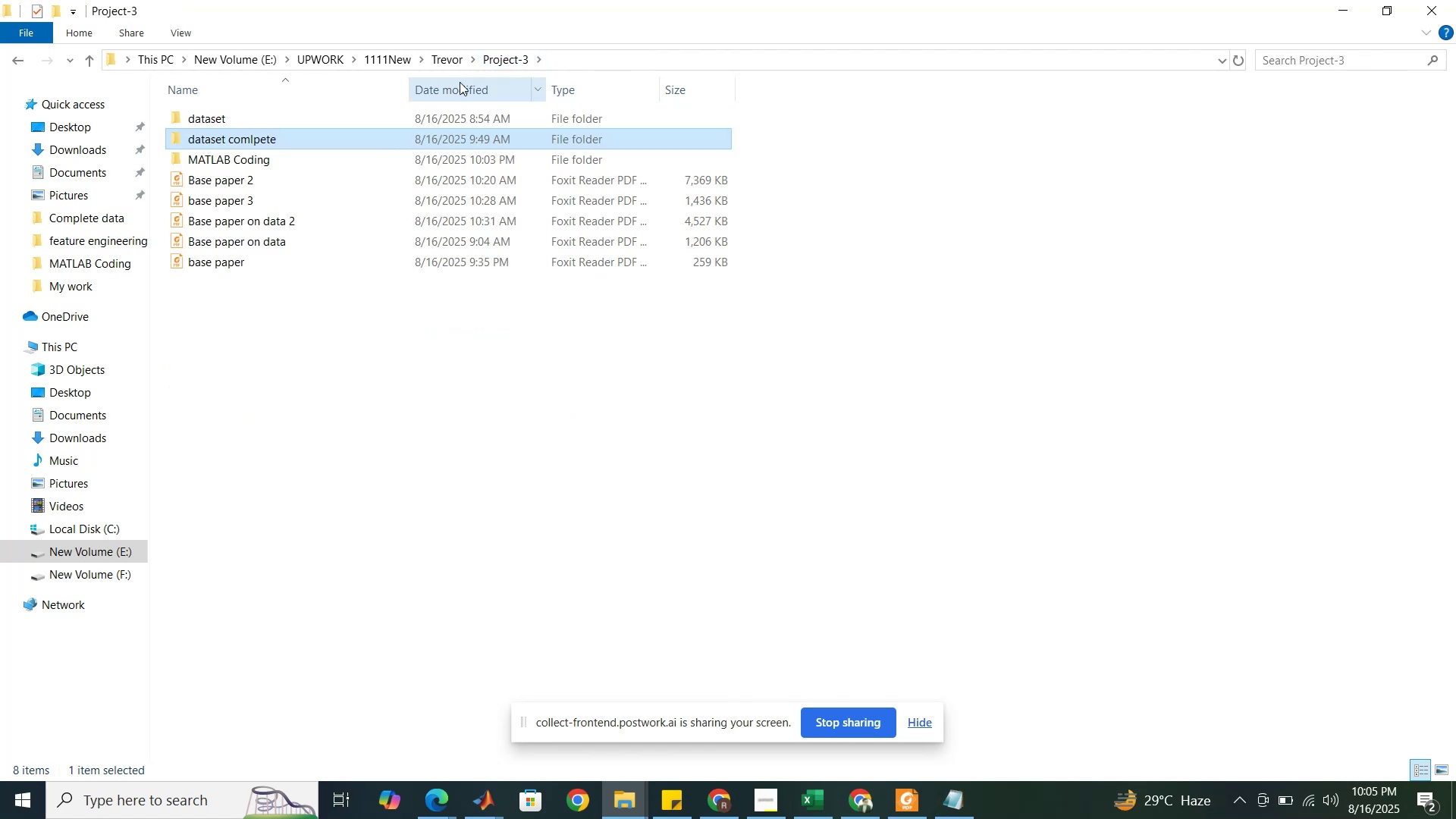 
mouse_move([246, 136])
 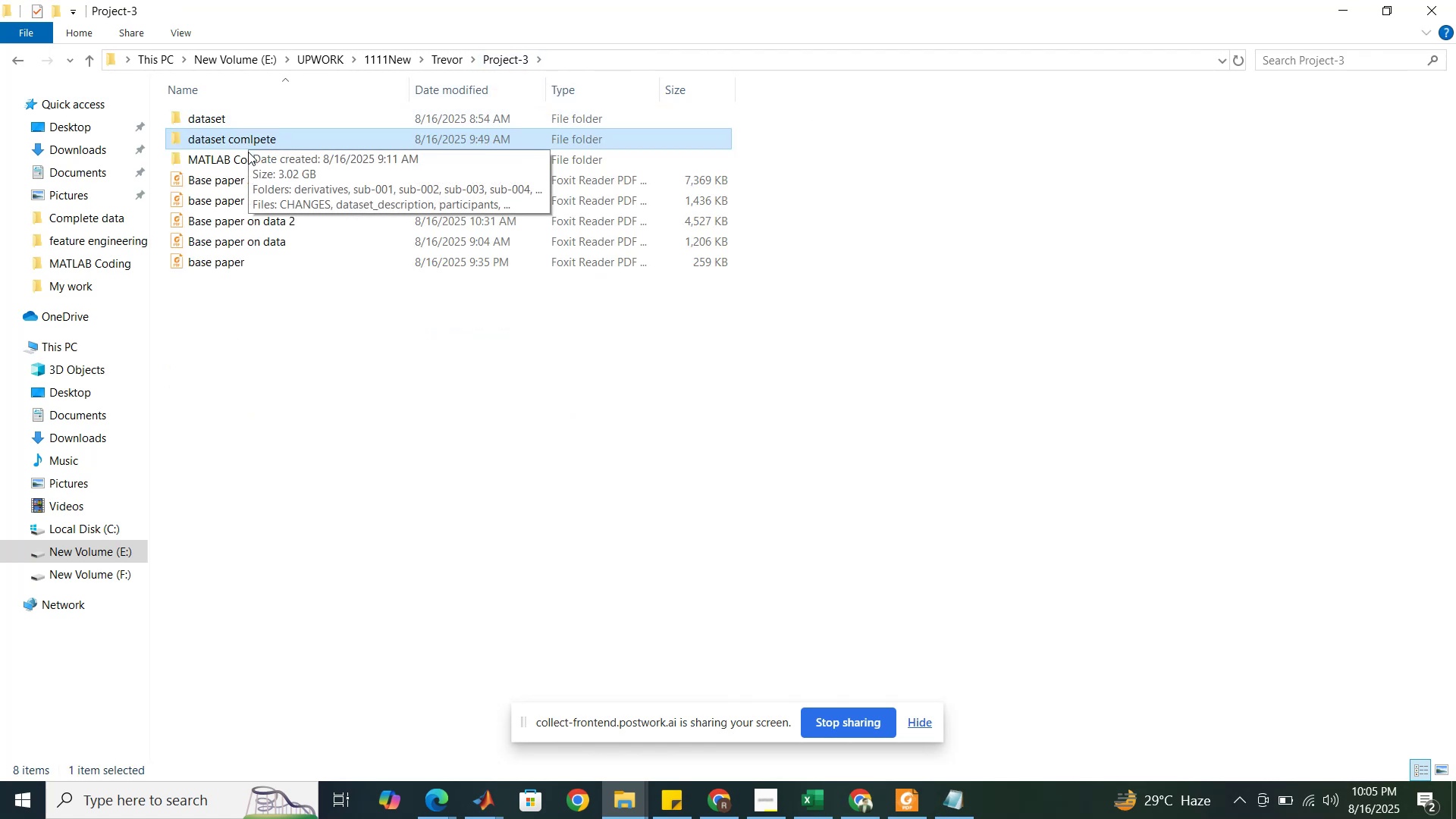 
wait(5.26)
 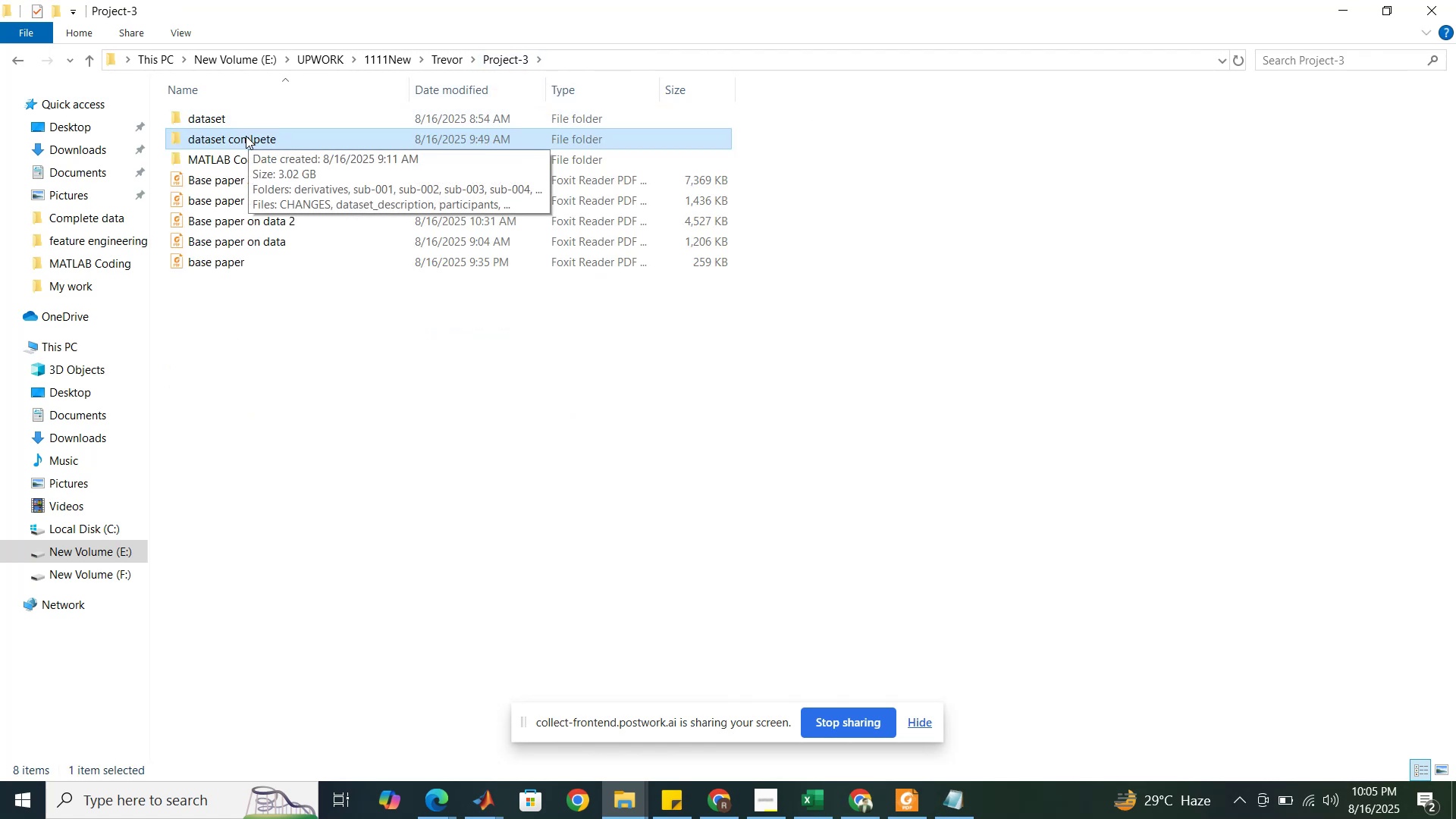 
left_click([51, 8])
 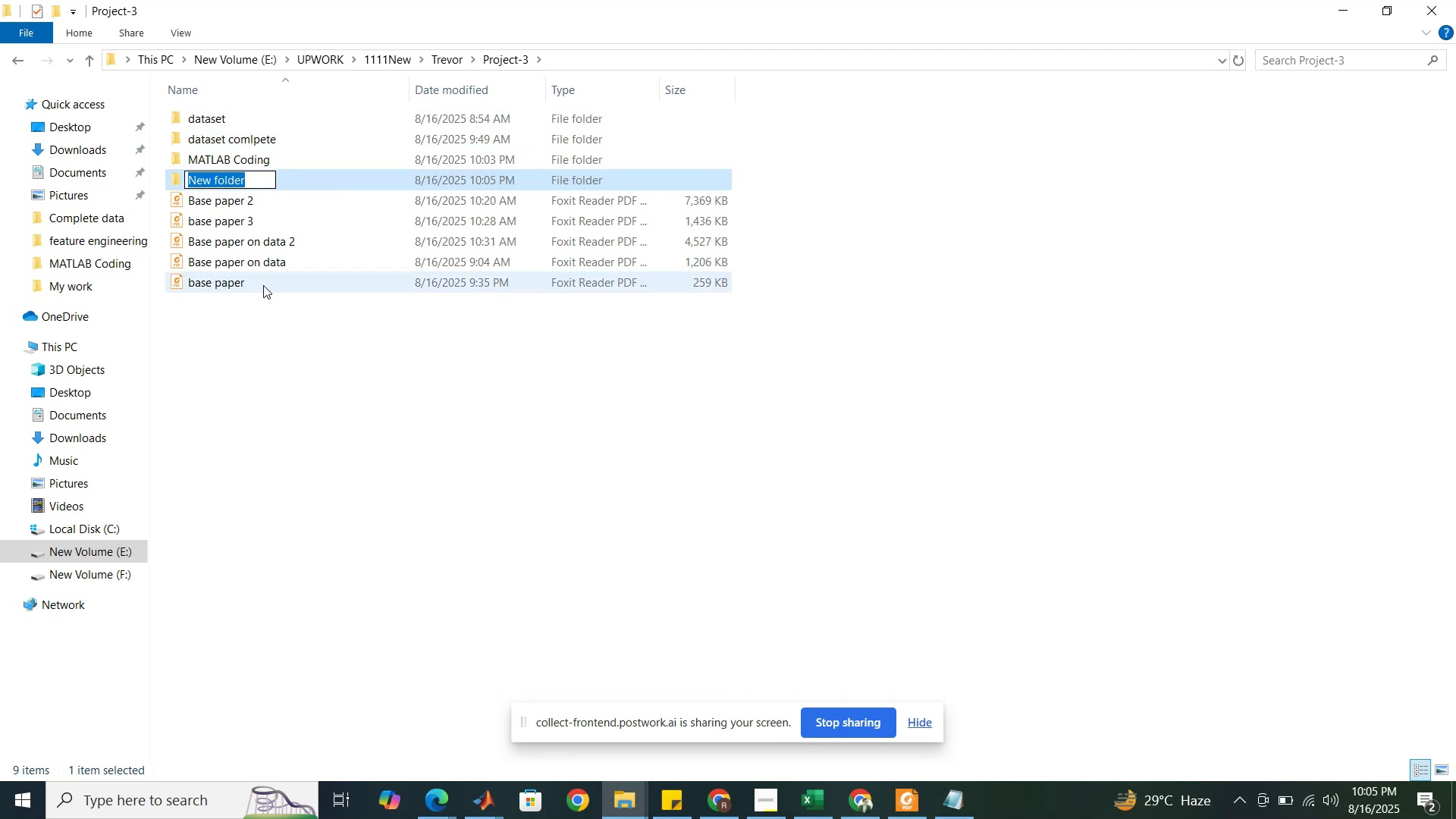 
type(Cleamed )
key(Backspace)
key(Backspace)
key(Backspace)
key(Backspace)
type(ned dataset)
 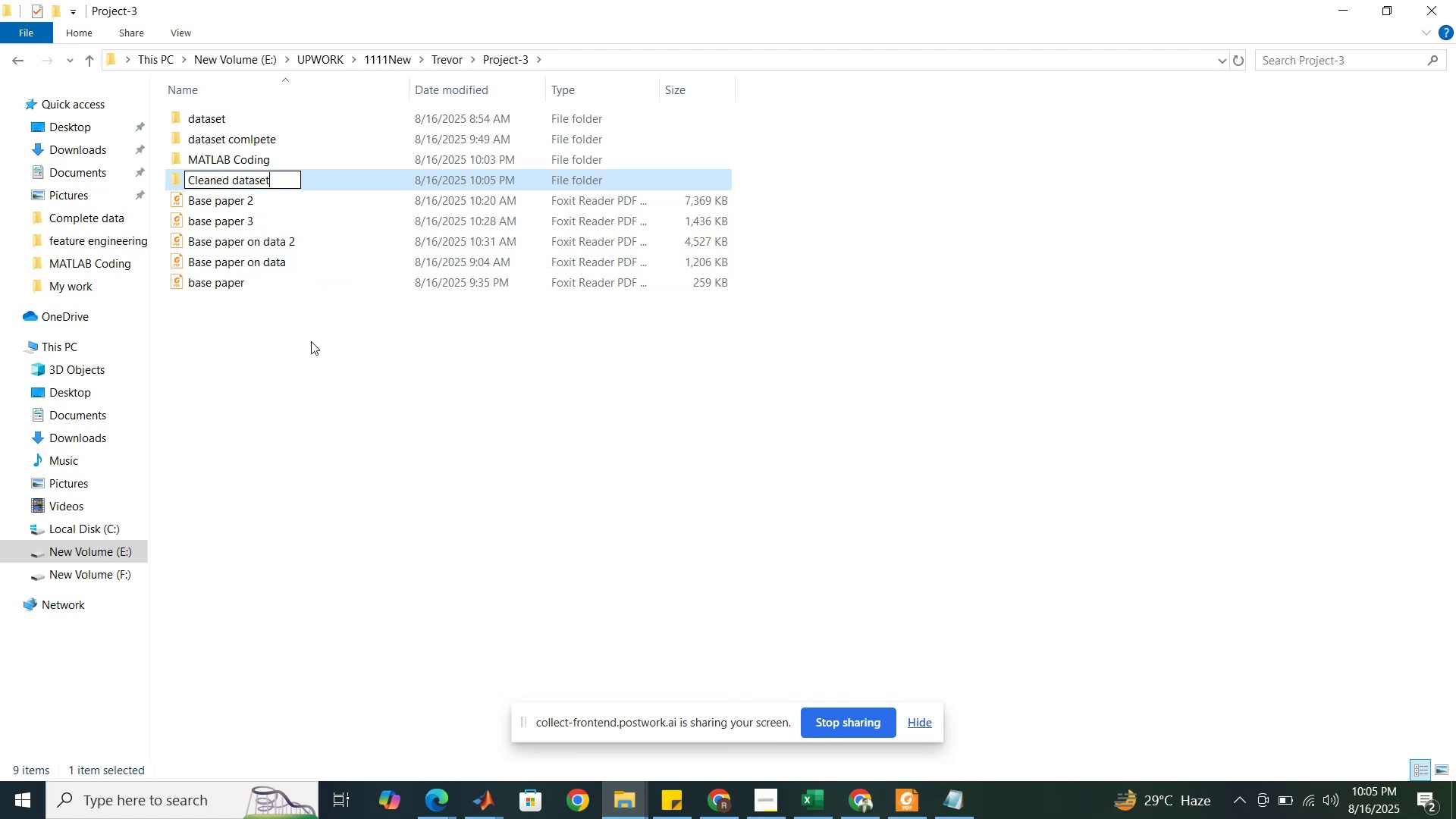 
wait(8.35)
 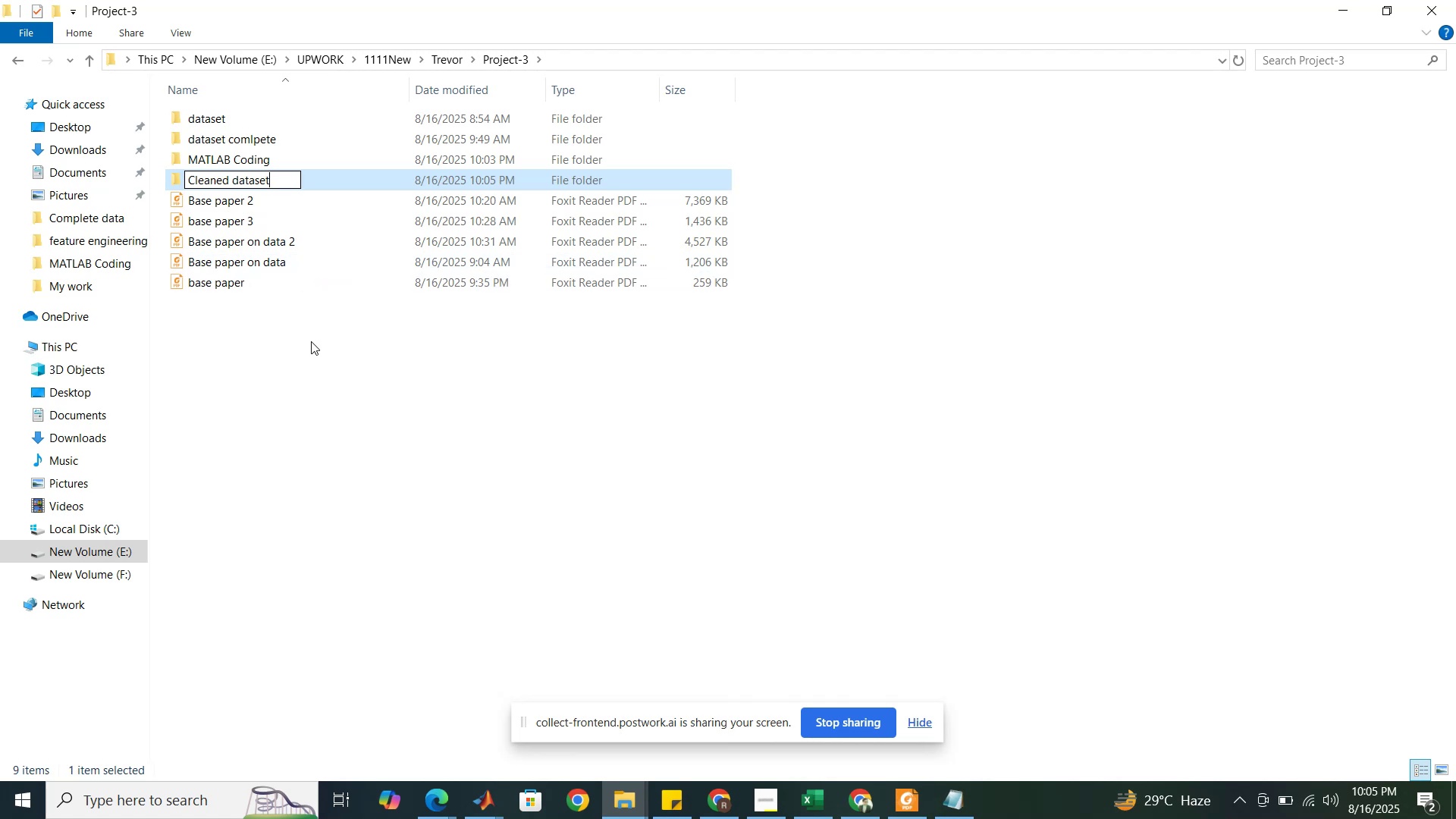 
left_click([316, 359])
 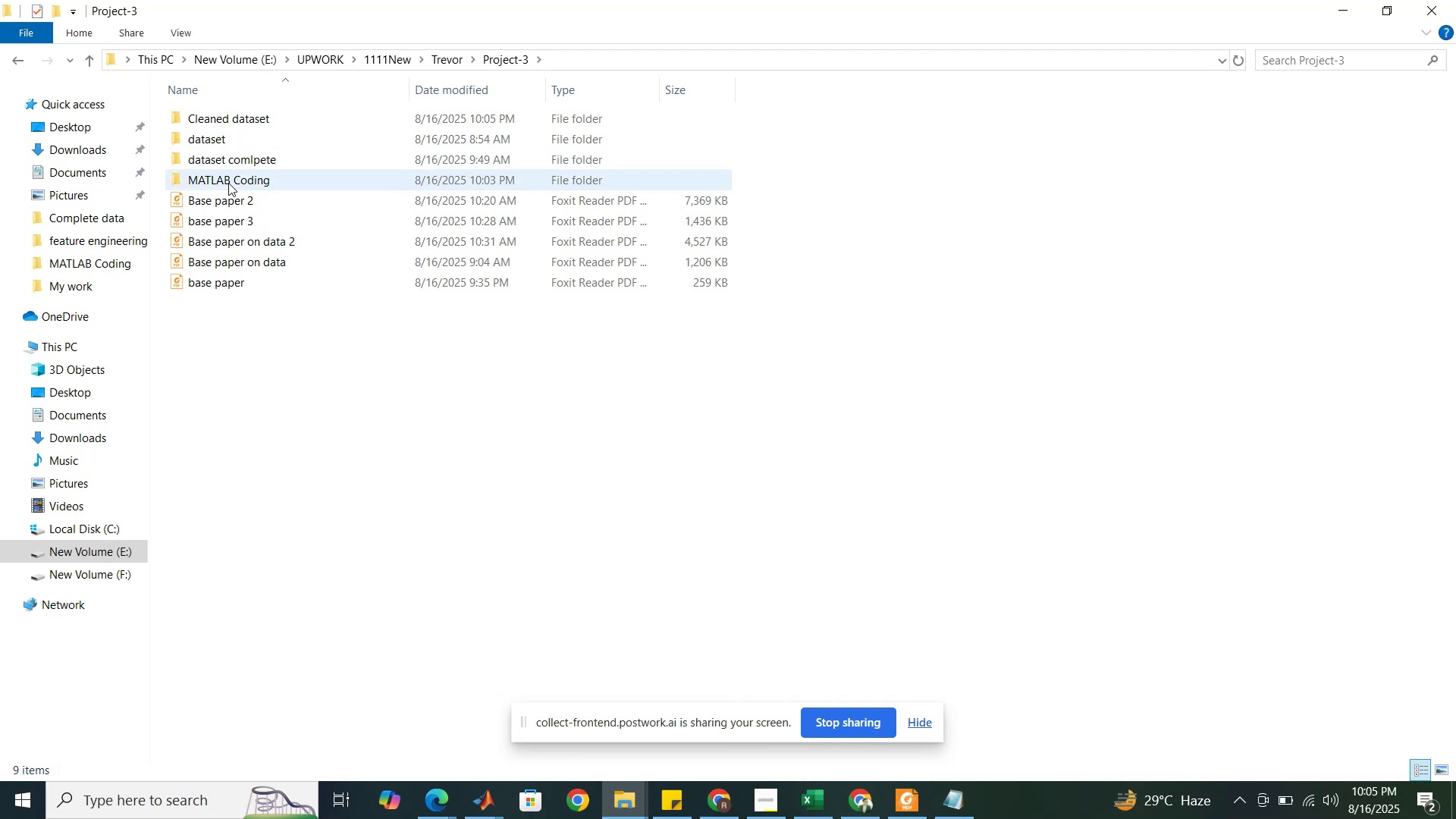 
wait(5.77)
 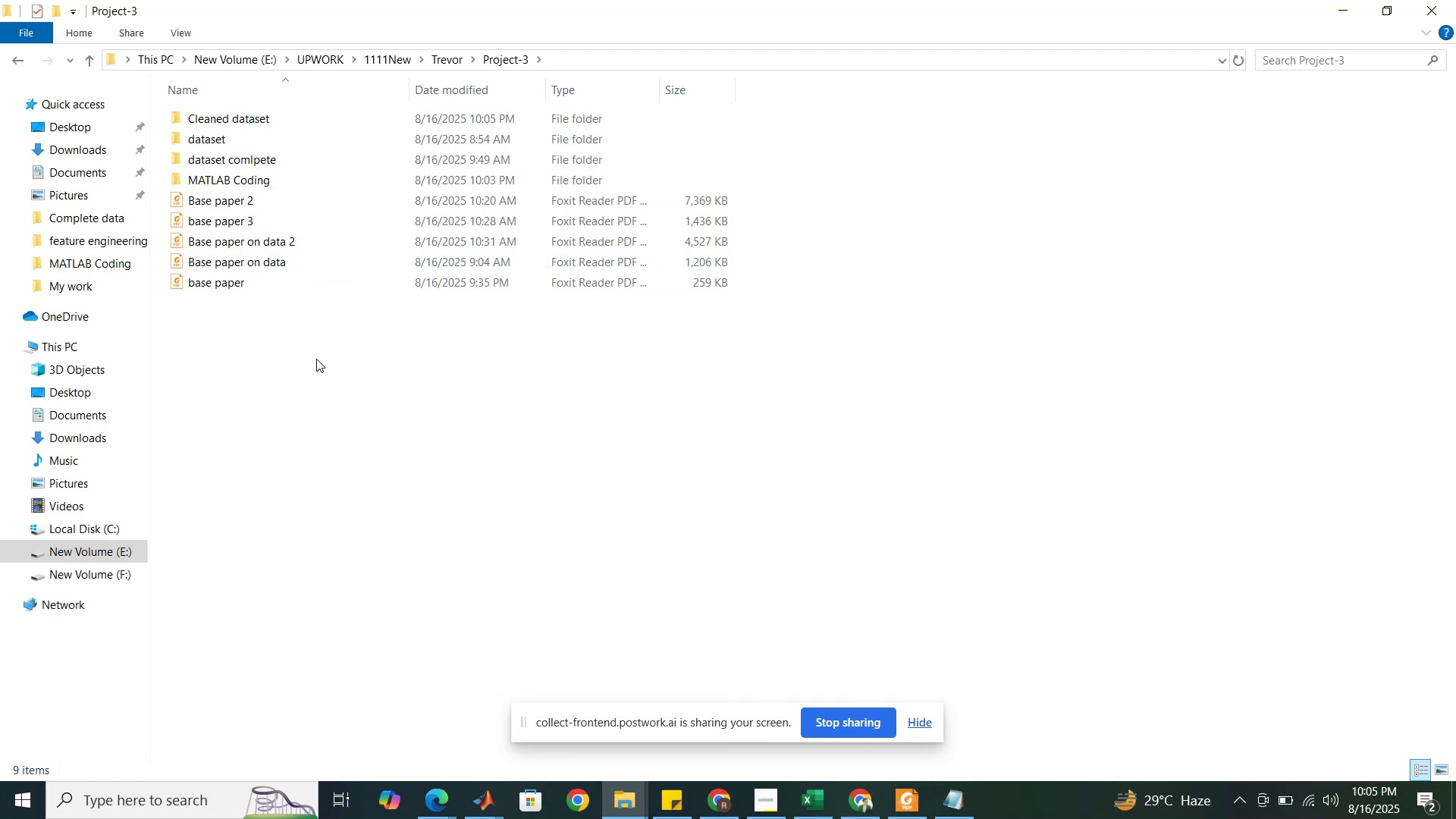 
left_click([497, 808])
 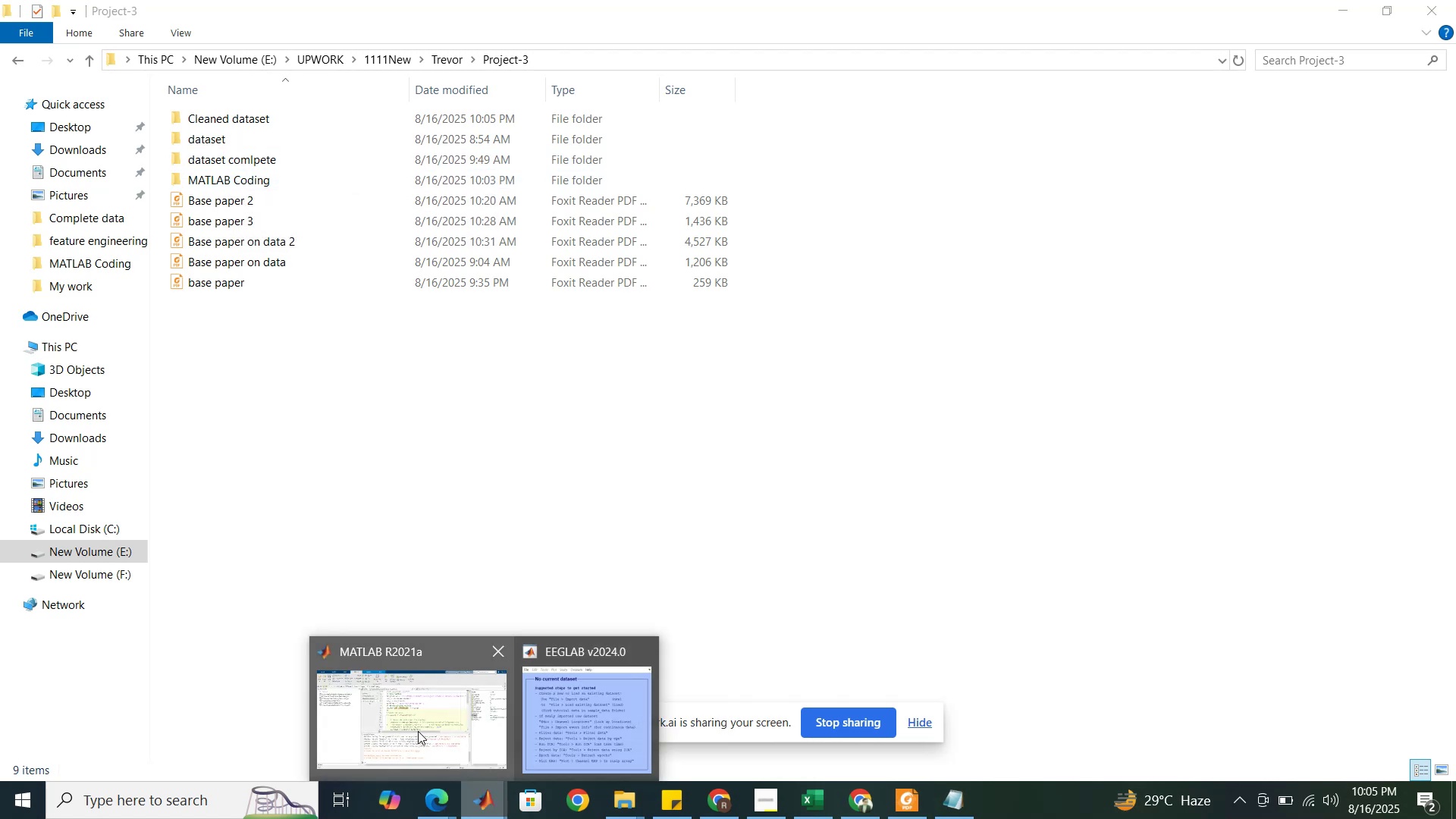 
left_click([418, 731])
 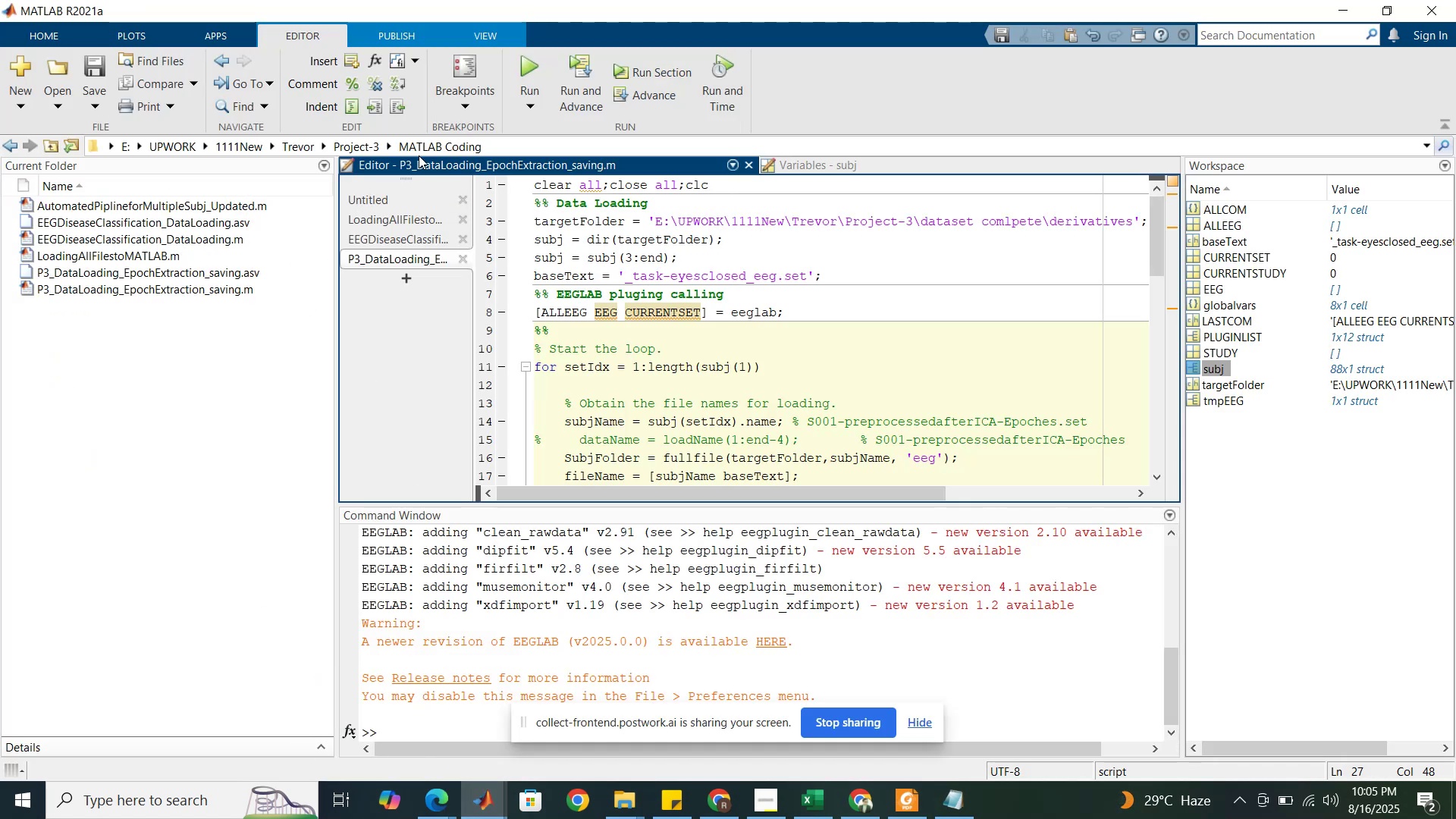 
left_click([358, 144])
 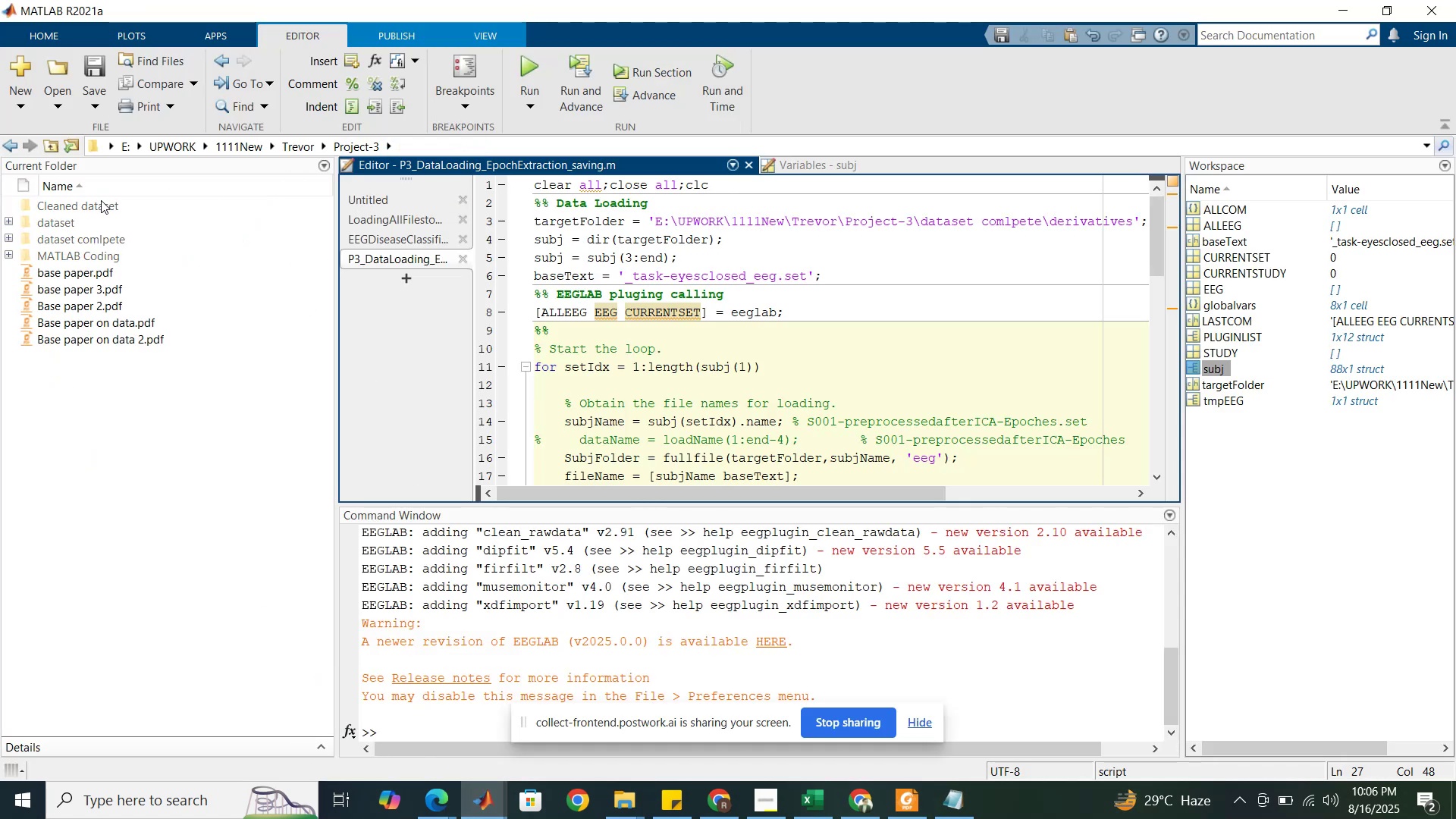 
double_click([101, 202])
 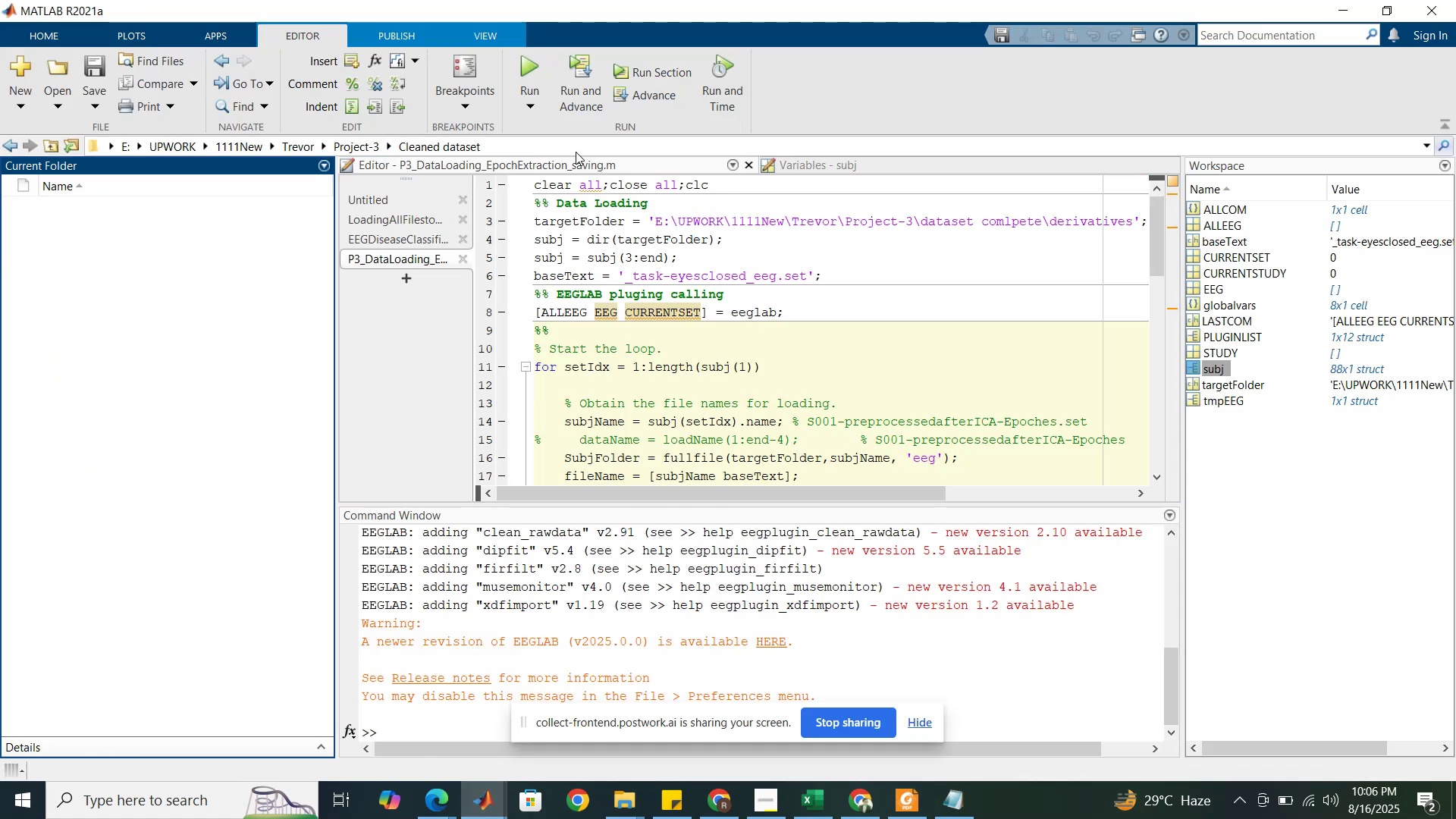 
left_click([577, 149])
 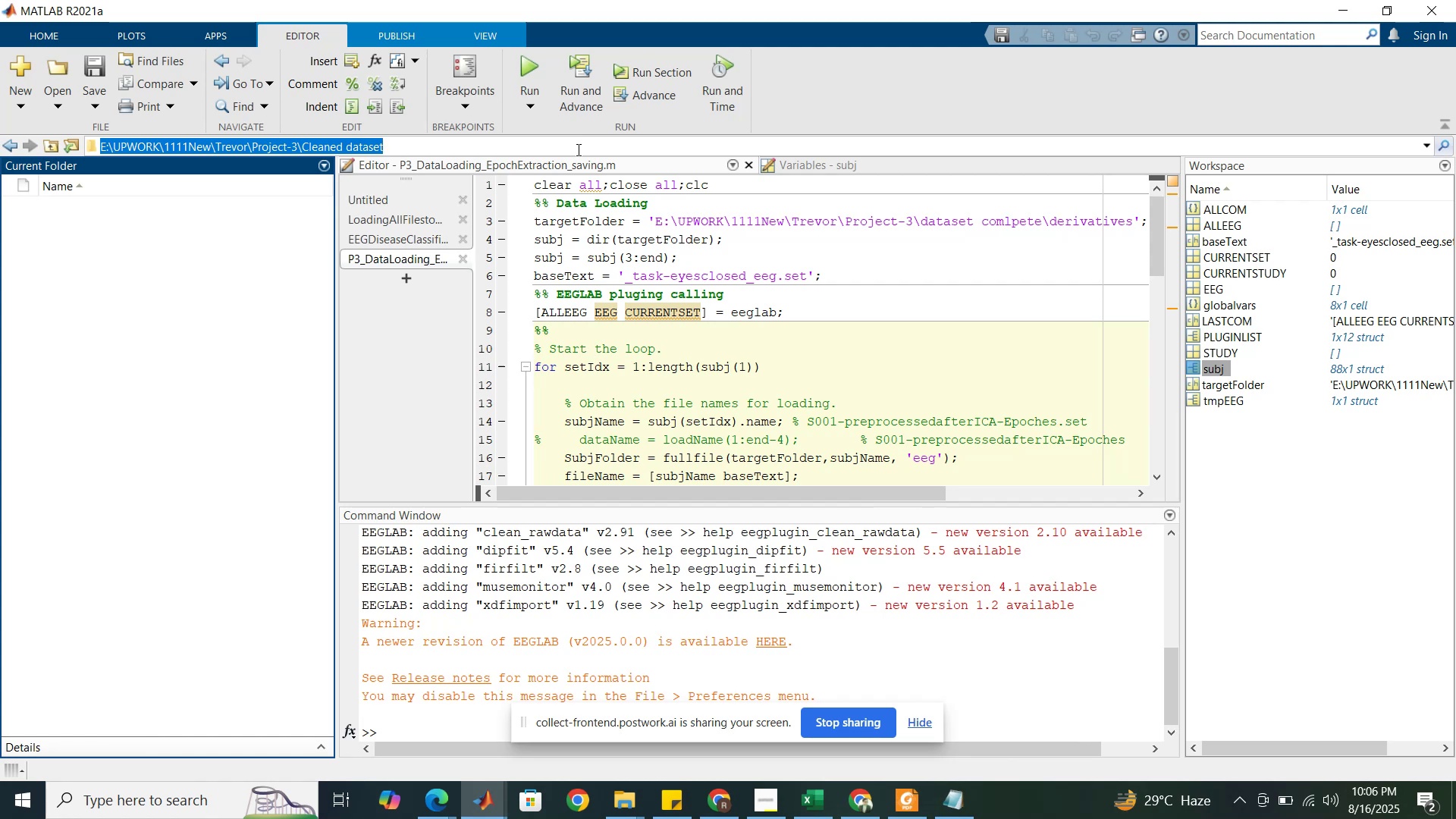 
hold_key(key=ControlLeft, duration=1.59)
 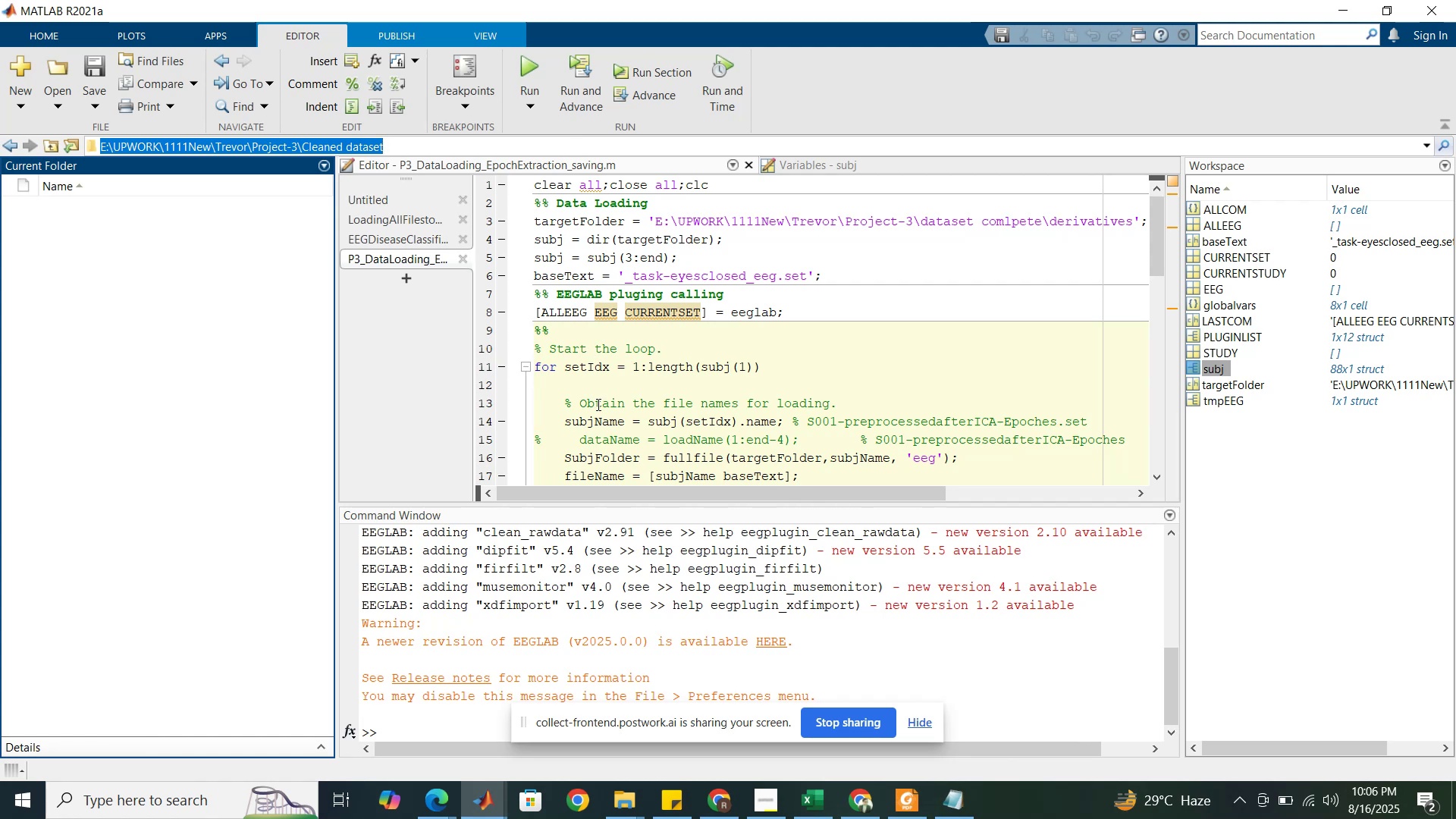 
hold_key(key=C, duration=0.44)
 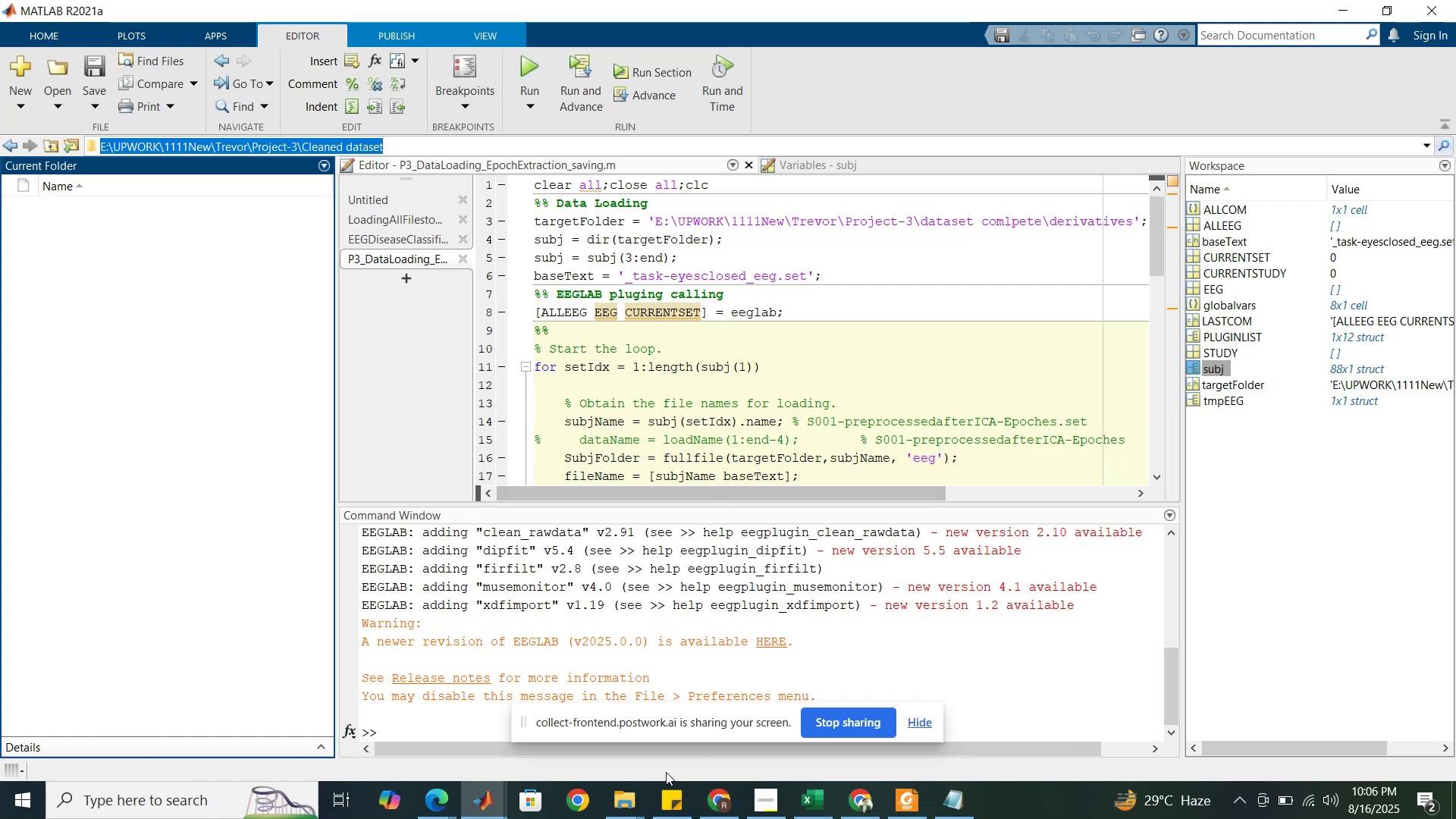 
left_click([630, 800])
 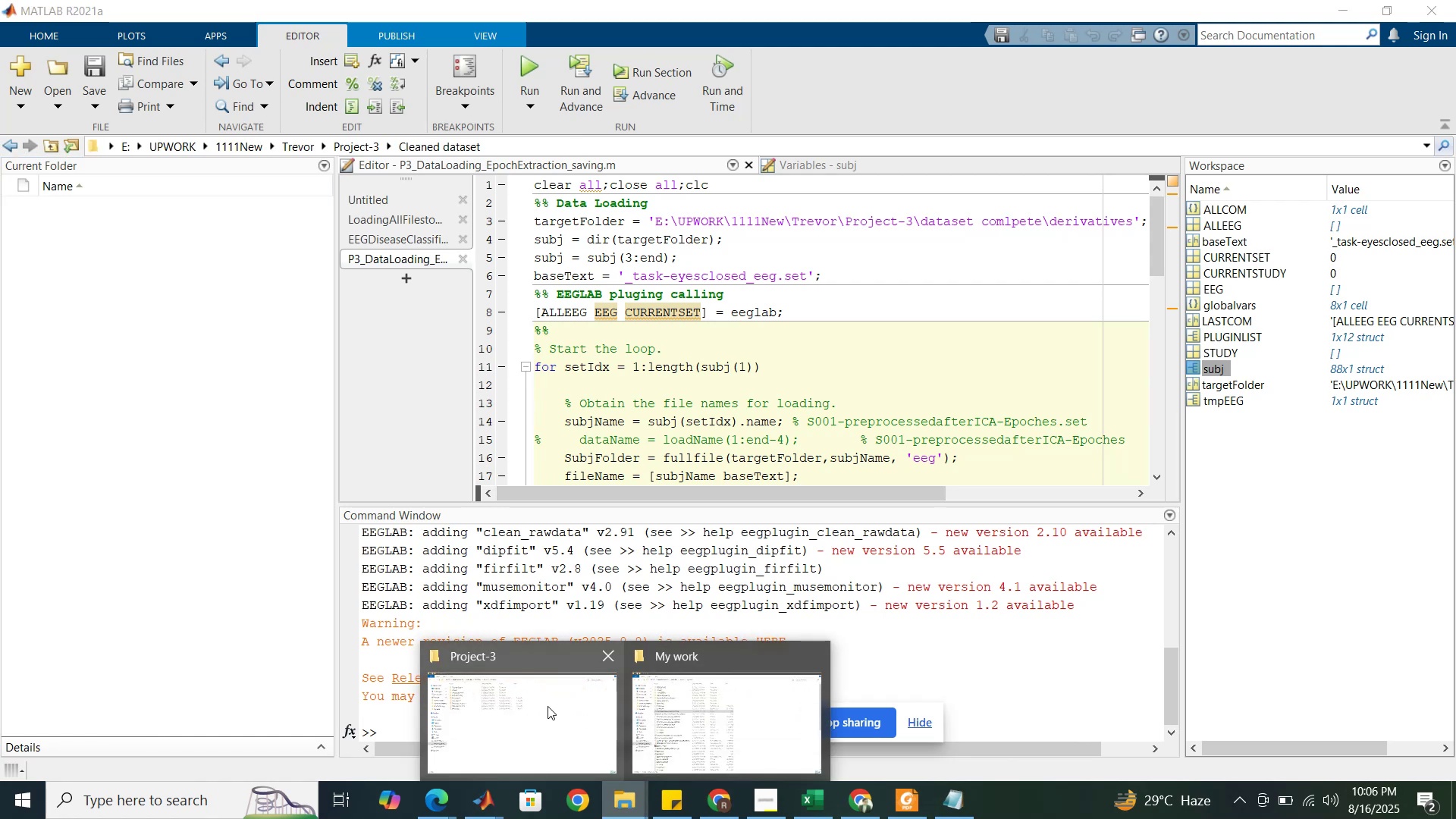 
left_click([548, 706])
 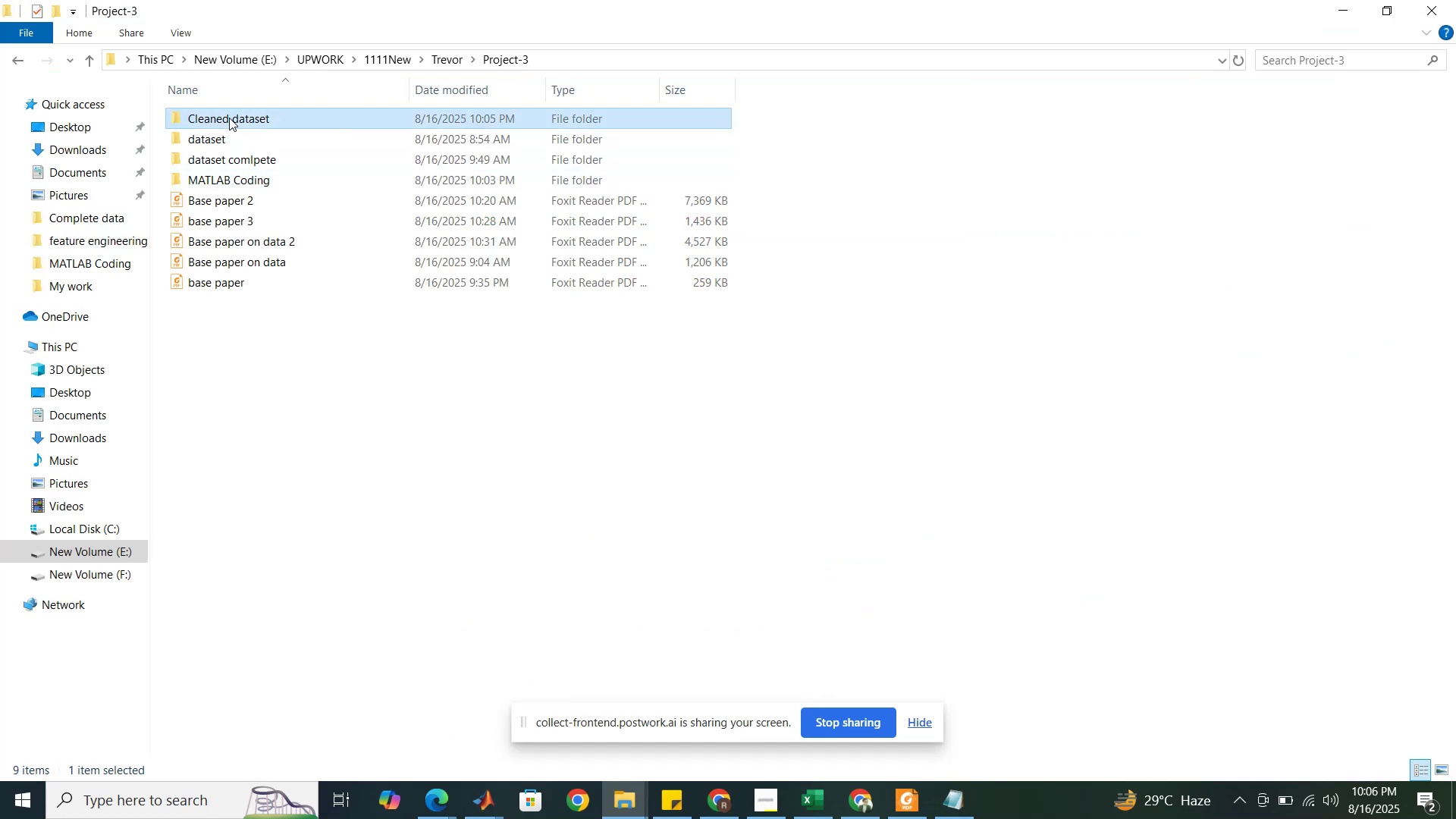 
left_click([229, 118])
 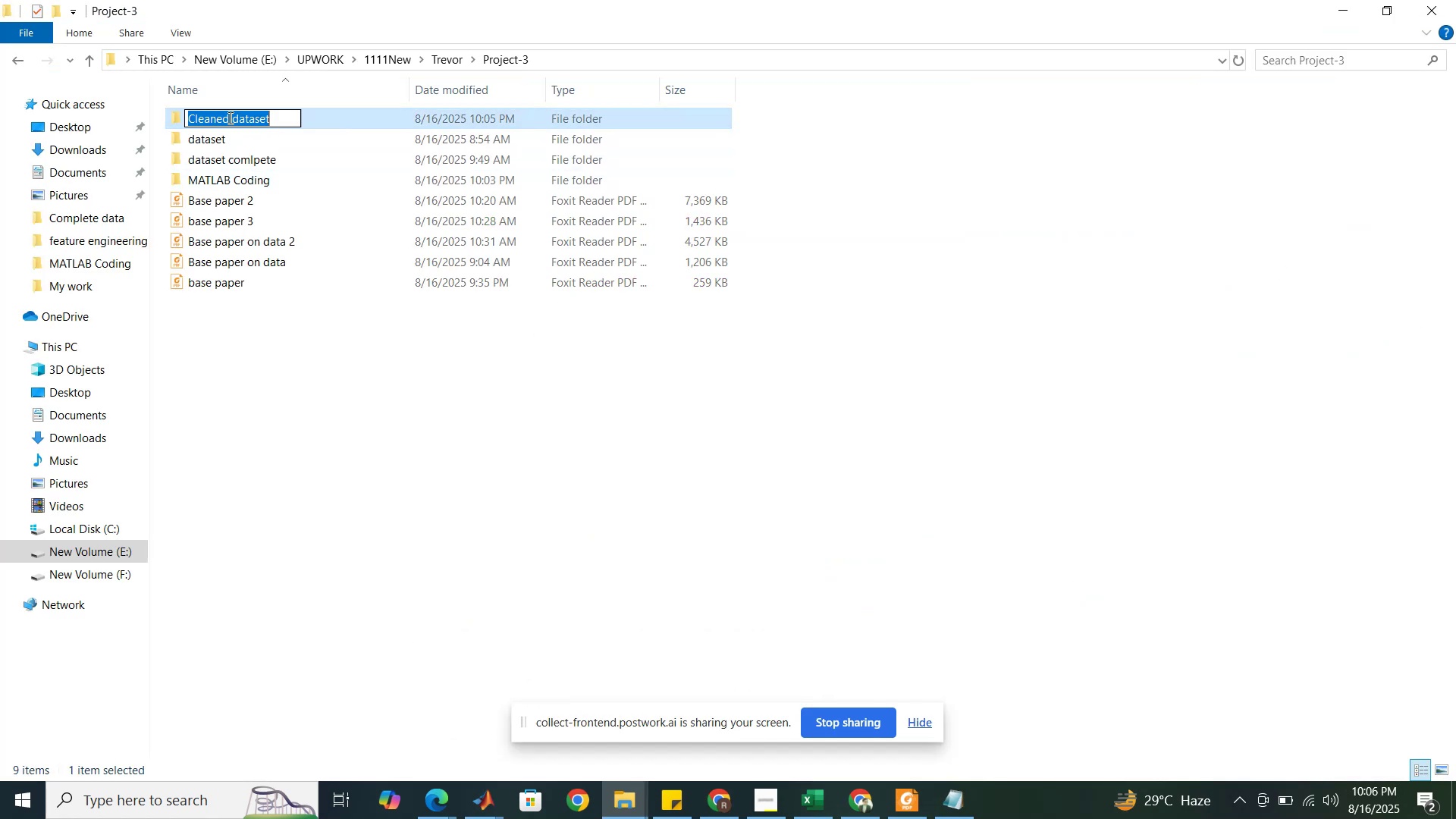 
left_click([229, 118])
 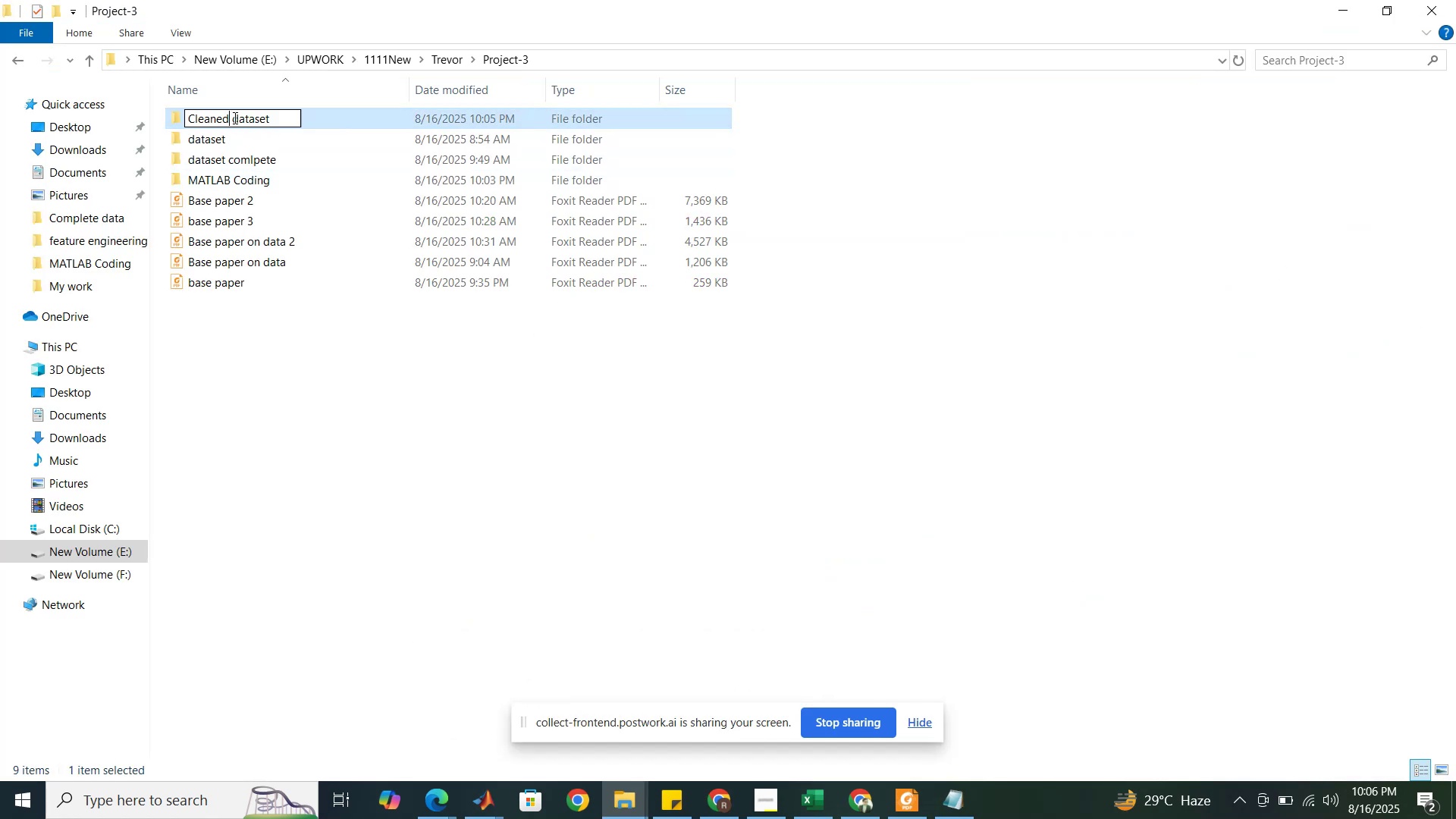 
type( EPoched)
 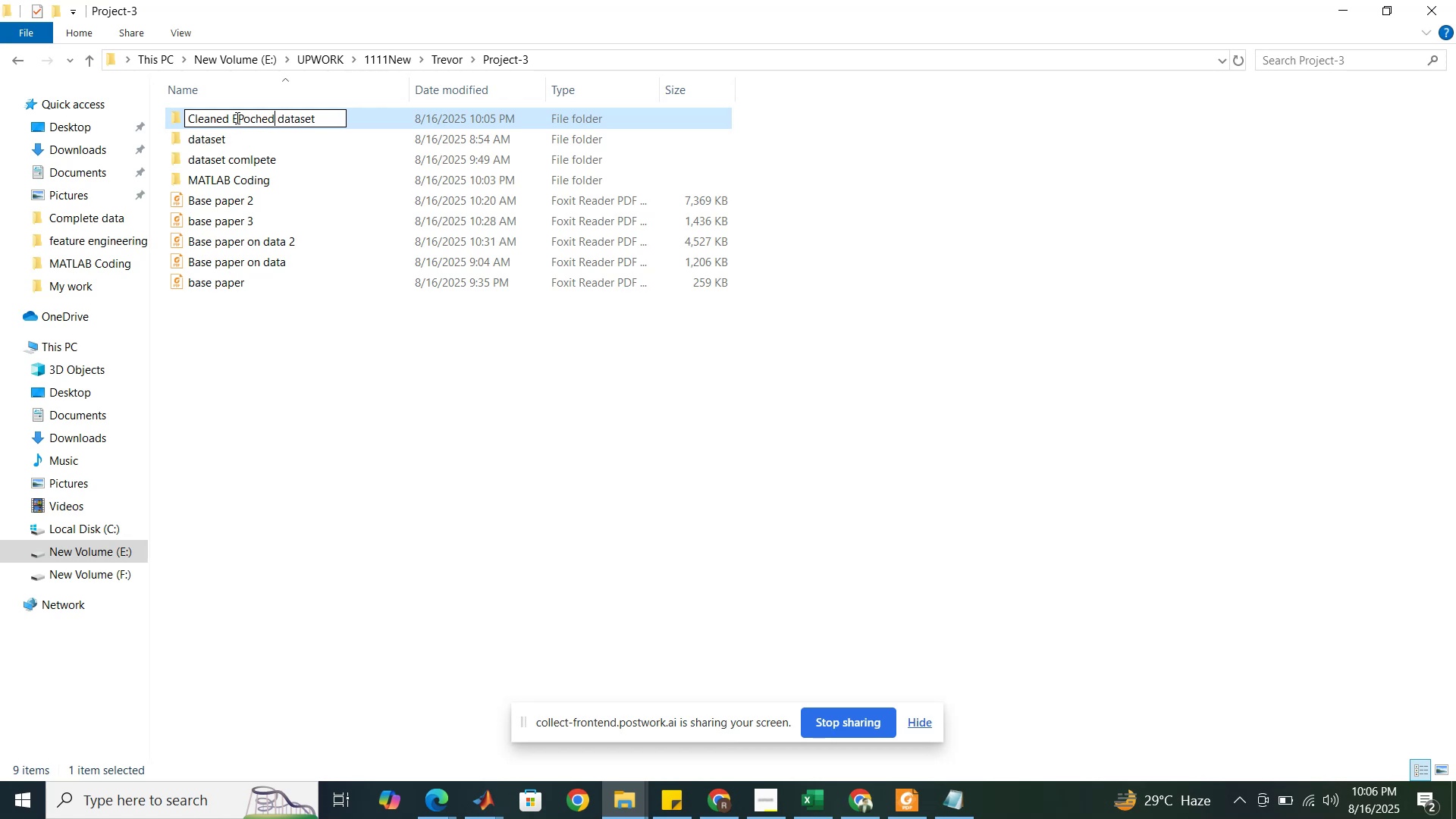 
left_click([246, 115])
 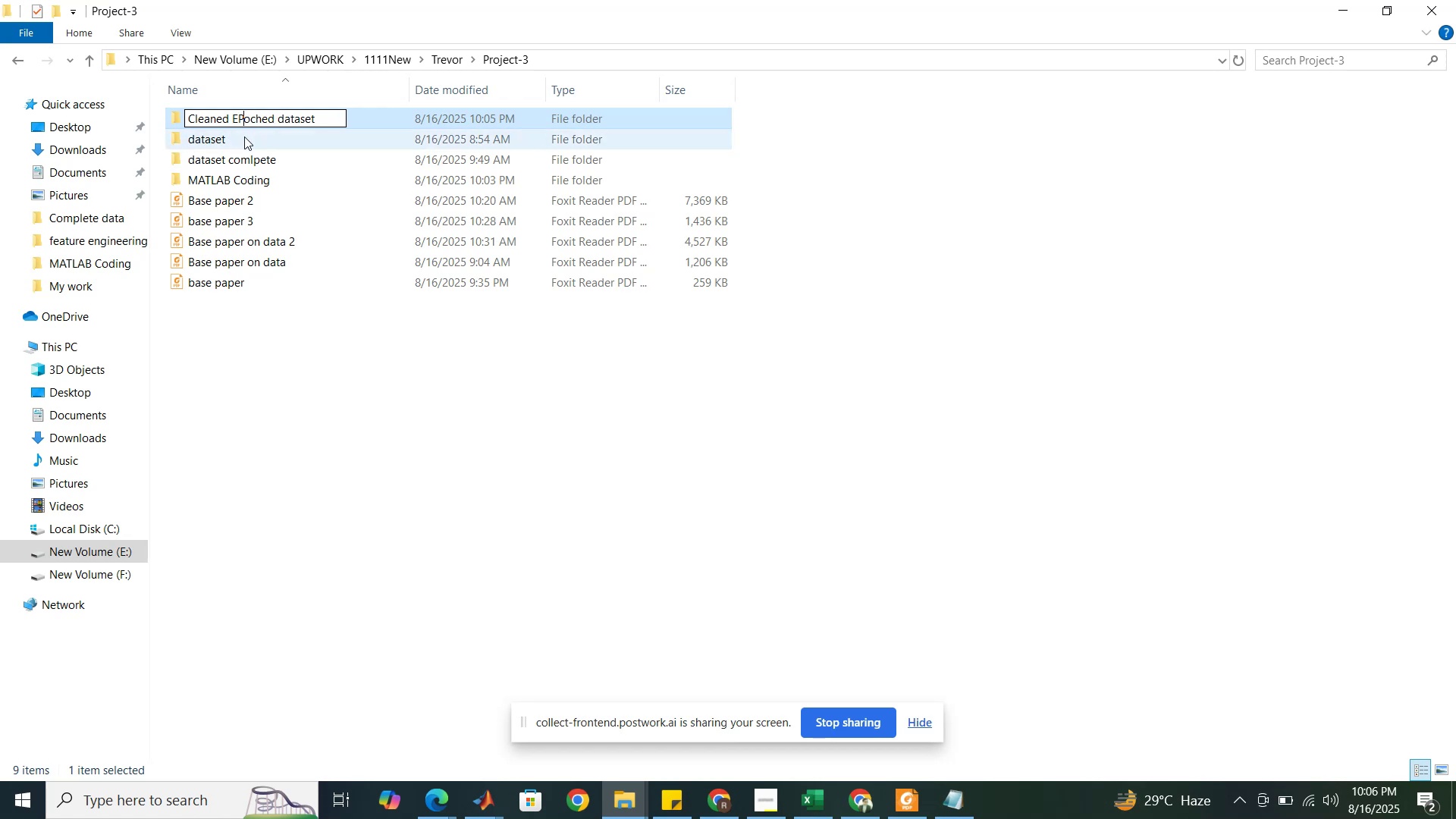 
key(Backspace)
 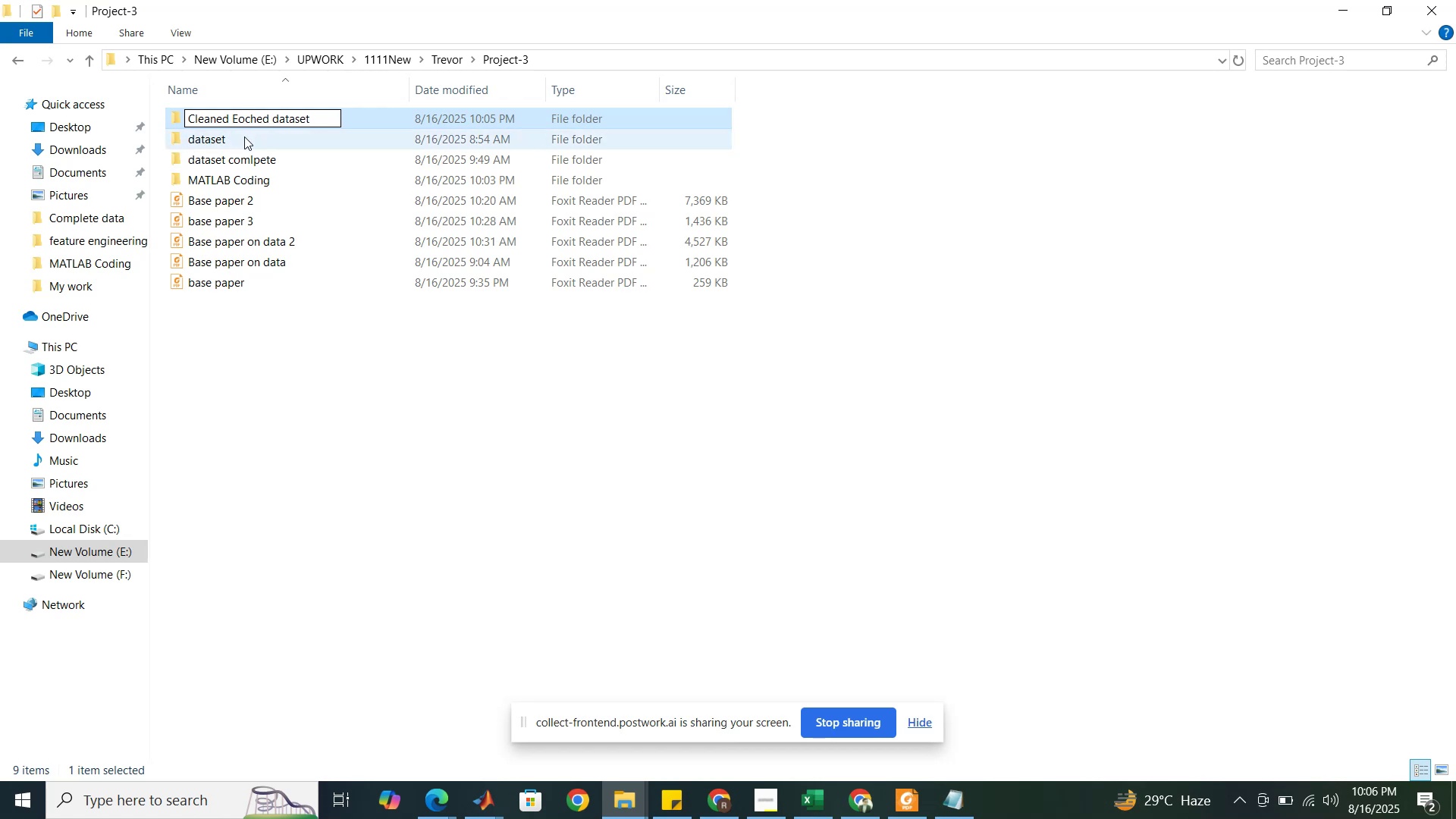 
key(P)
 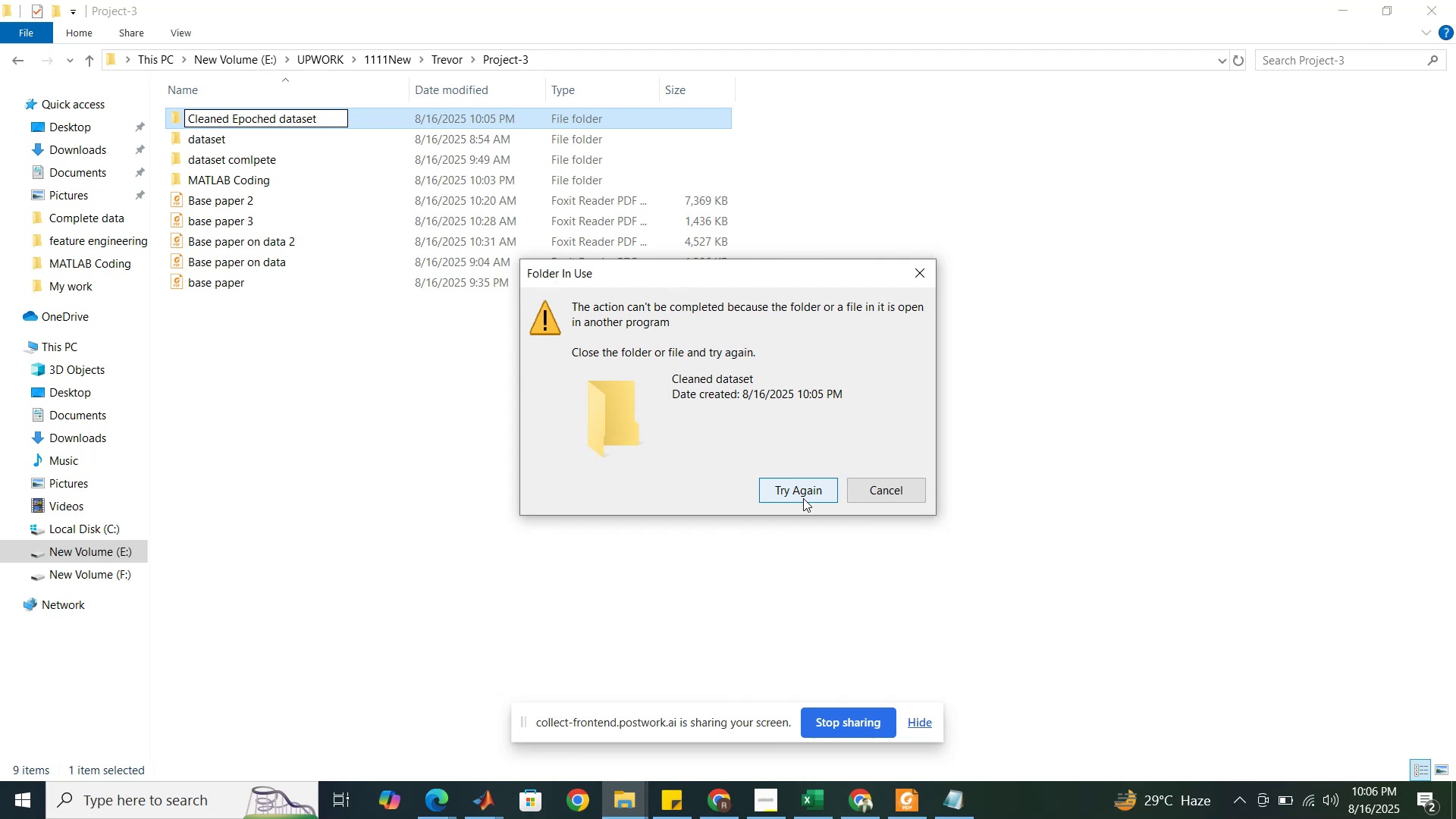 
wait(6.06)
 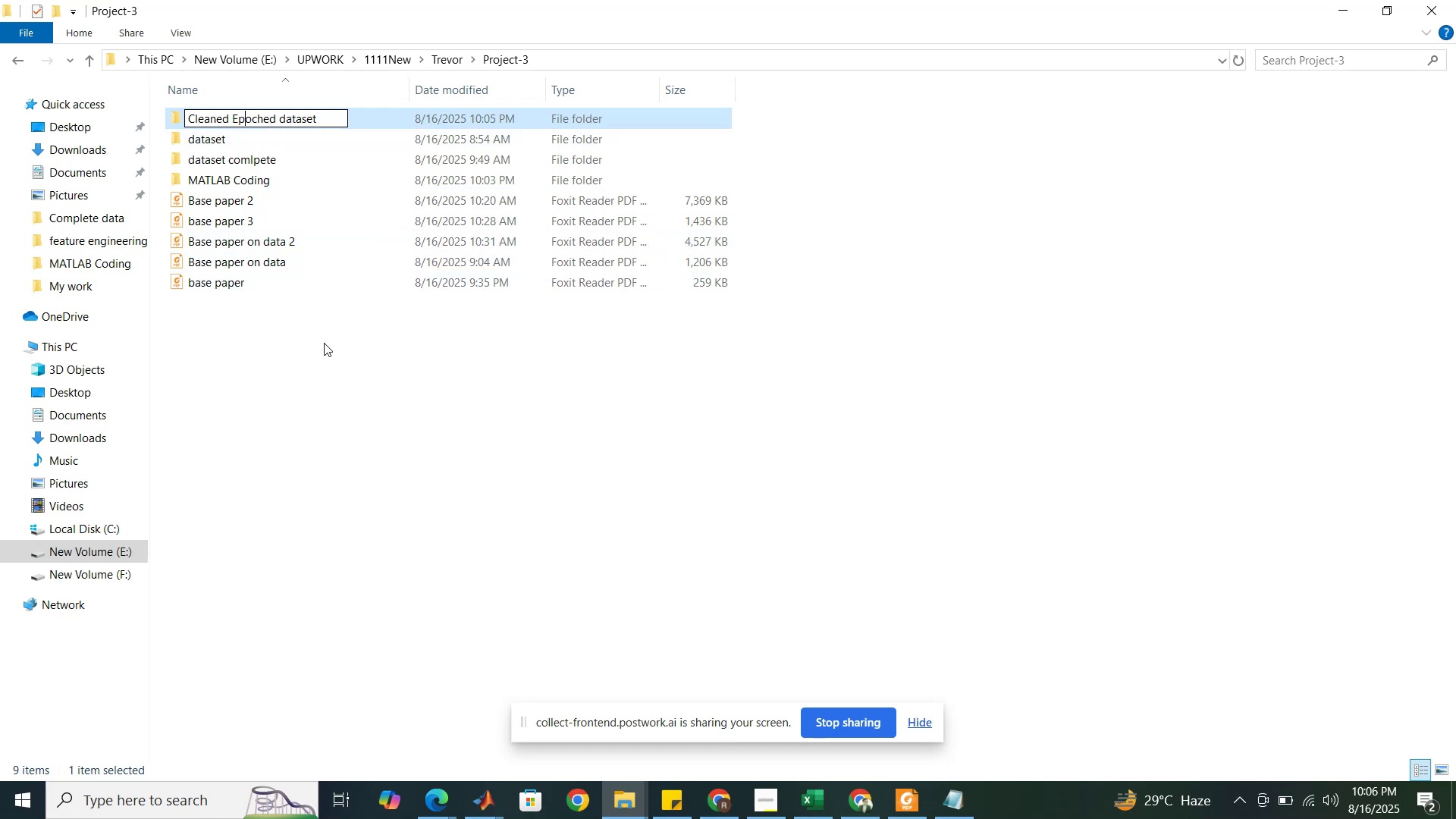 
left_click([483, 800])
 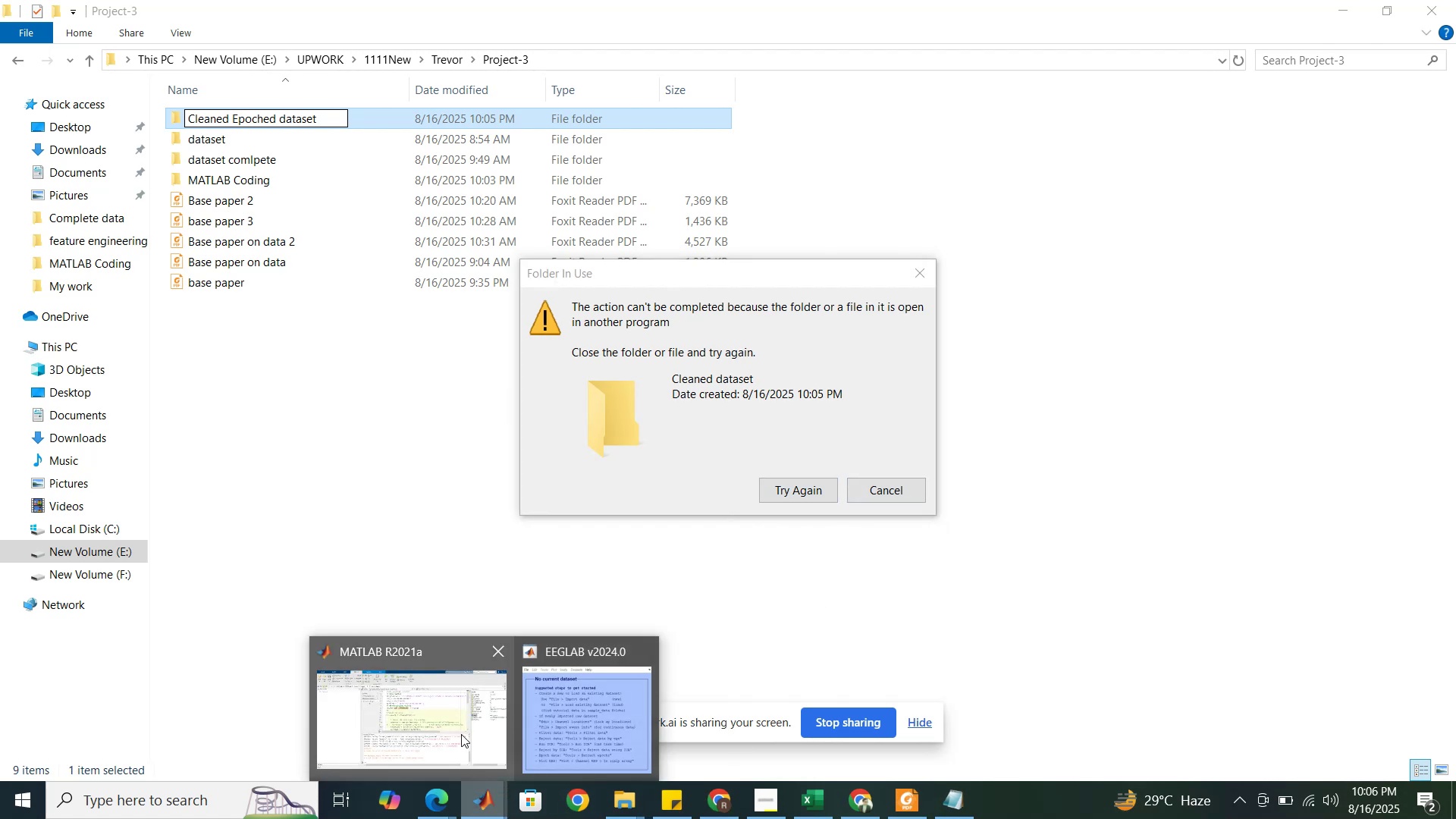 
left_click([461, 734])
 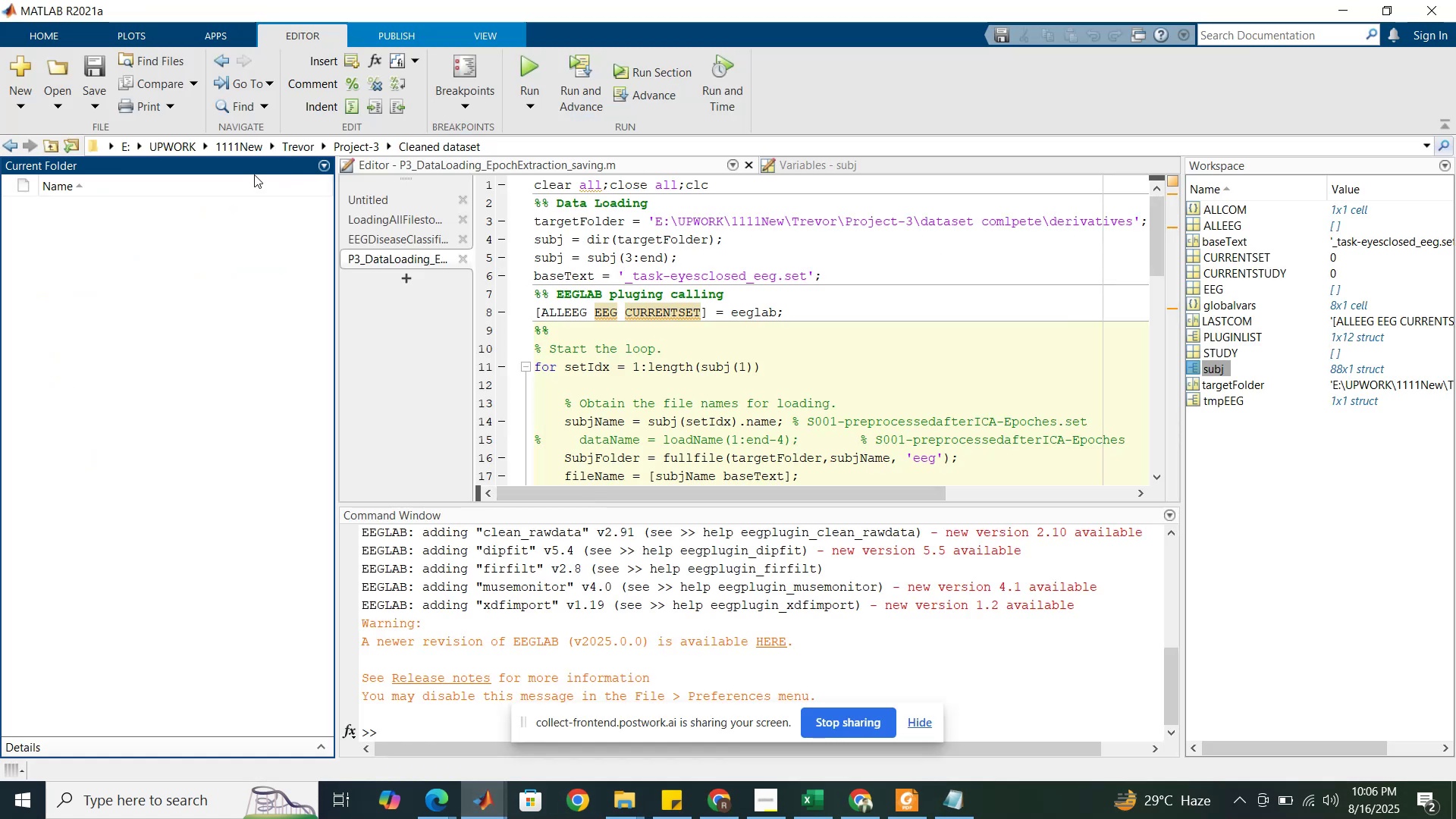 
left_click([293, 140])
 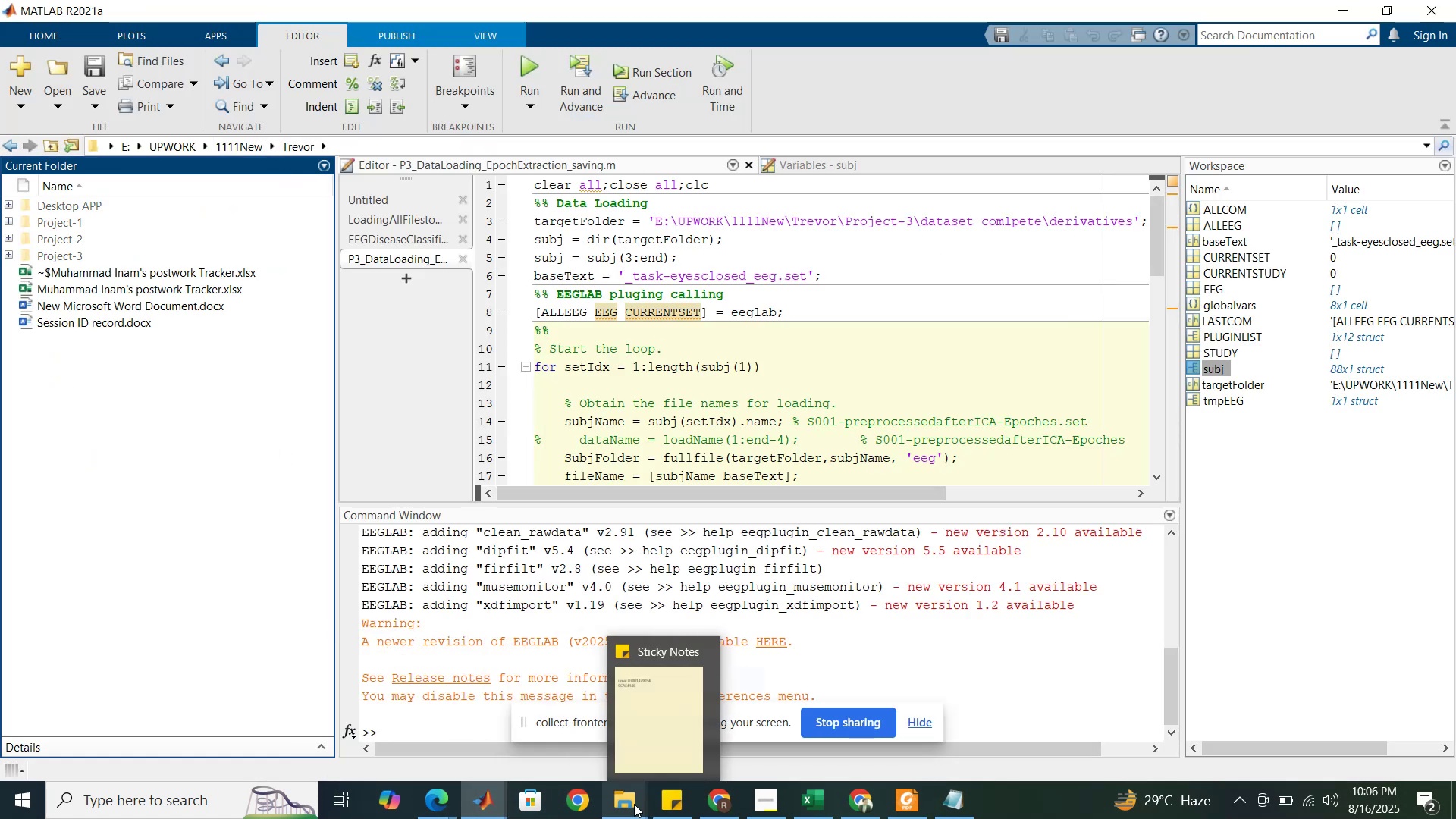 
left_click([588, 732])
 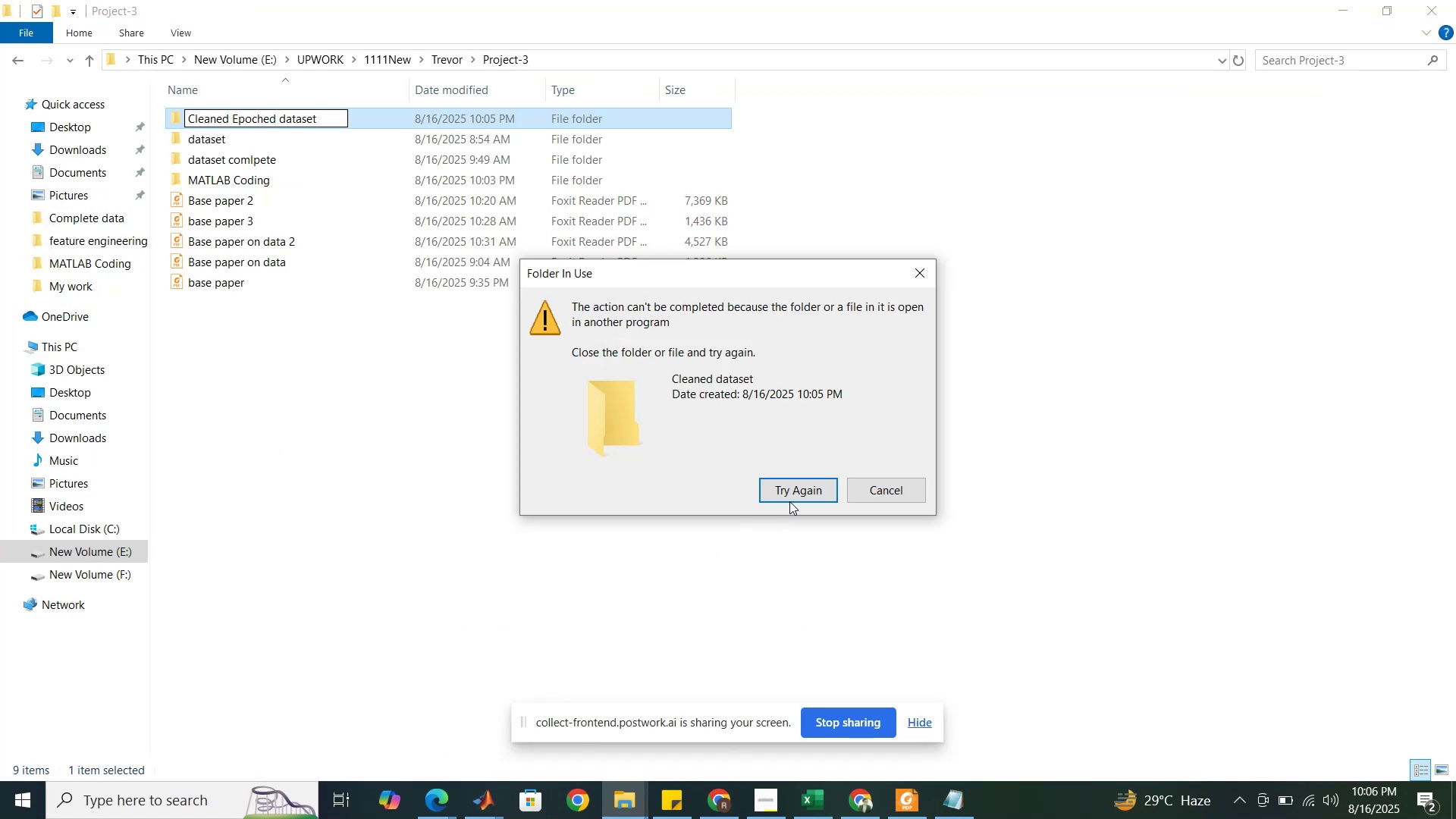 
left_click([796, 476])
 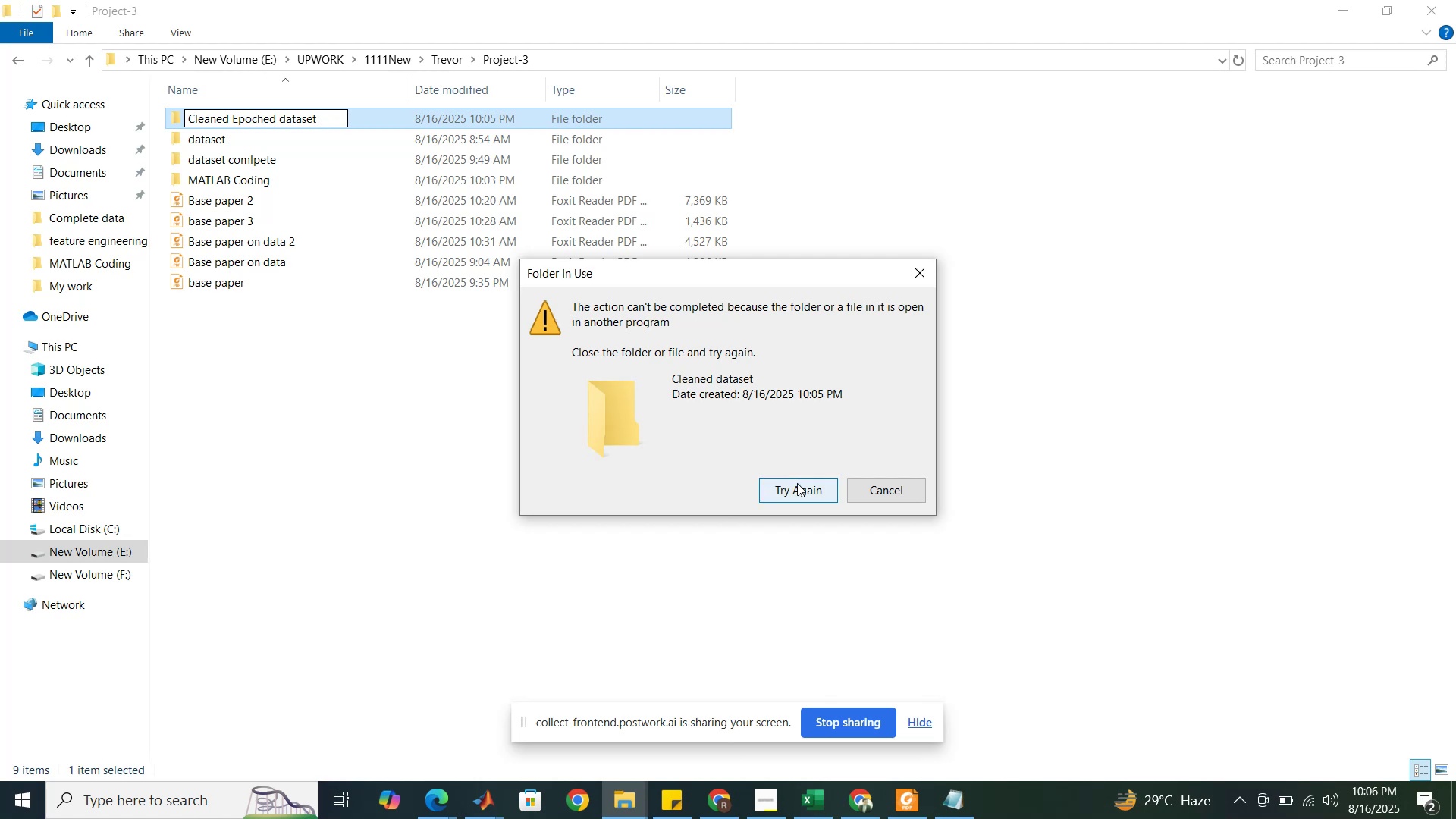 
left_click([797, 483])
 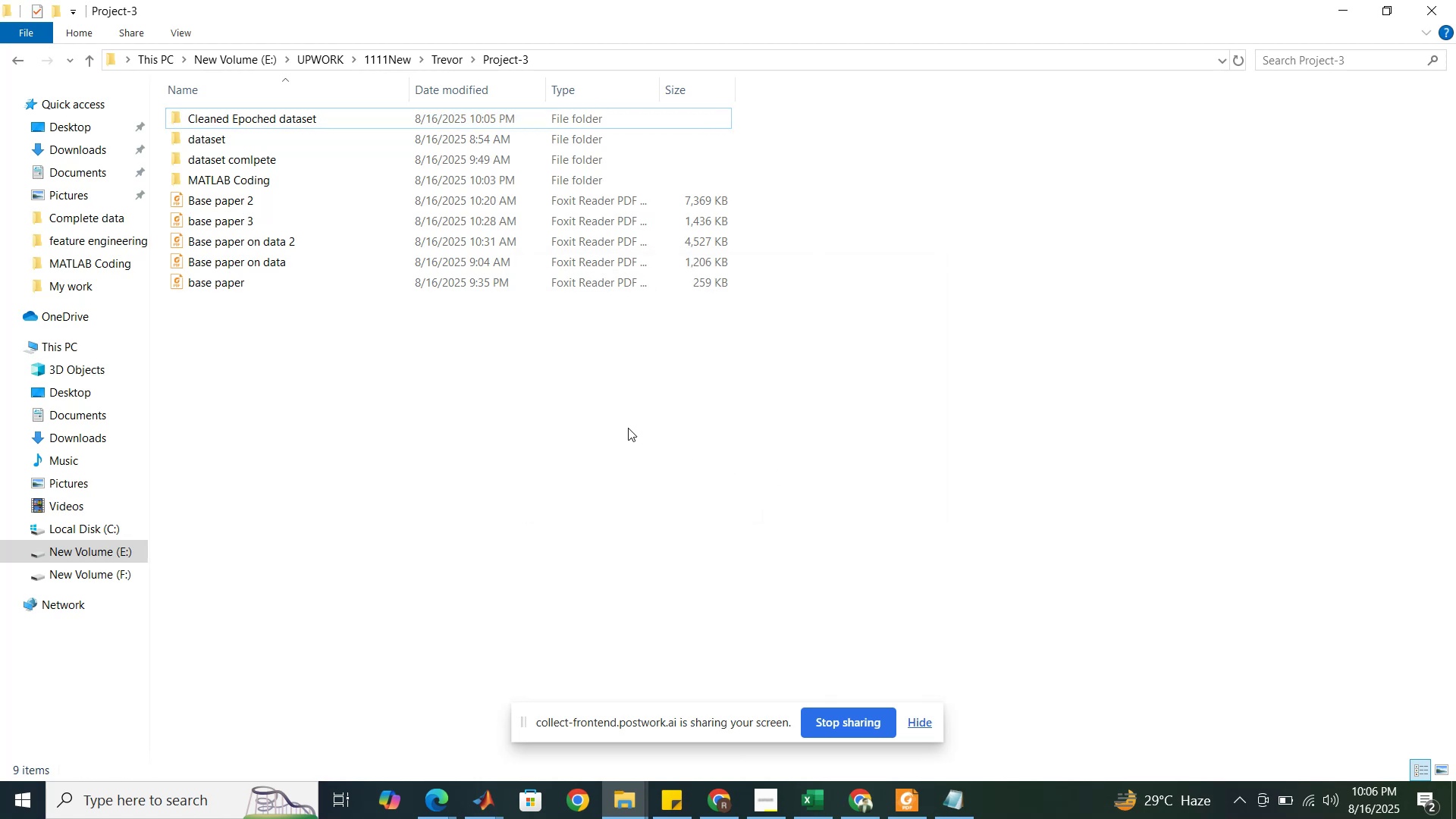 
left_click([621, 424])
 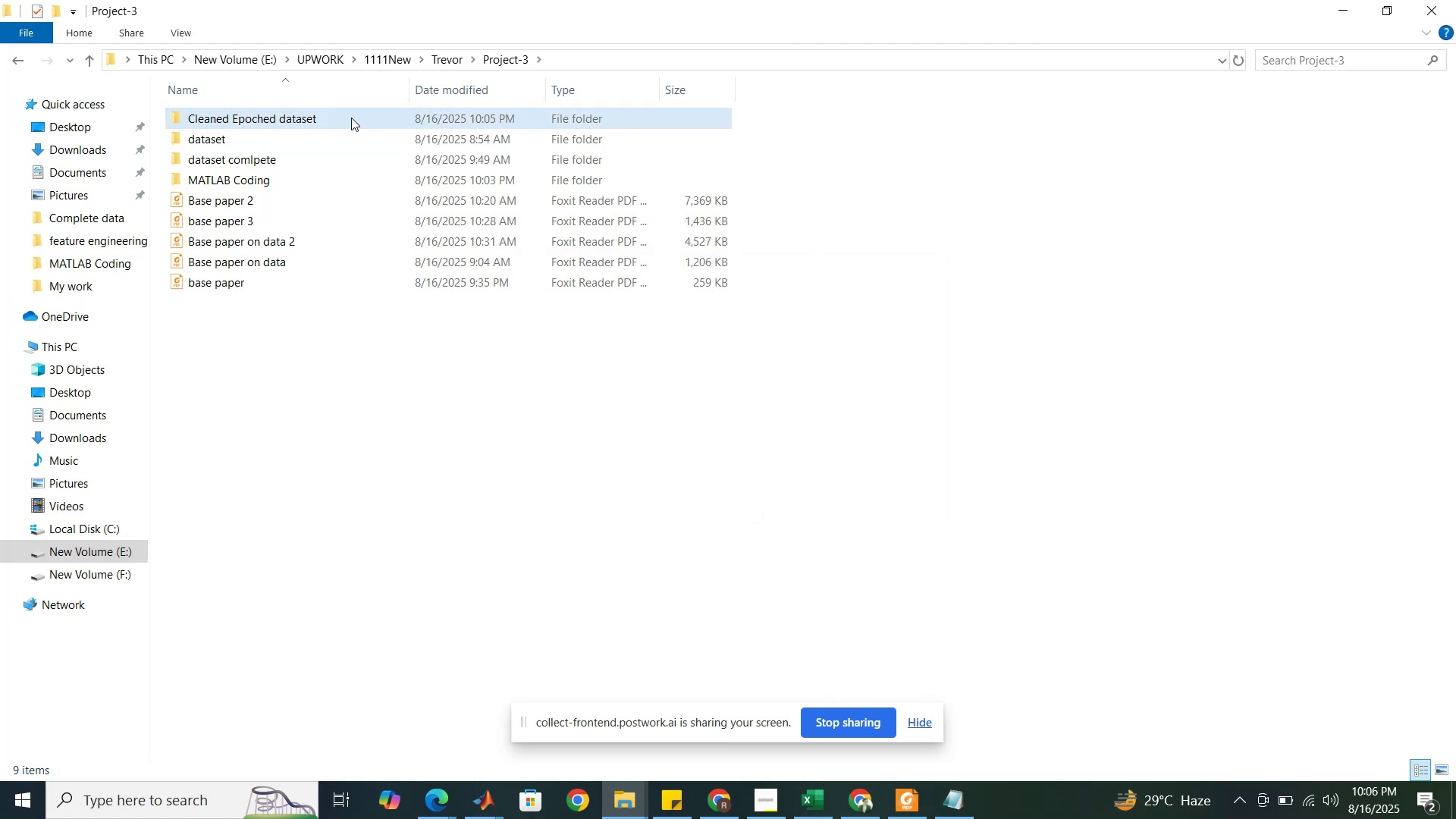 
double_click([351, 118])
 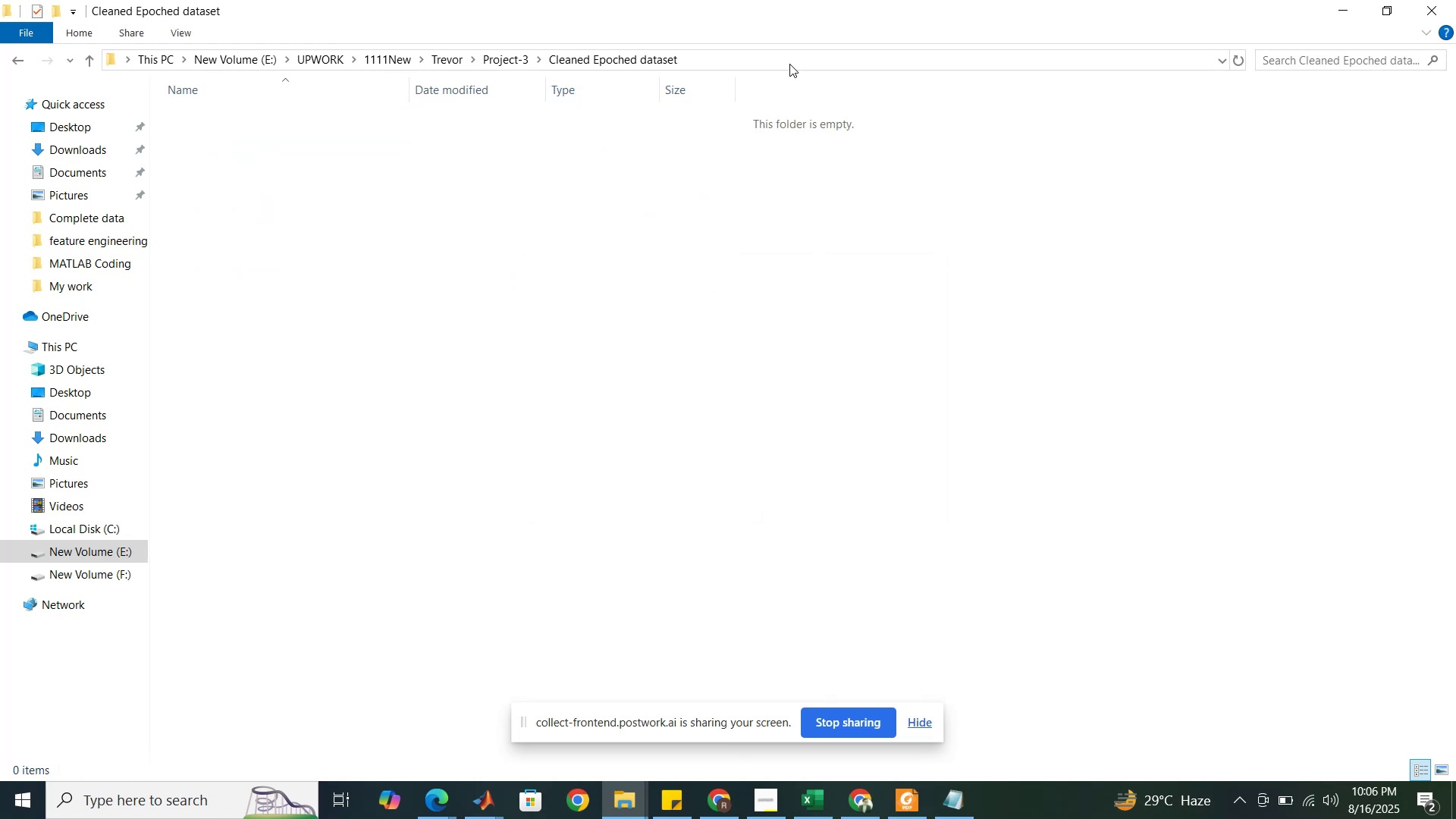 
left_click([796, 59])
 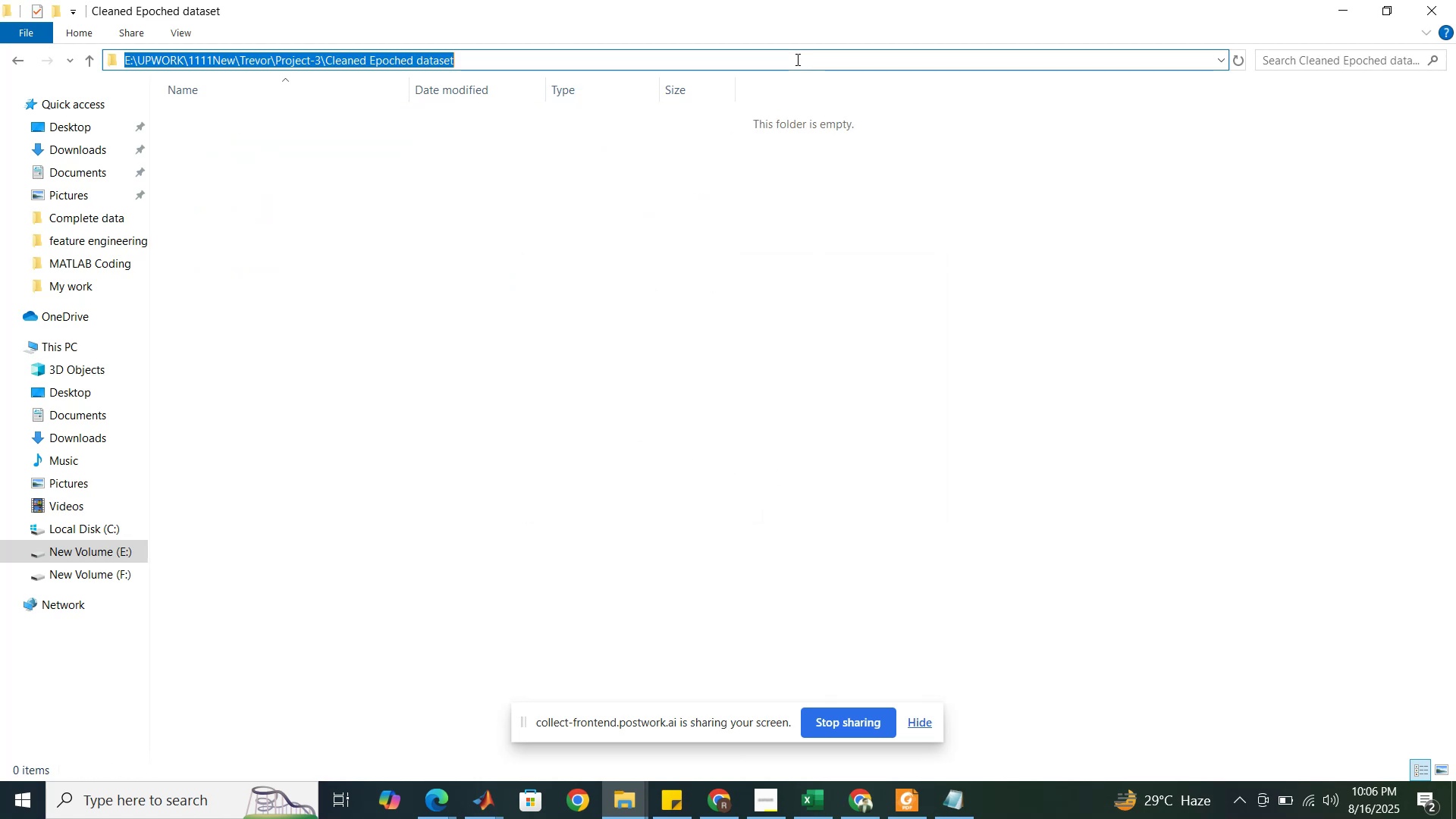 
key(Control+C)
 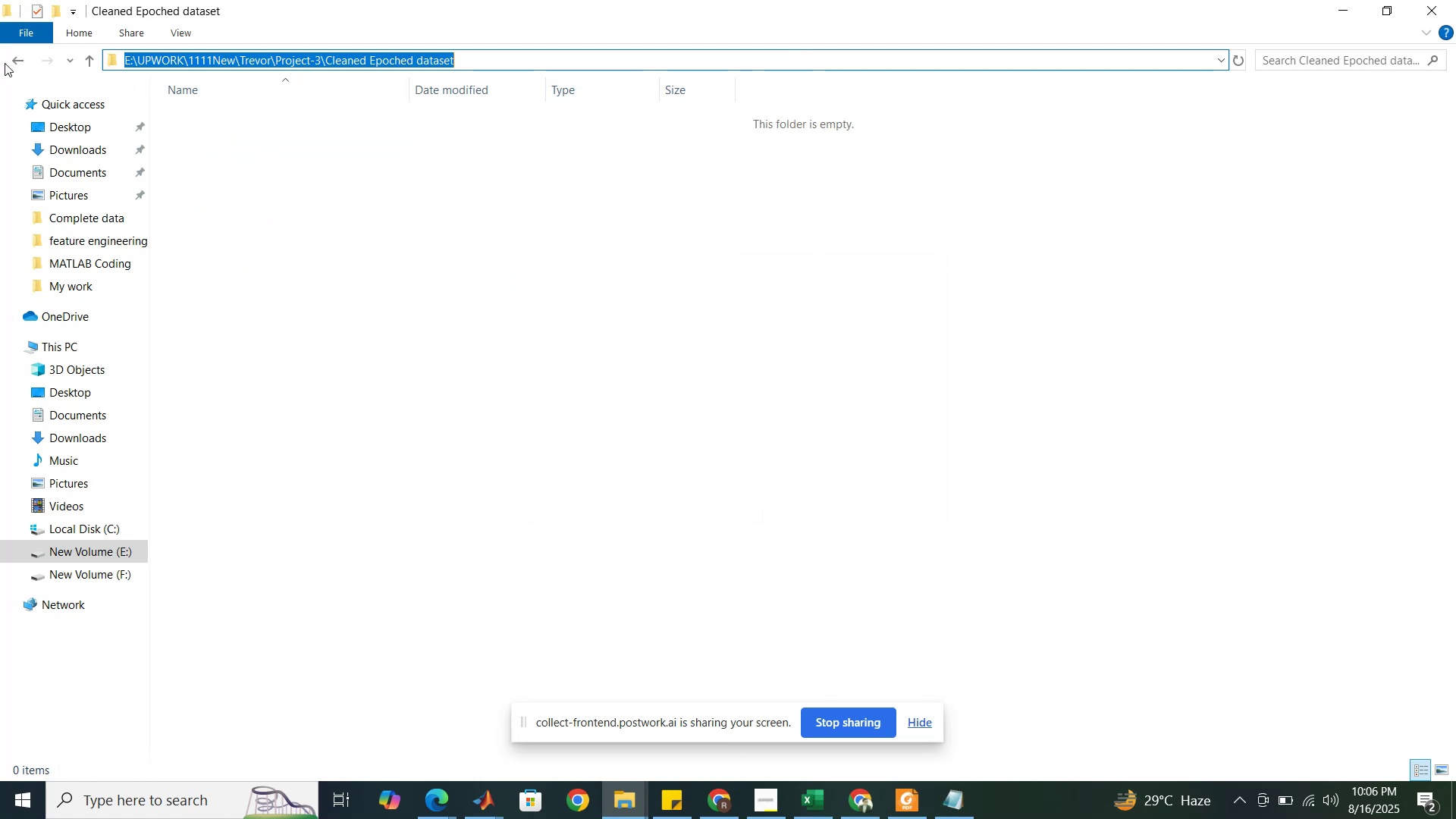 
left_click([12, 61])
 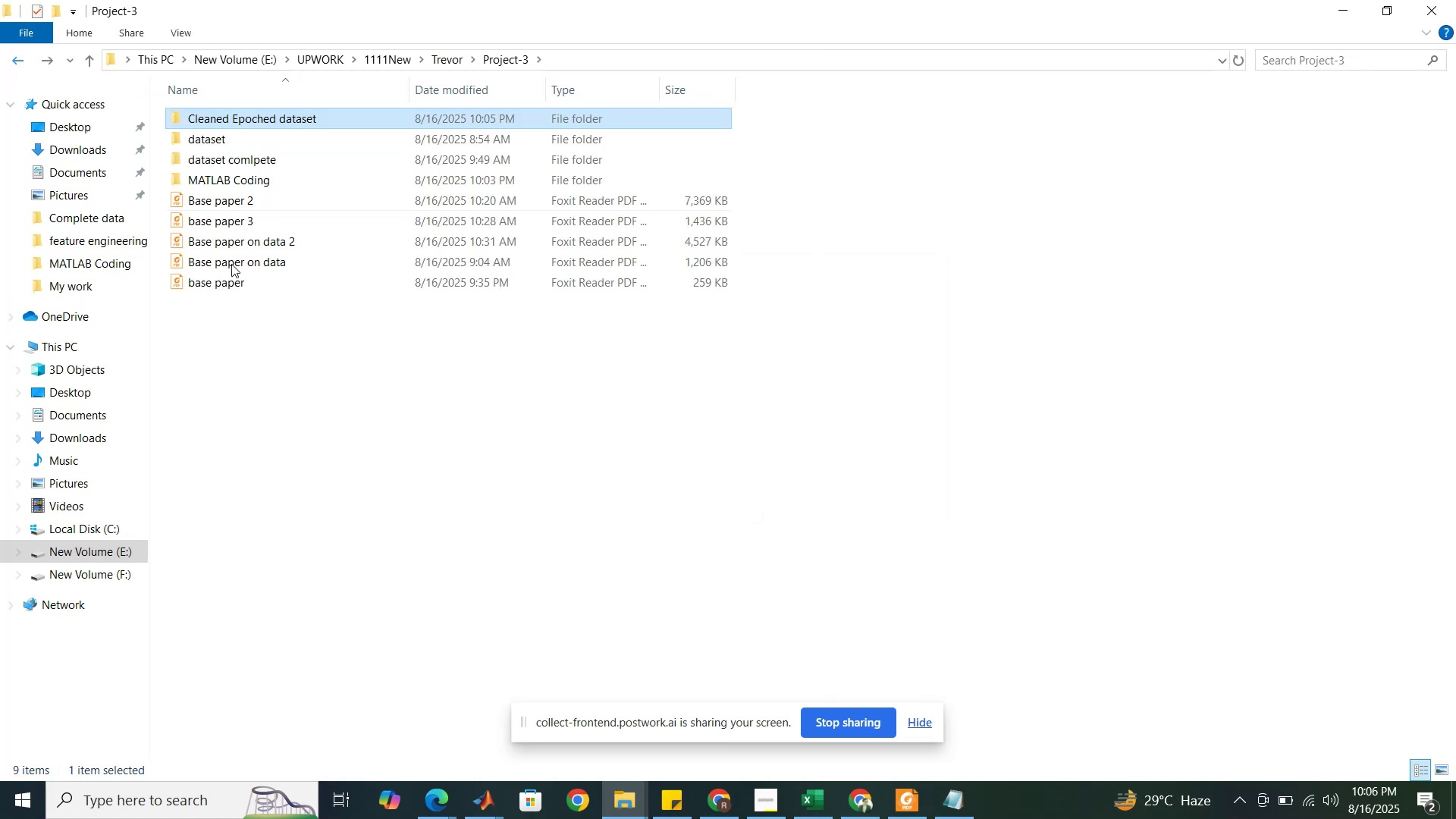 
left_click([369, 465])
 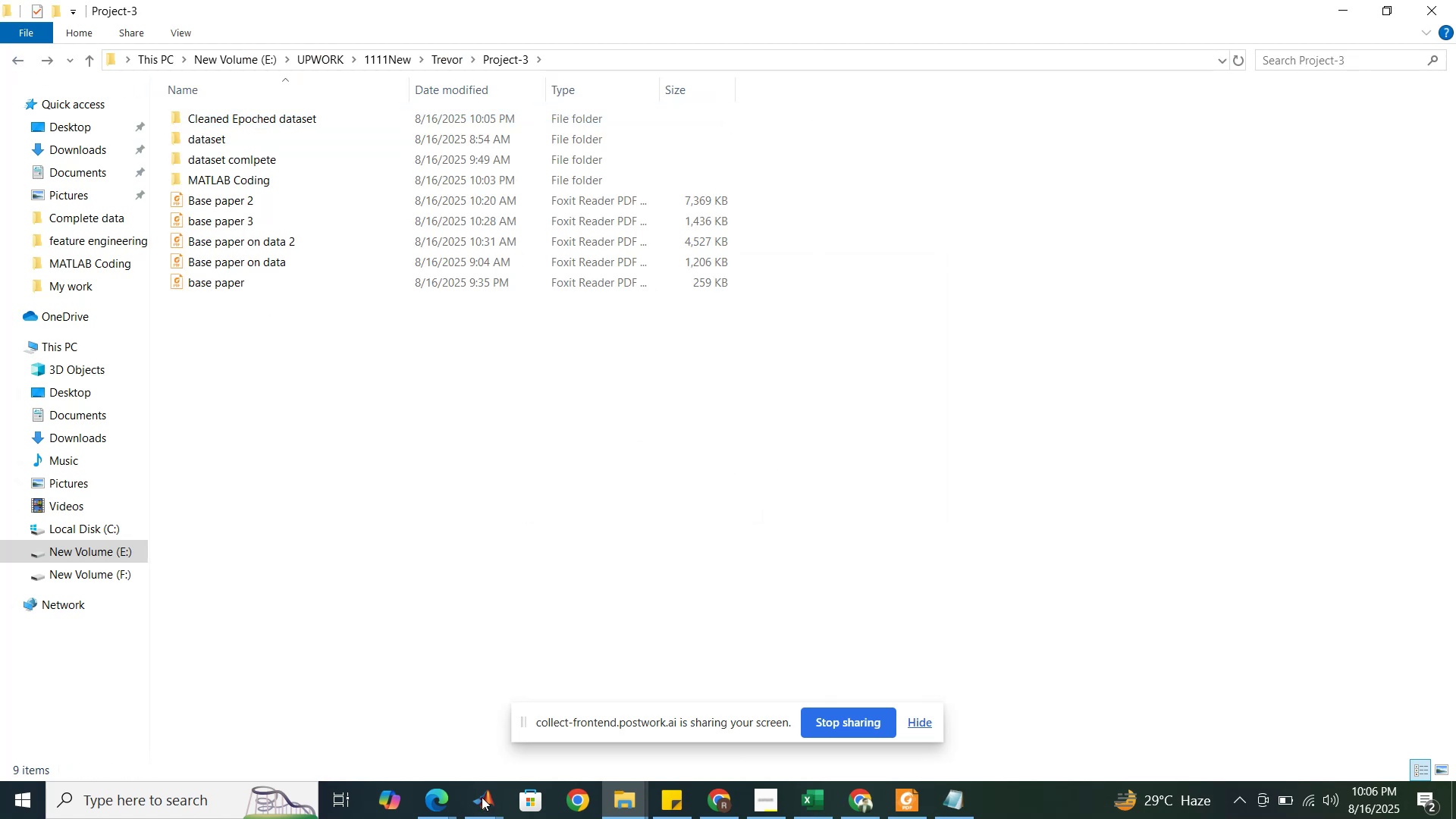 
left_click([485, 810])
 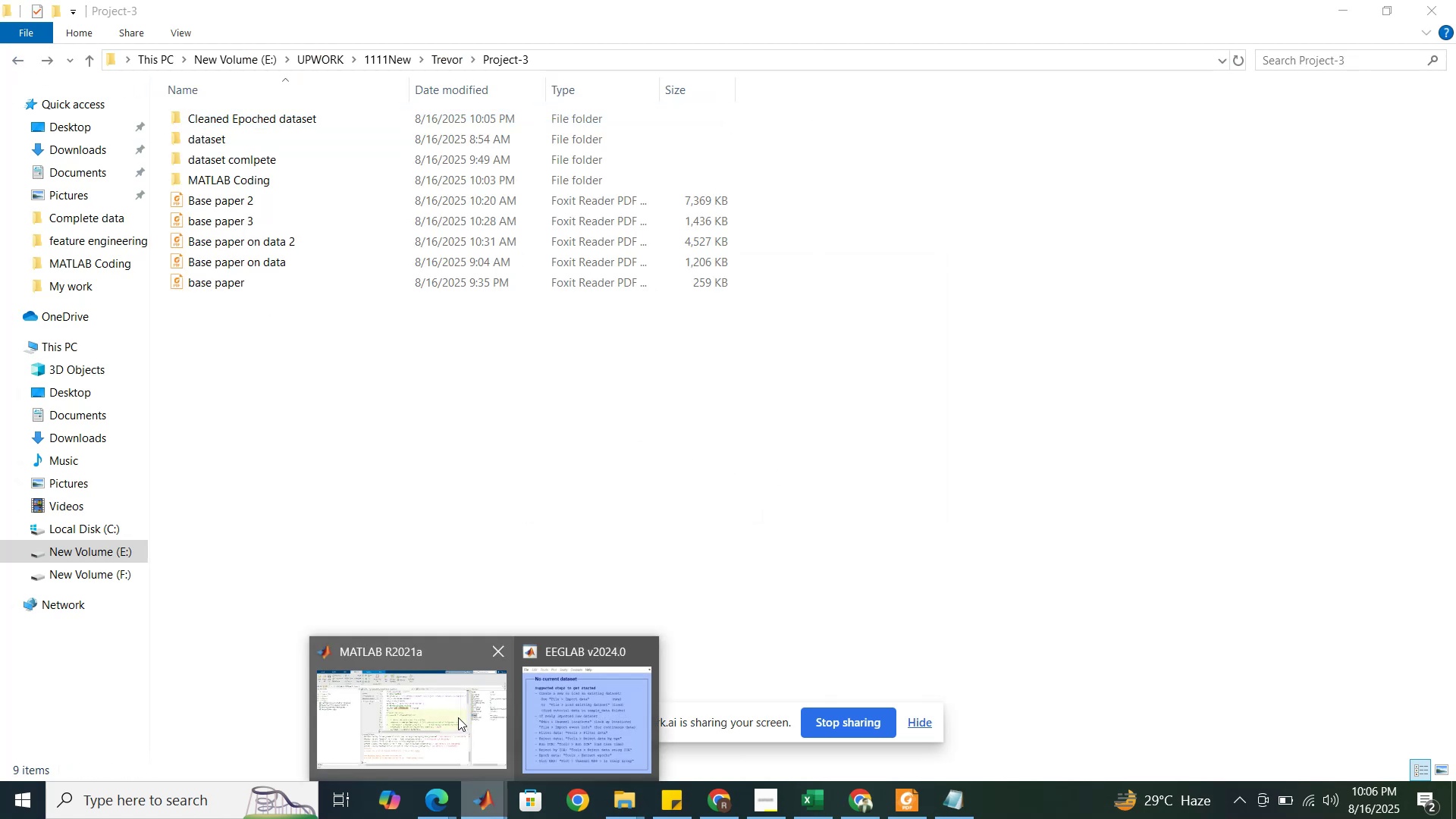 
left_click([453, 715])
 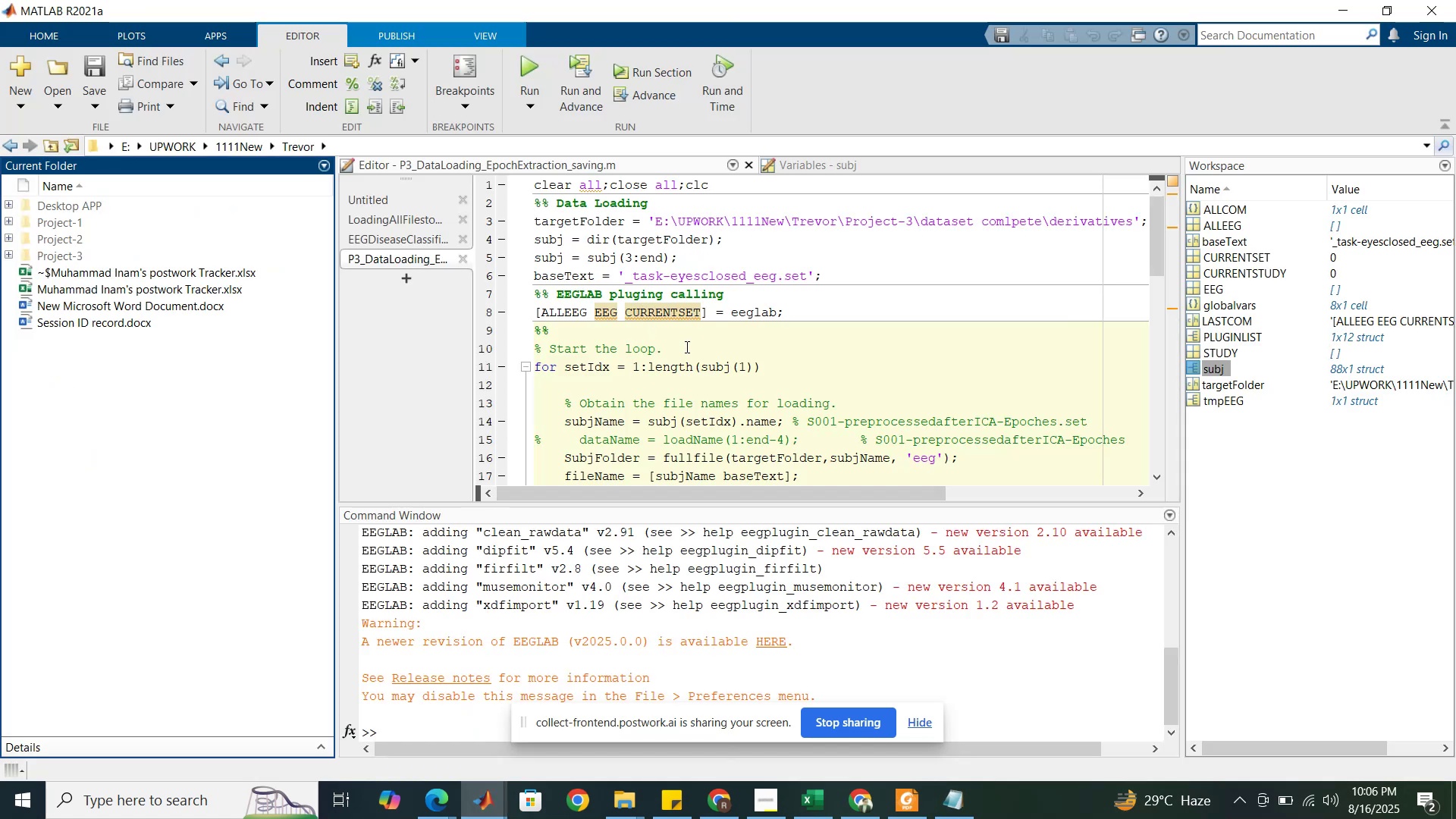 
scroll: coordinate [687, 344], scroll_direction: down, amount: 5.0
 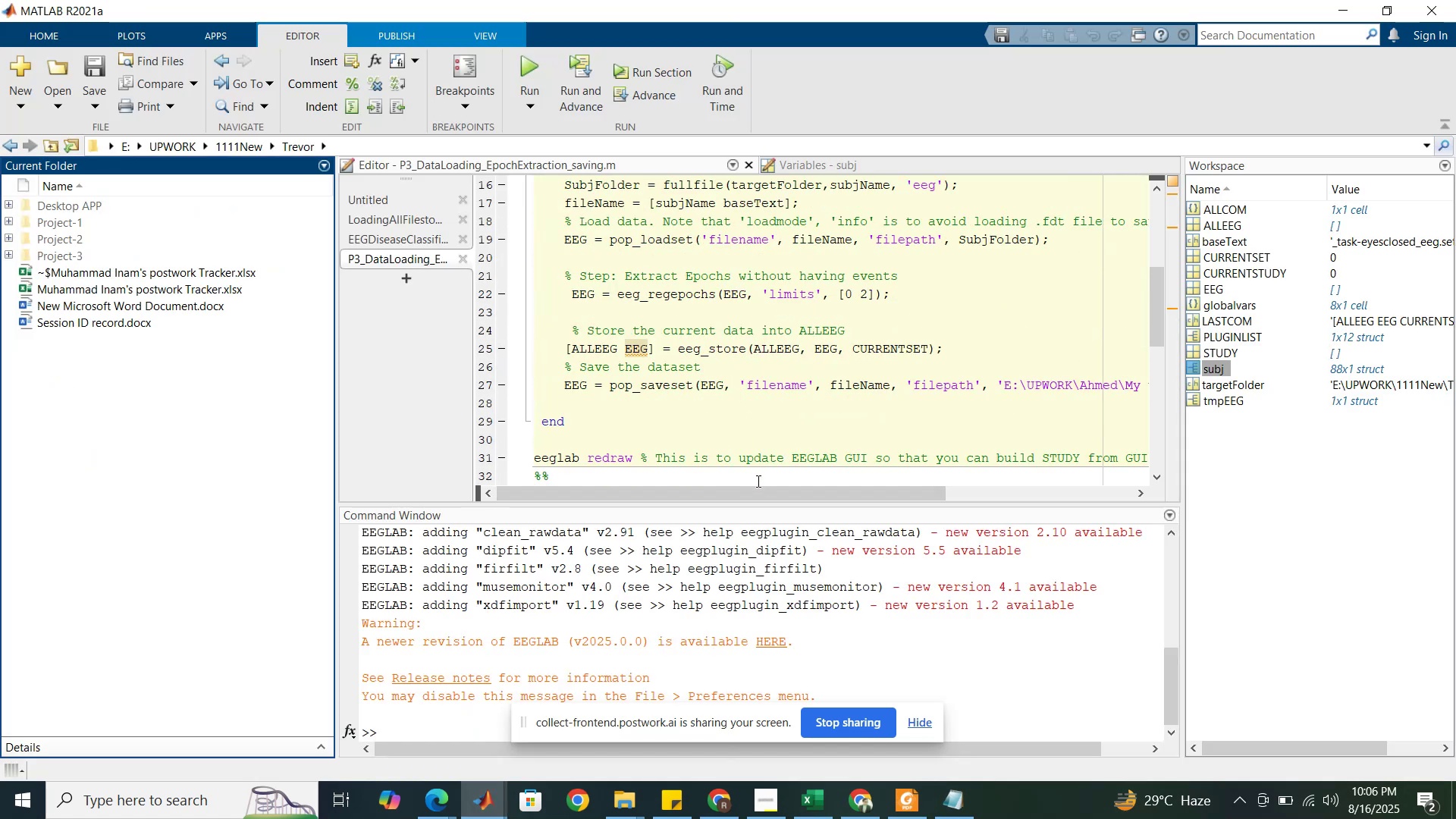 
left_click_drag(start_coordinate=[750, 495], to_coordinate=[960, 498])
 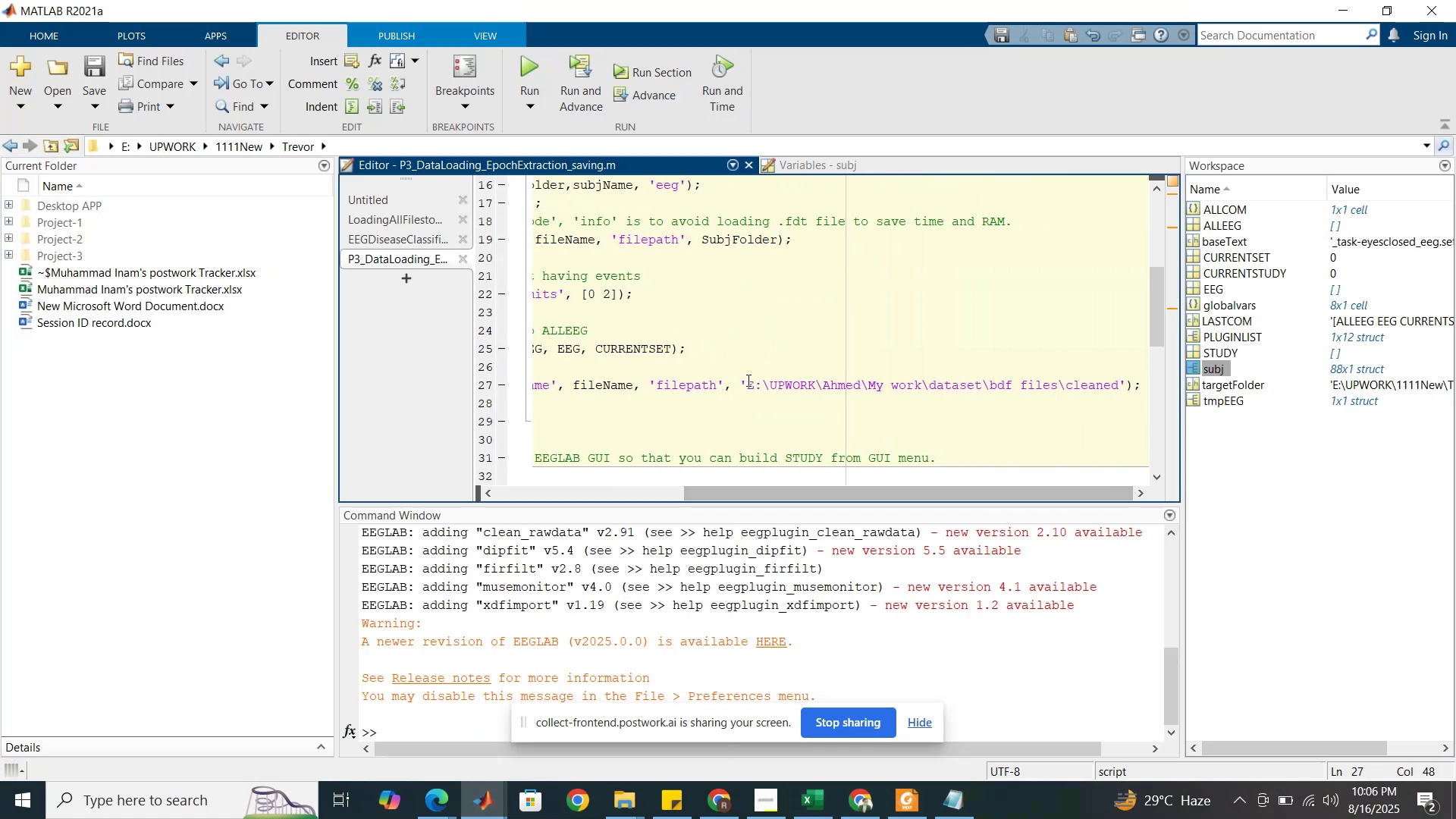 
left_click_drag(start_coordinate=[746, 382], to_coordinate=[1098, 393])
 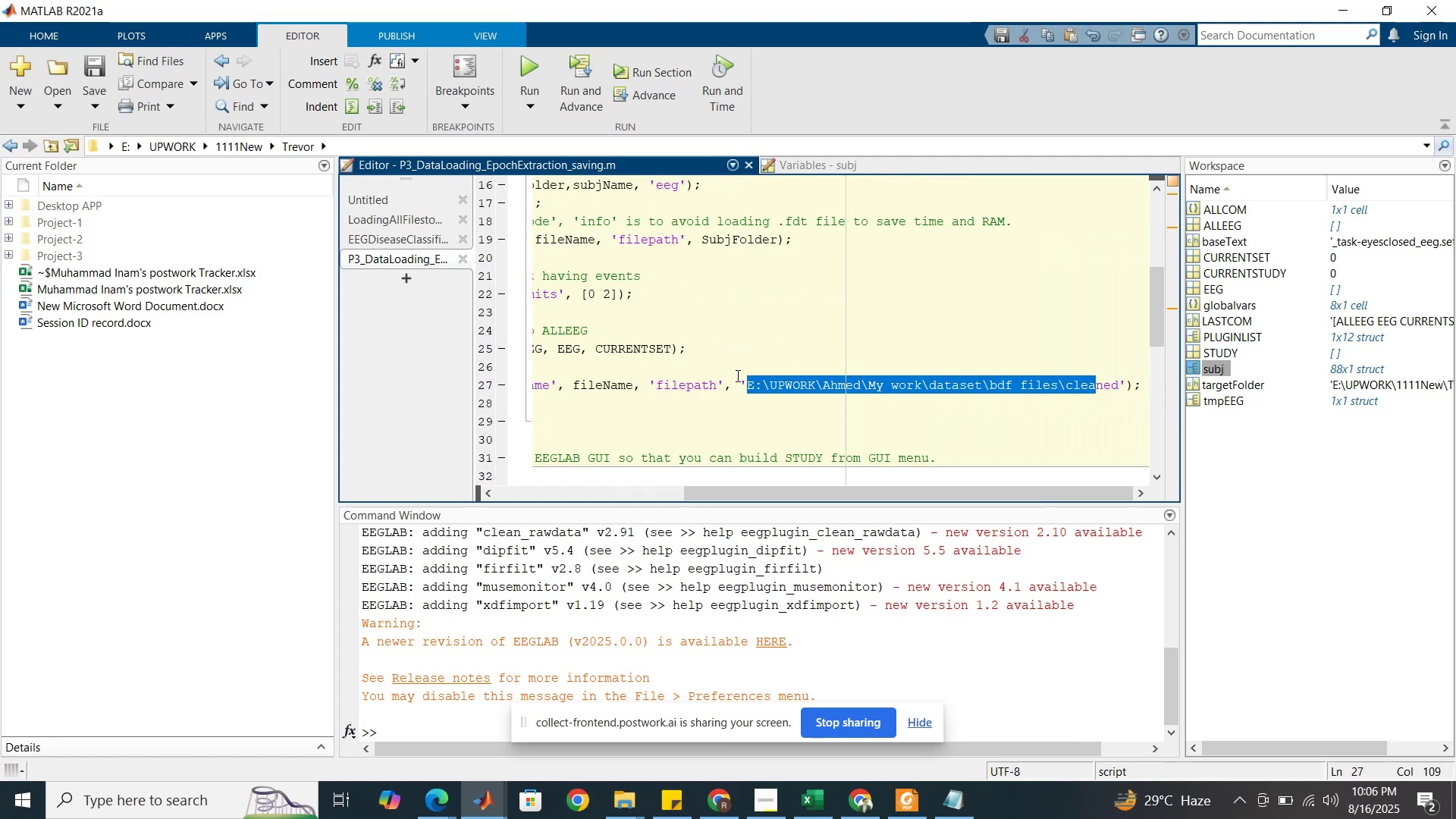 
scroll: coordinate [679, 363], scroll_direction: down, amount: 2.0
 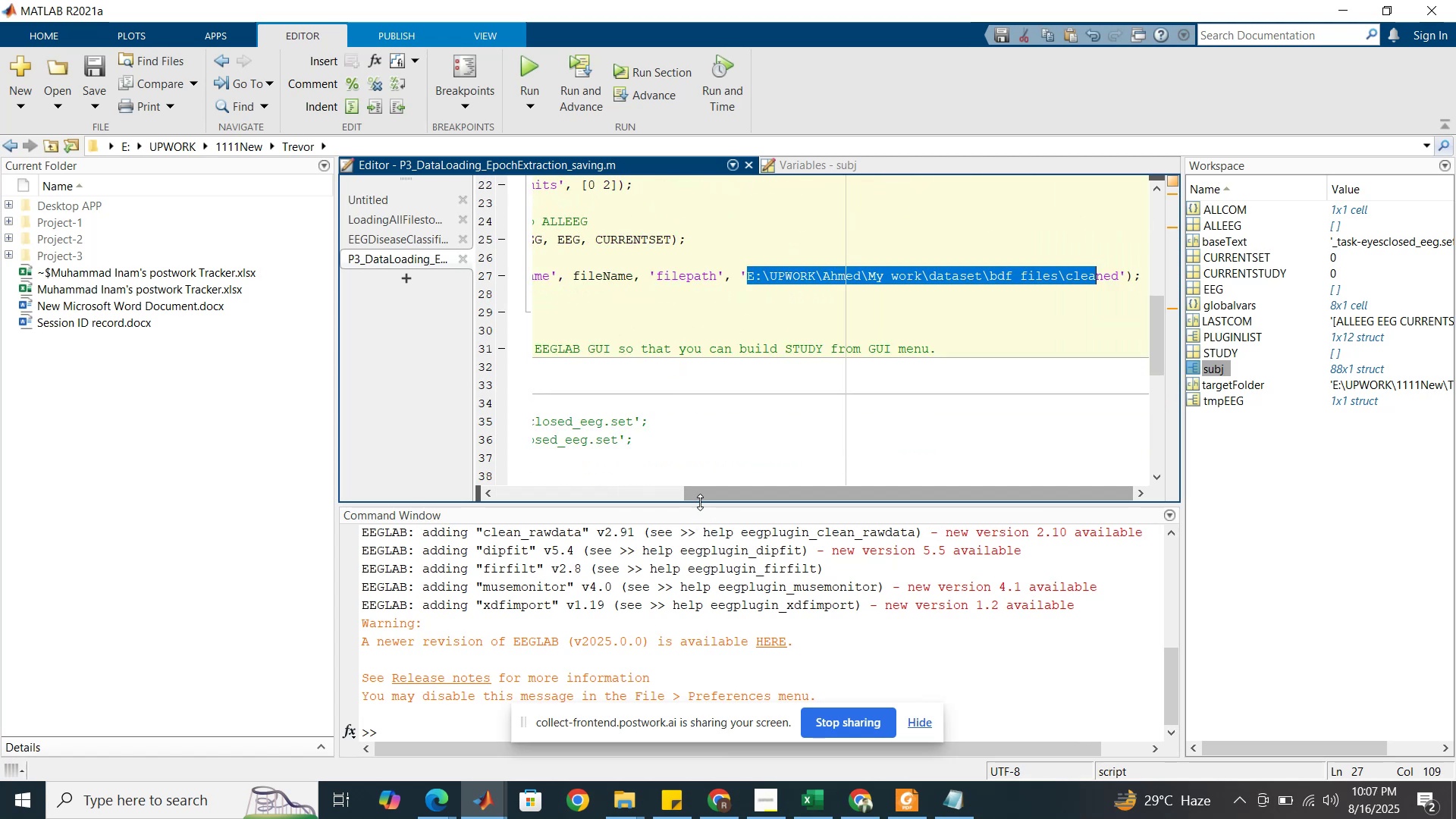 
left_click_drag(start_coordinate=[704, 495], to_coordinate=[479, 493])
 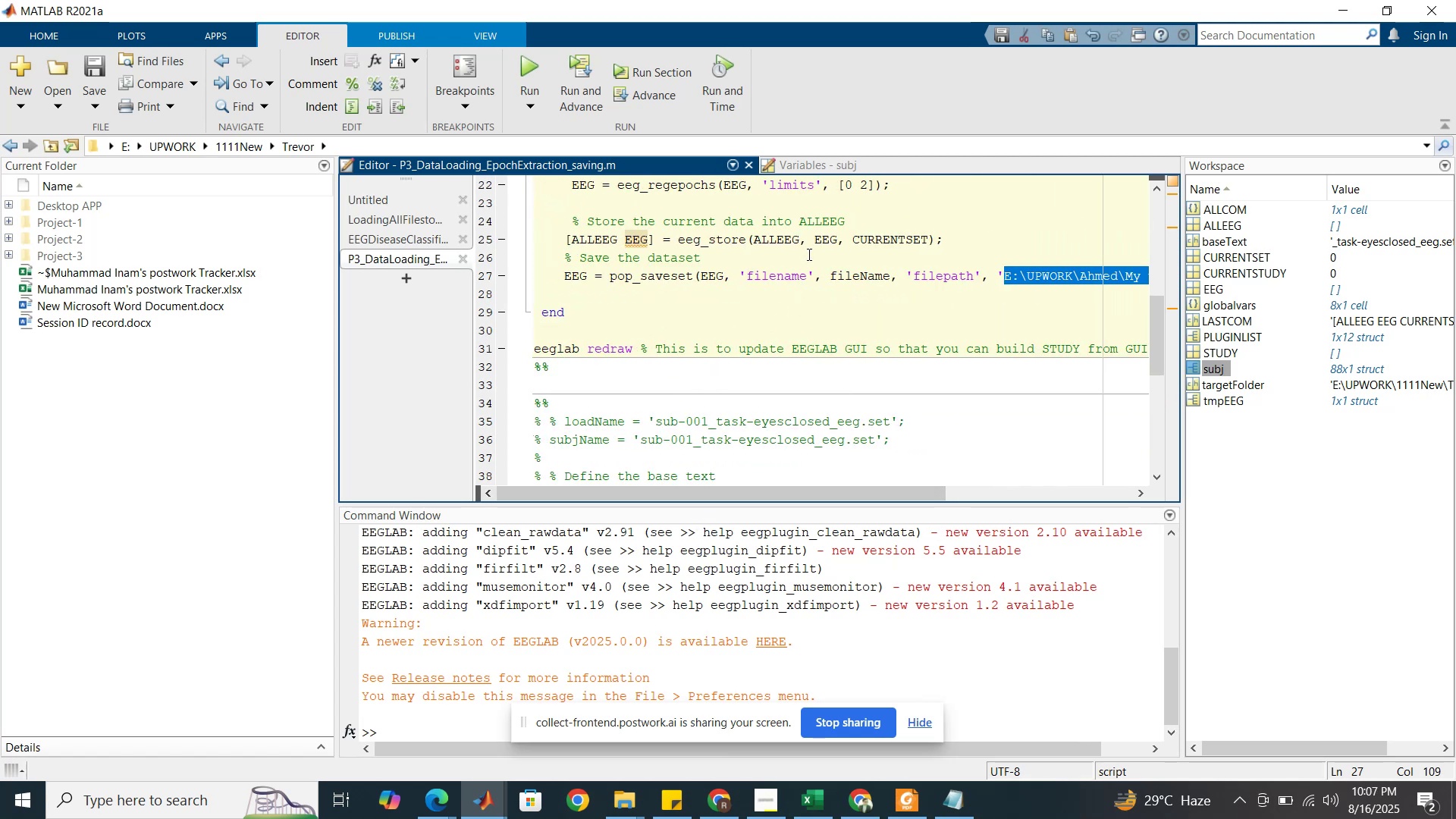 
left_click([809, 253])
 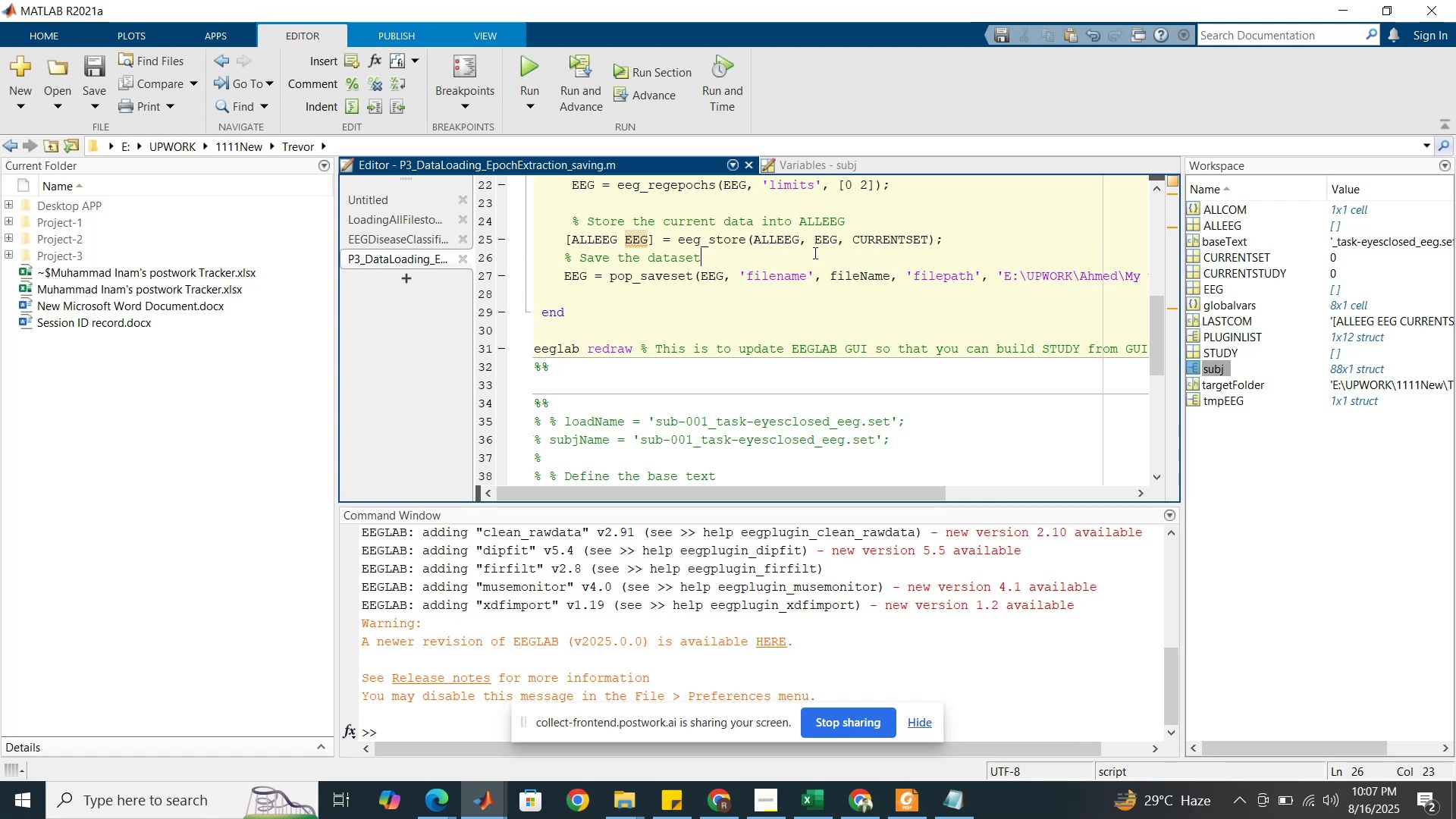 
key(Enter)
 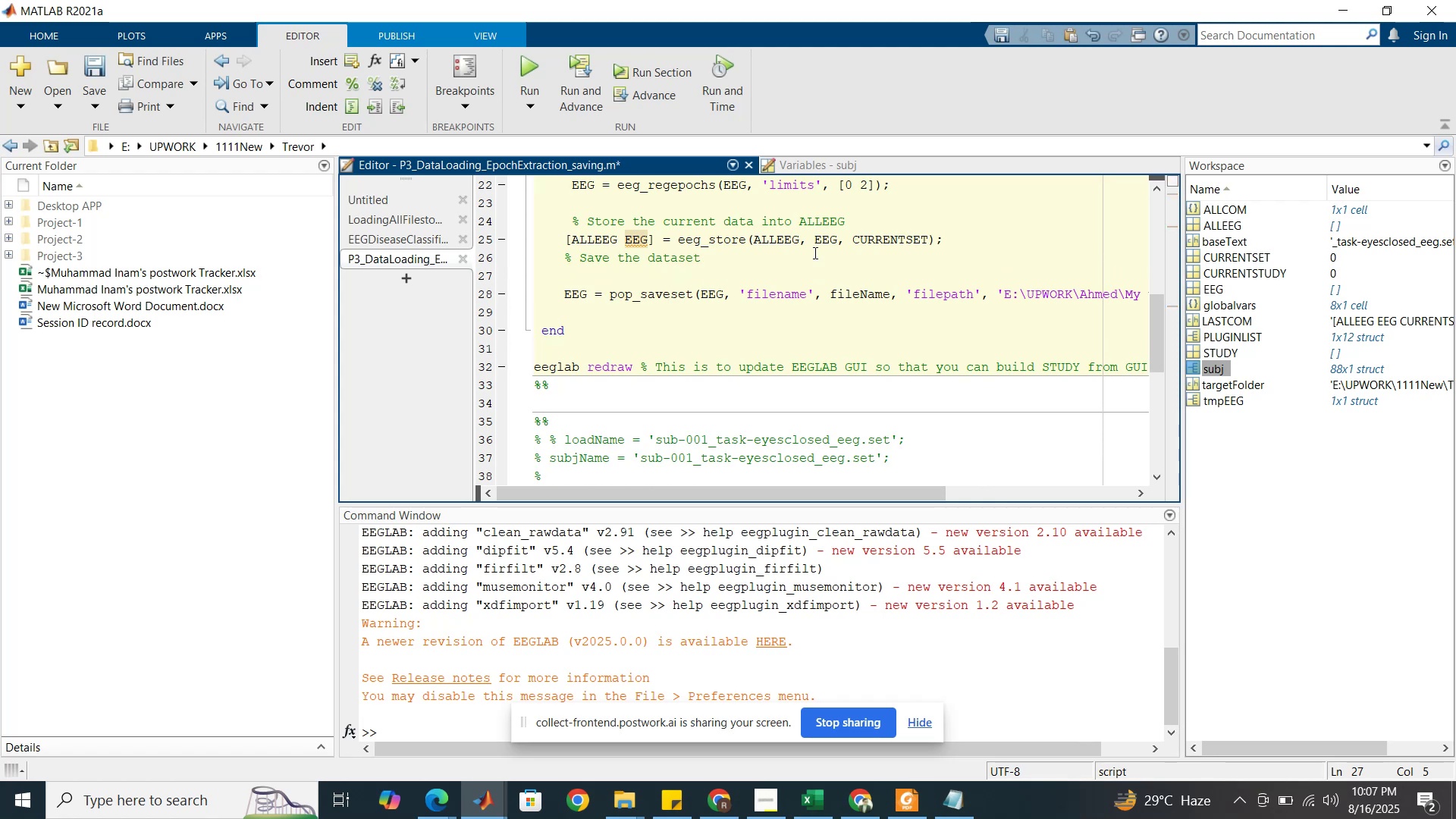 
type(Saved_Folder = '')
 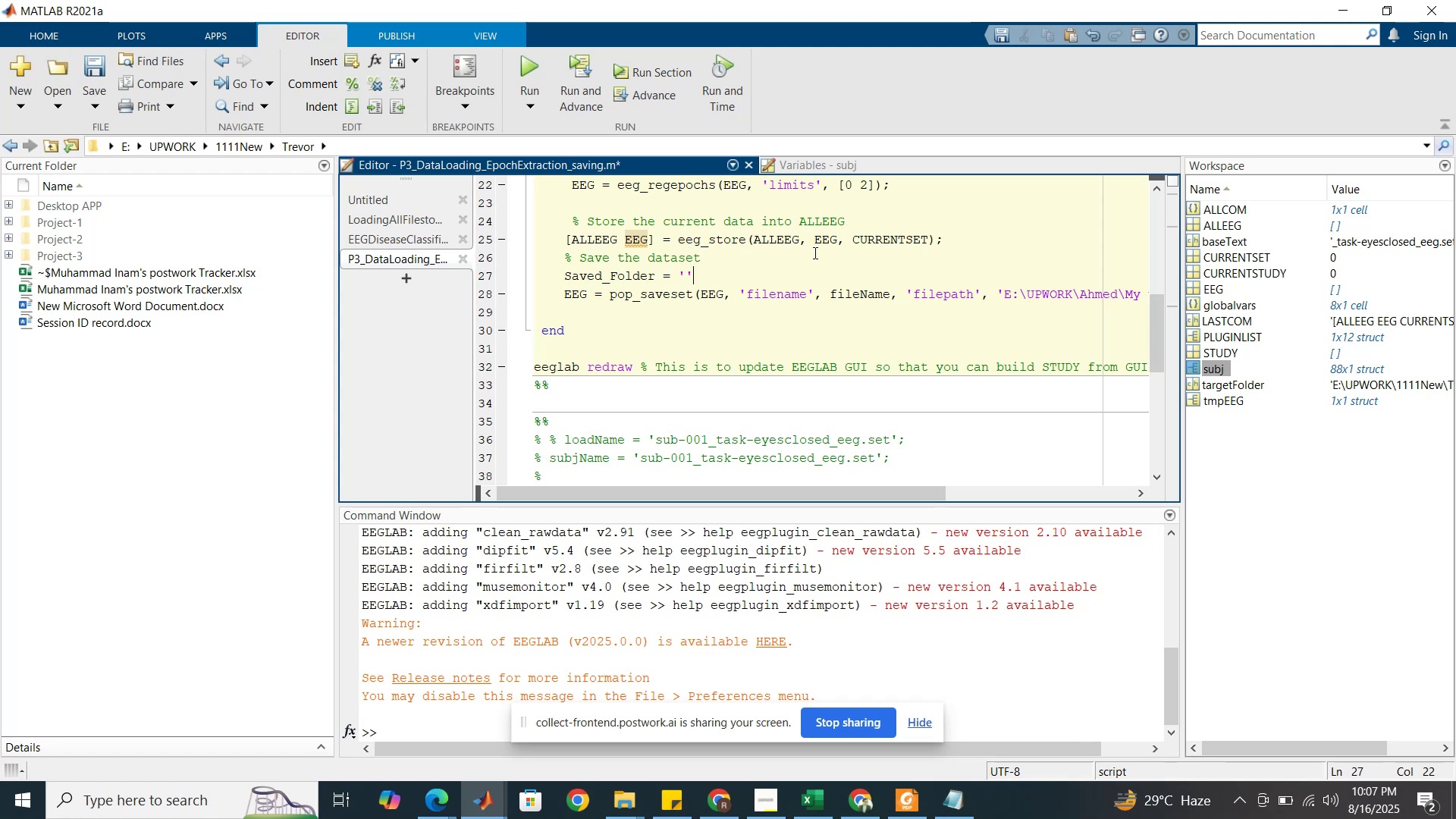 
key(ArrowLeft)
 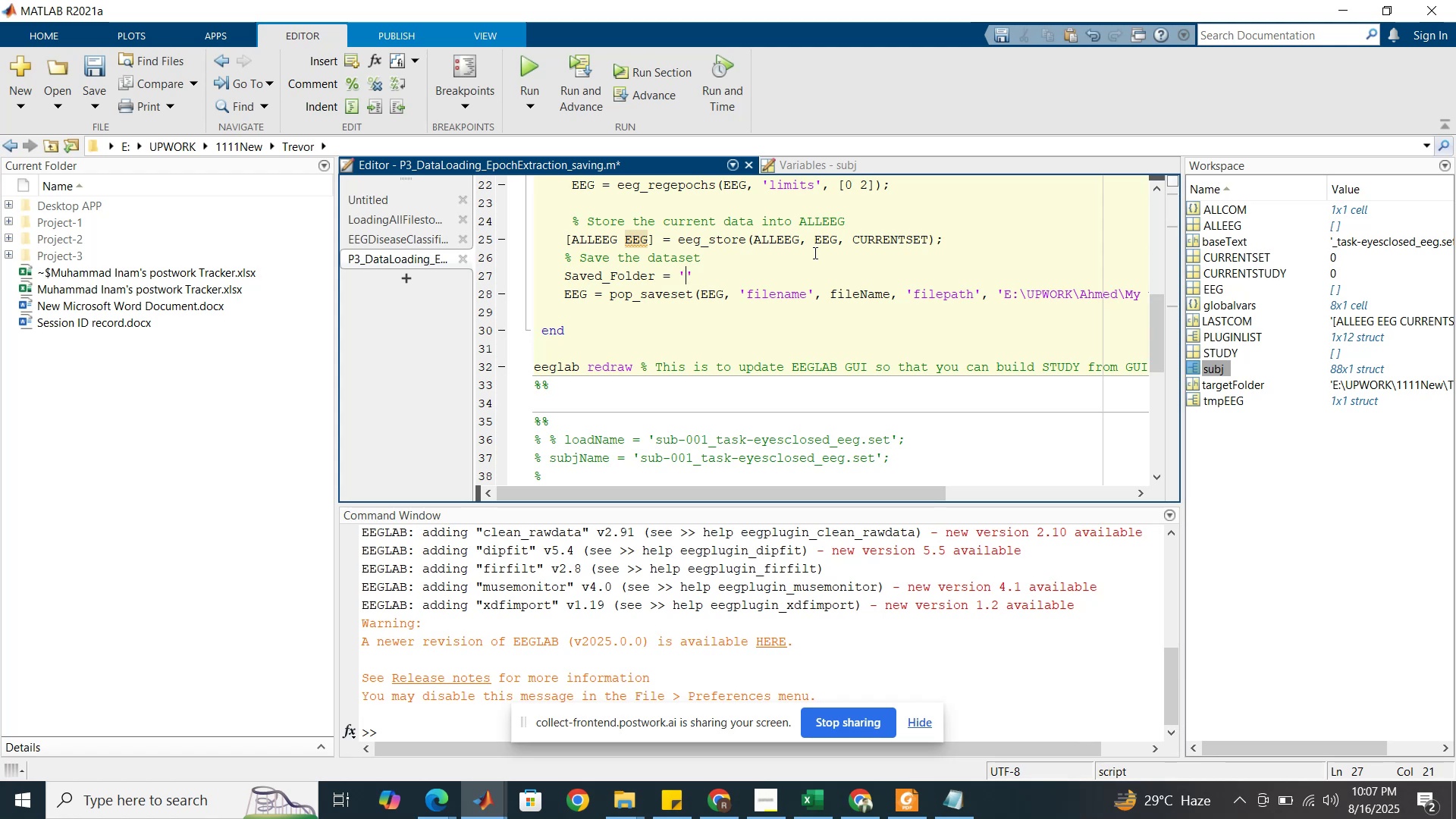 
key(Control+V)
 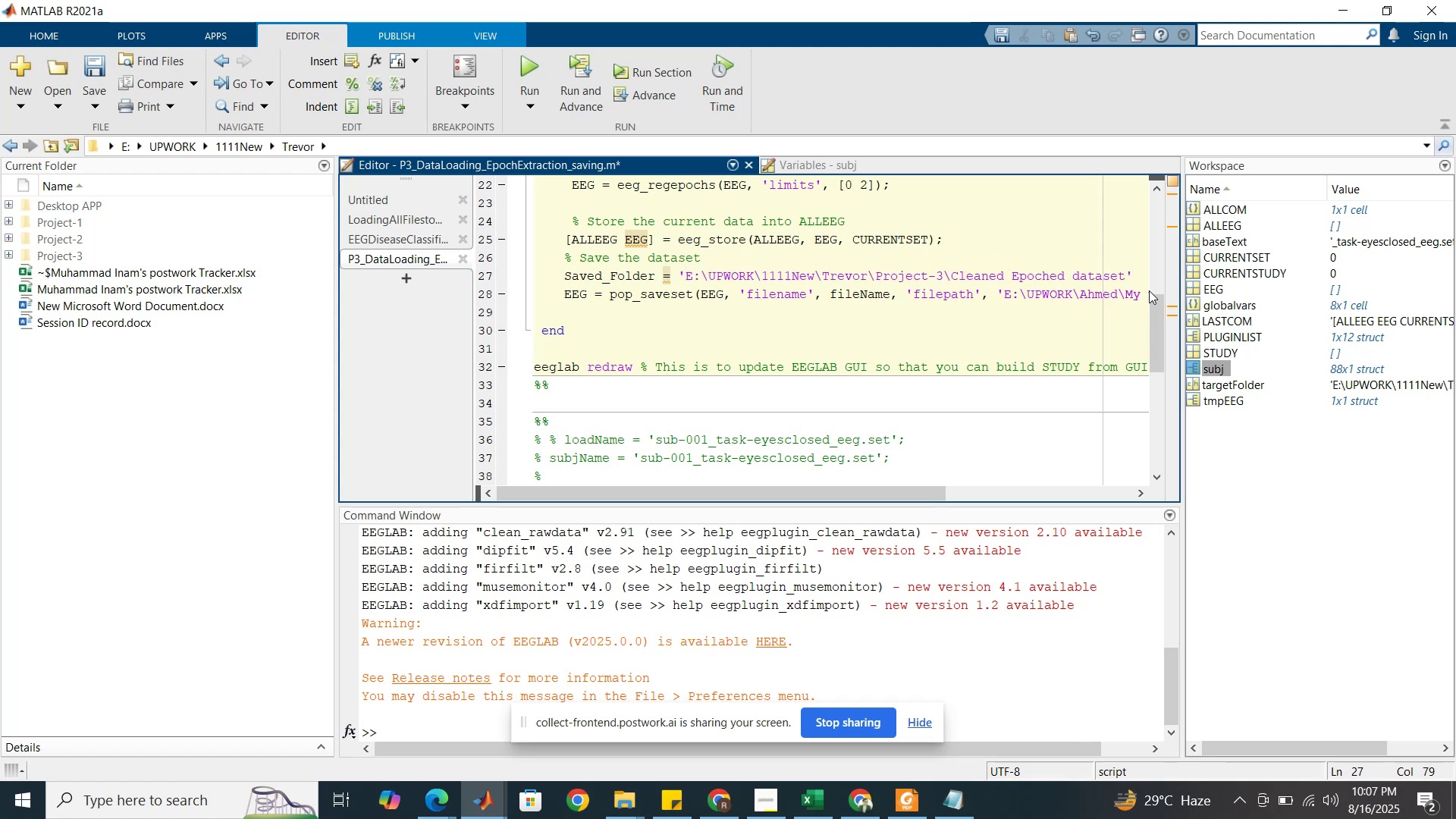 
left_click([1133, 271])
 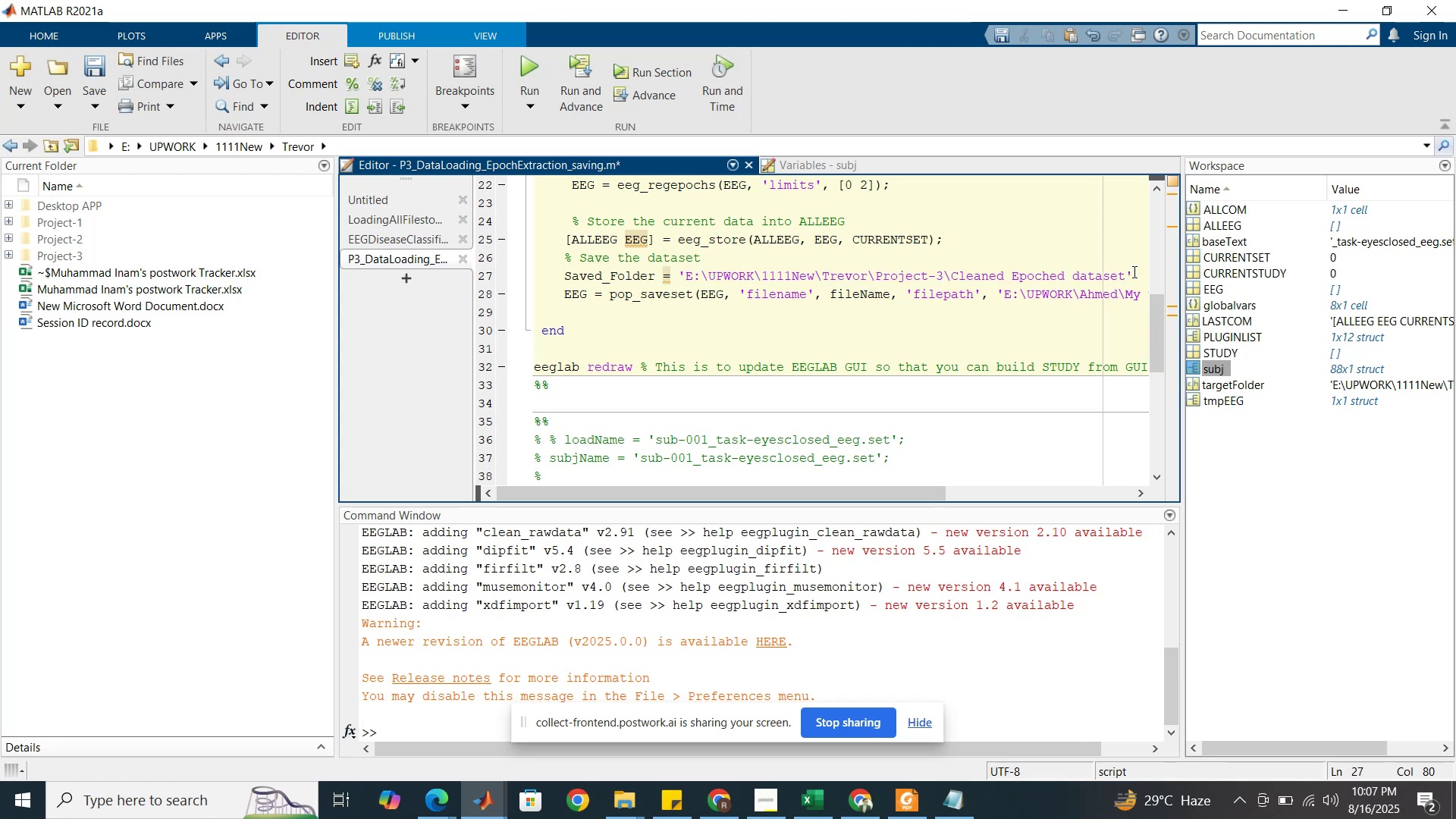 
key(Semicolon)
 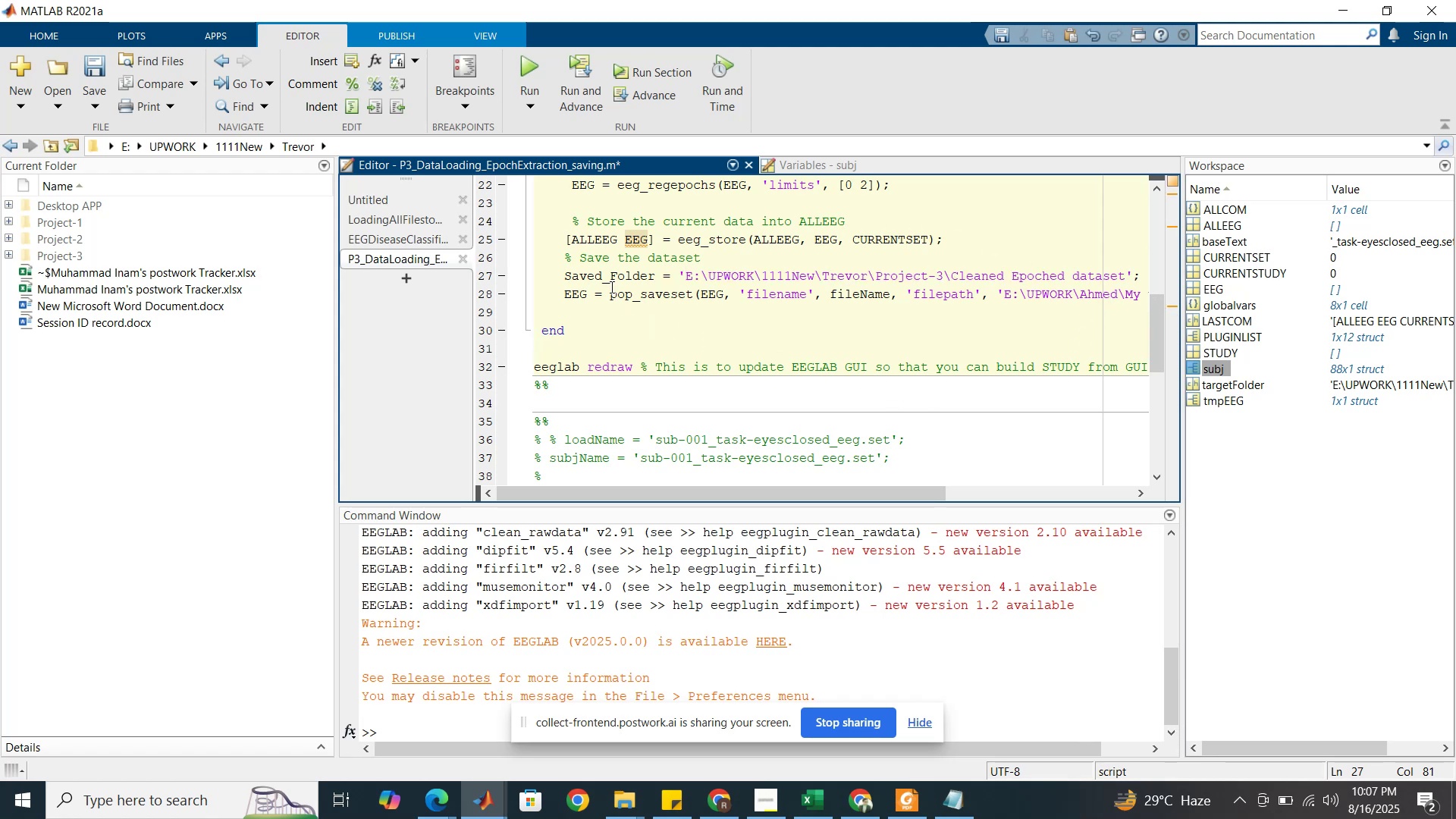 
double_click([610, 274])
 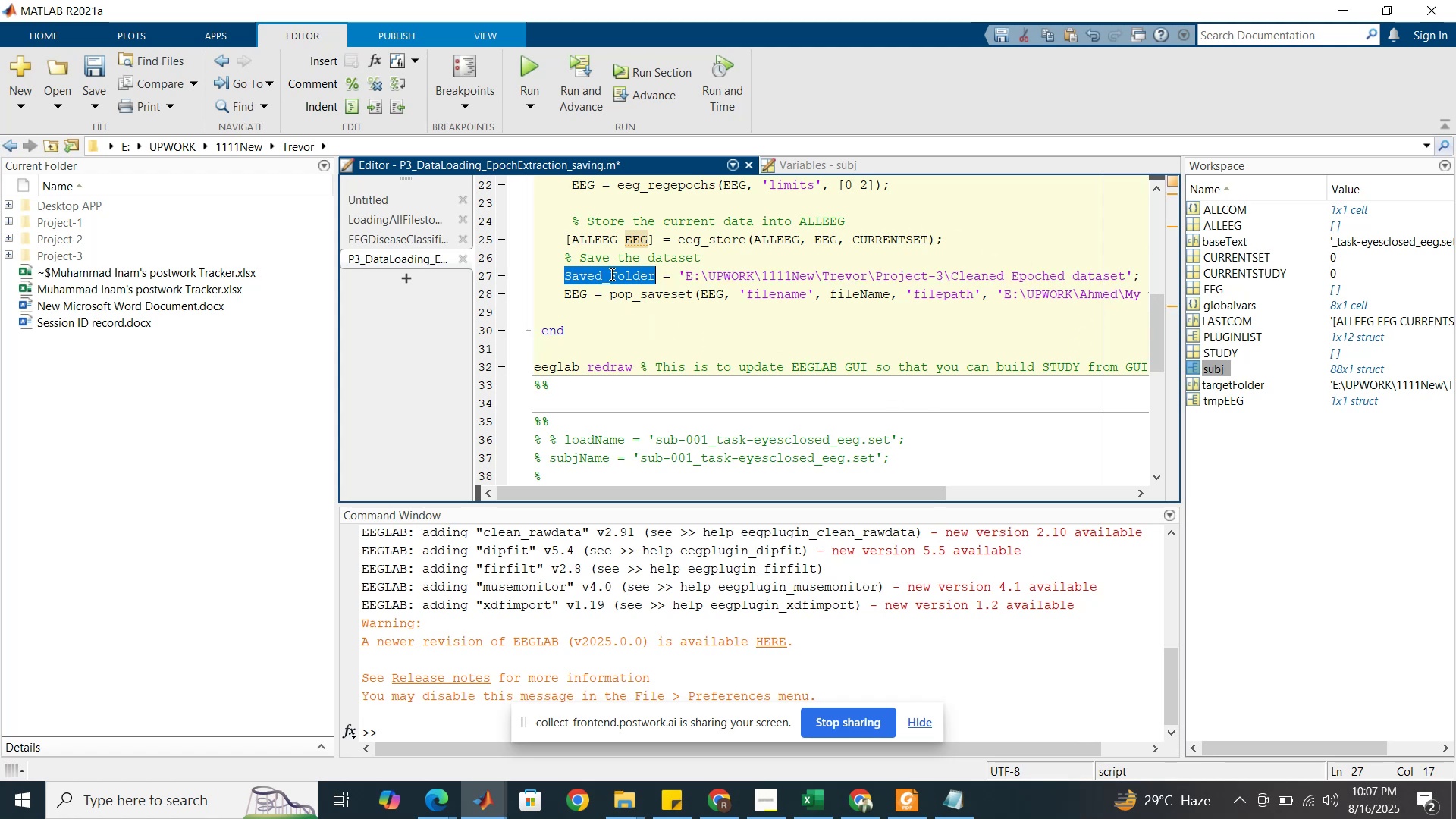 
key(Control+C)
 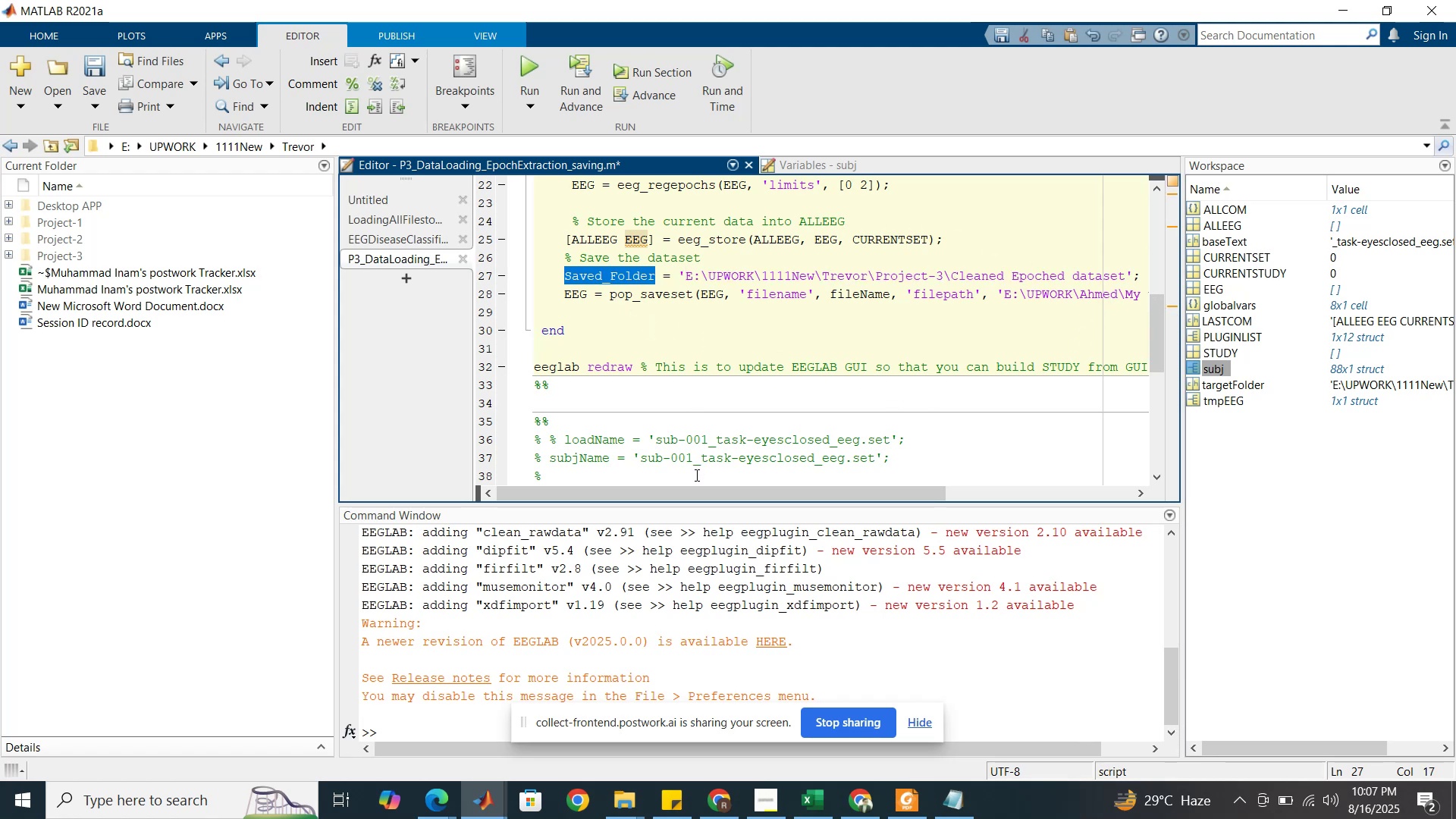 
left_click_drag(start_coordinate=[695, 491], to_coordinate=[875, 488])
 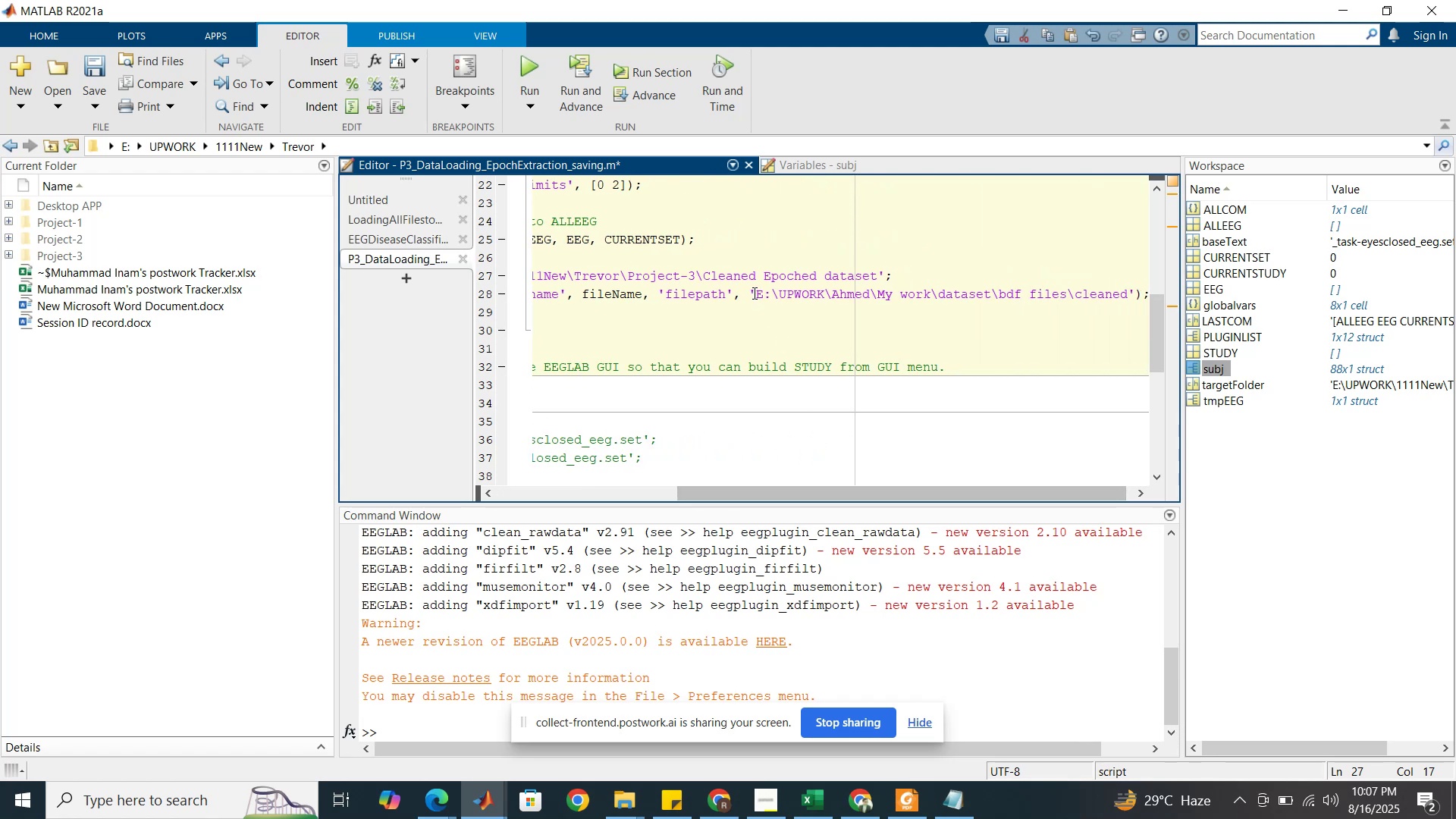 
left_click([753, 293])
 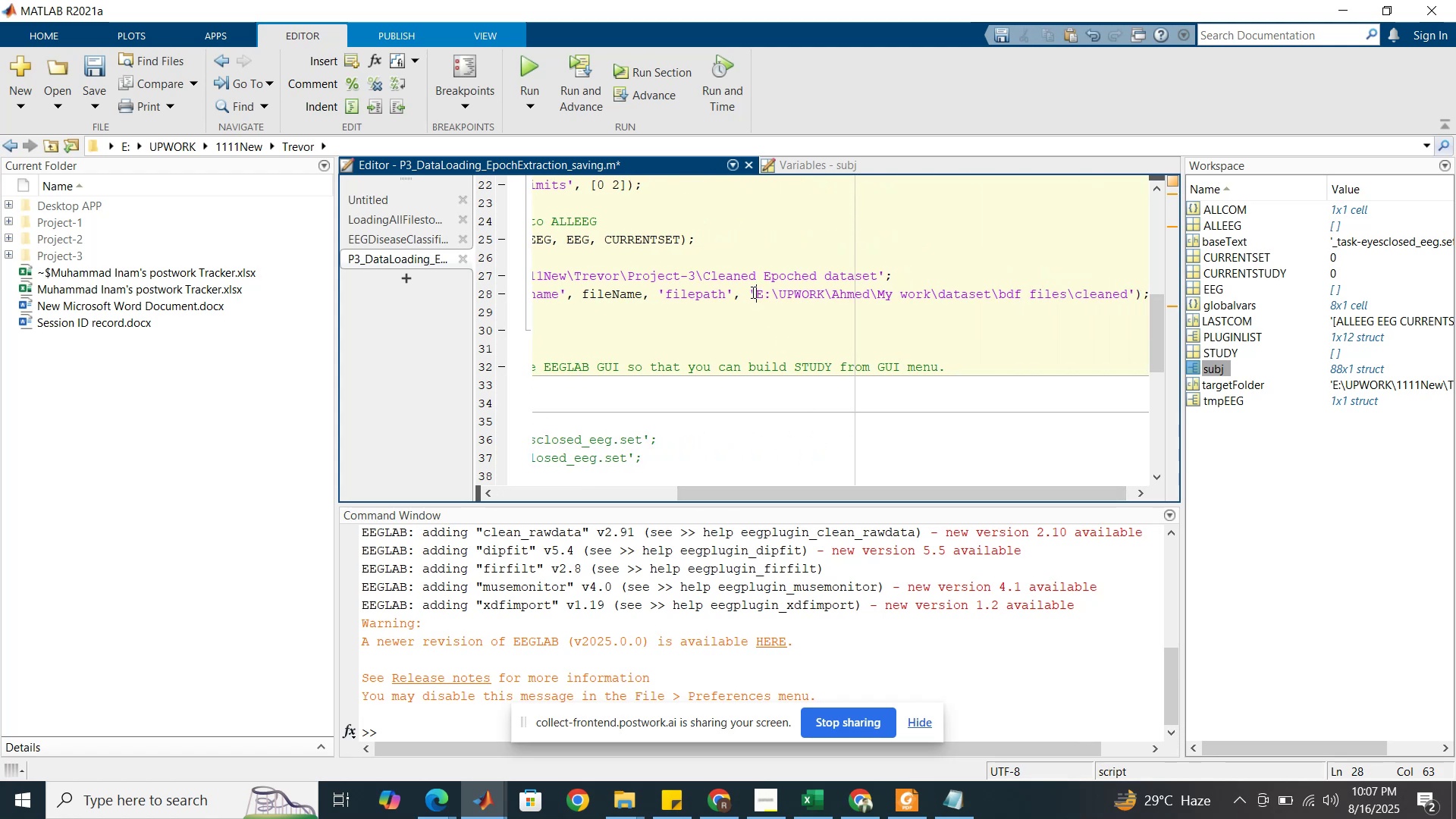 
left_click_drag(start_coordinate=[752, 292], to_coordinate=[1124, 298])
 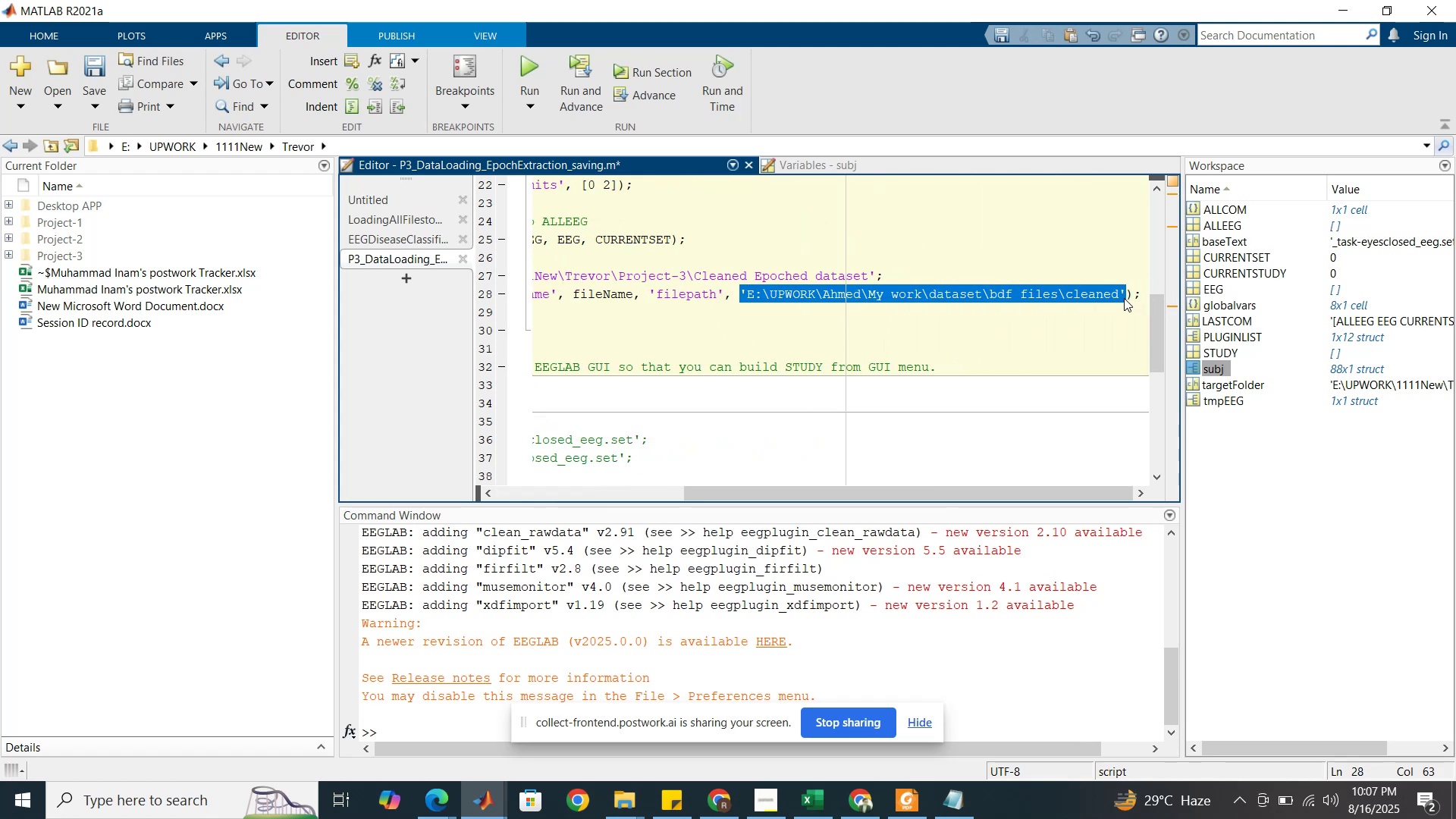 
key(Control+V)
 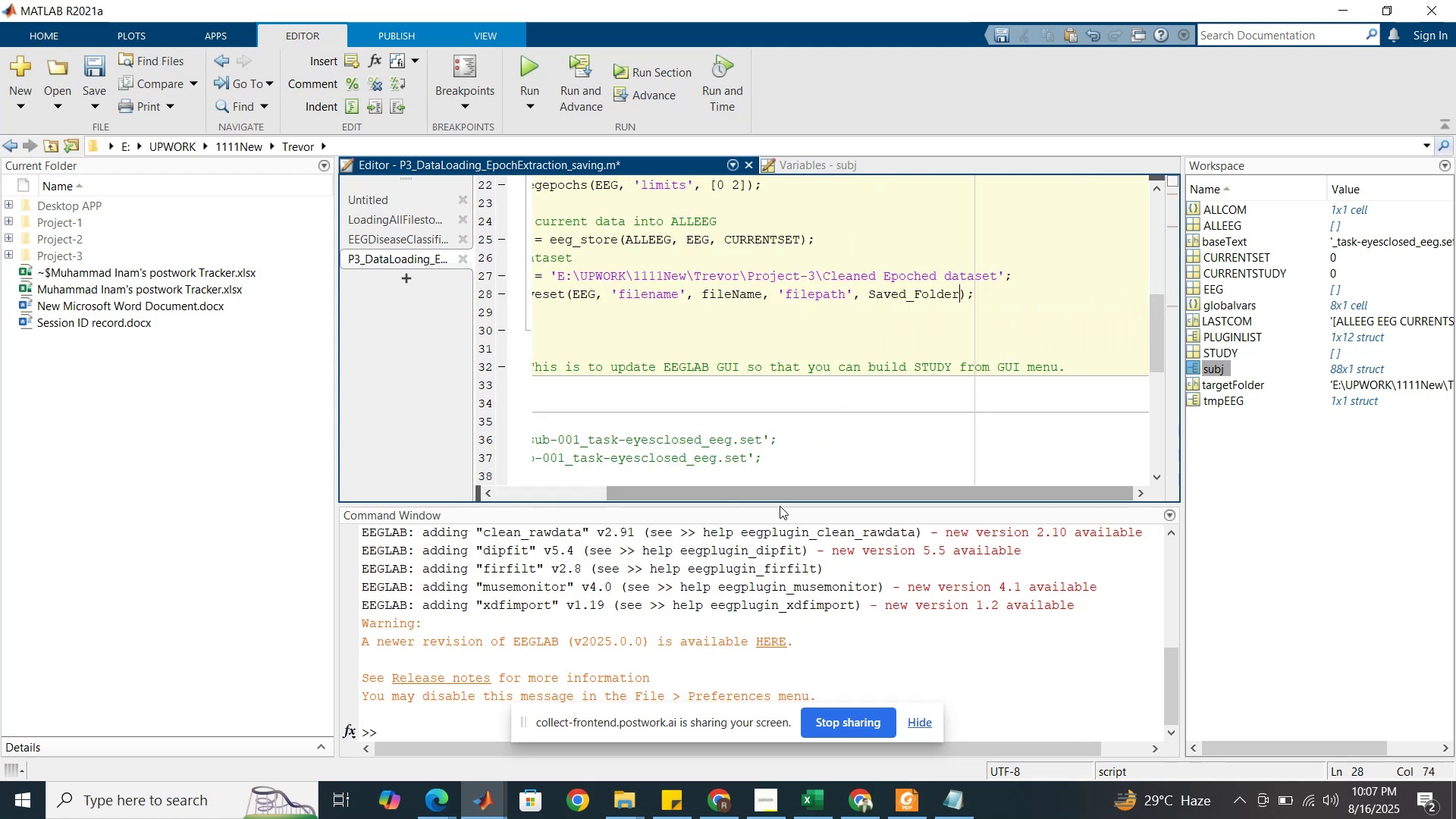 
left_click_drag(start_coordinate=[786, 497], to_coordinate=[593, 474])
 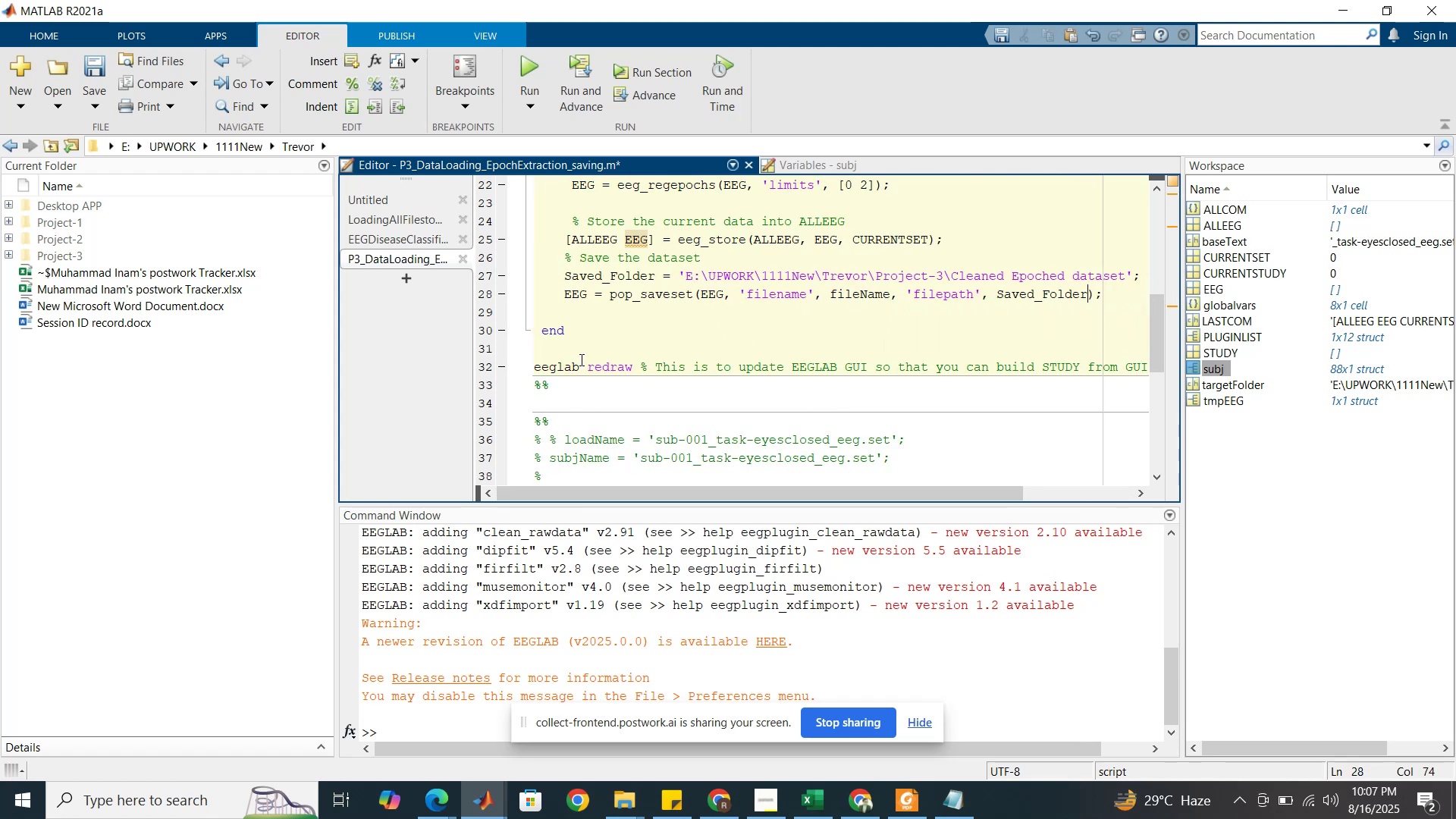 
left_click([580, 359])
 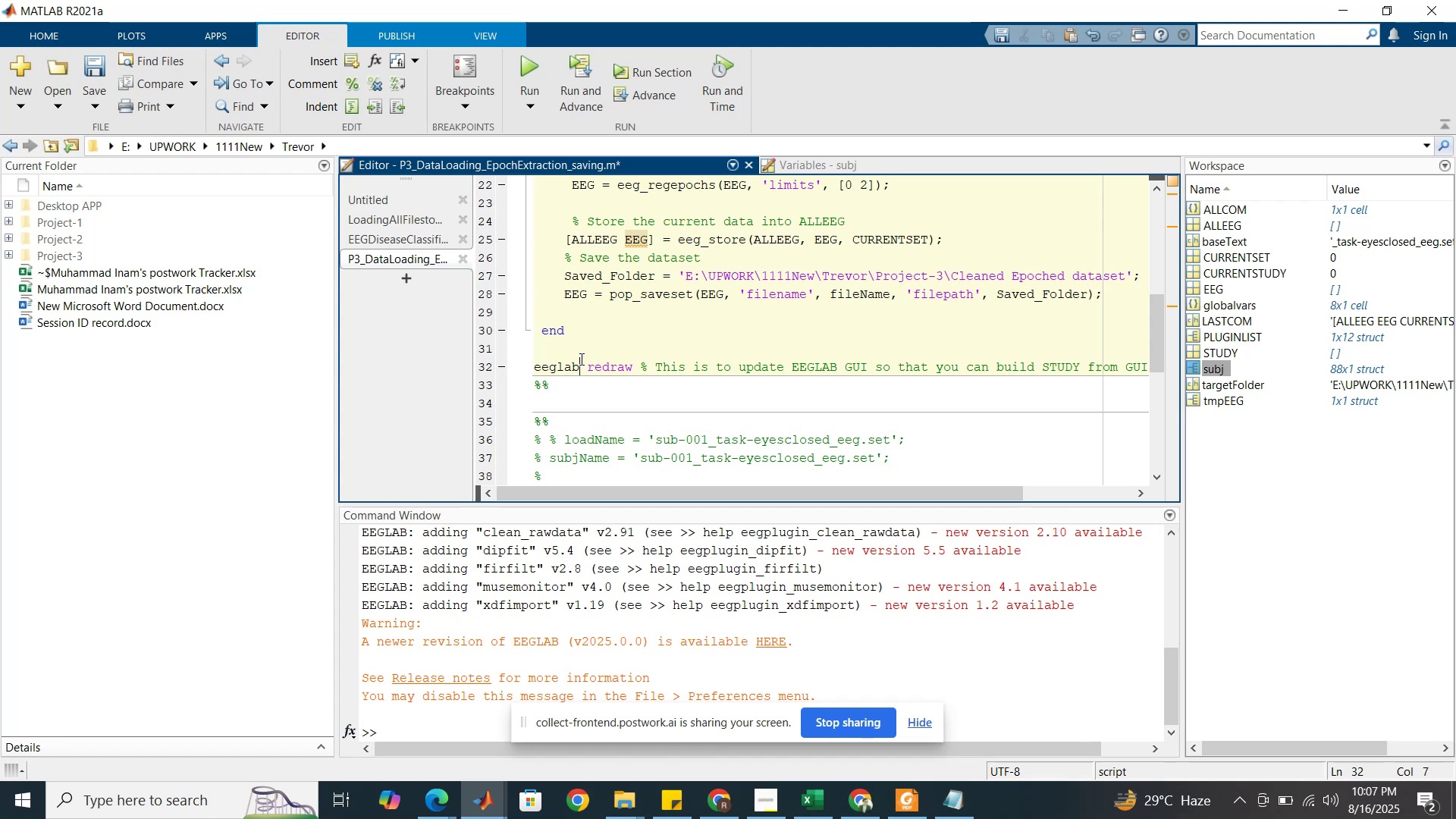 
scroll: coordinate [580, 359], scroll_direction: down, amount: 1.0
 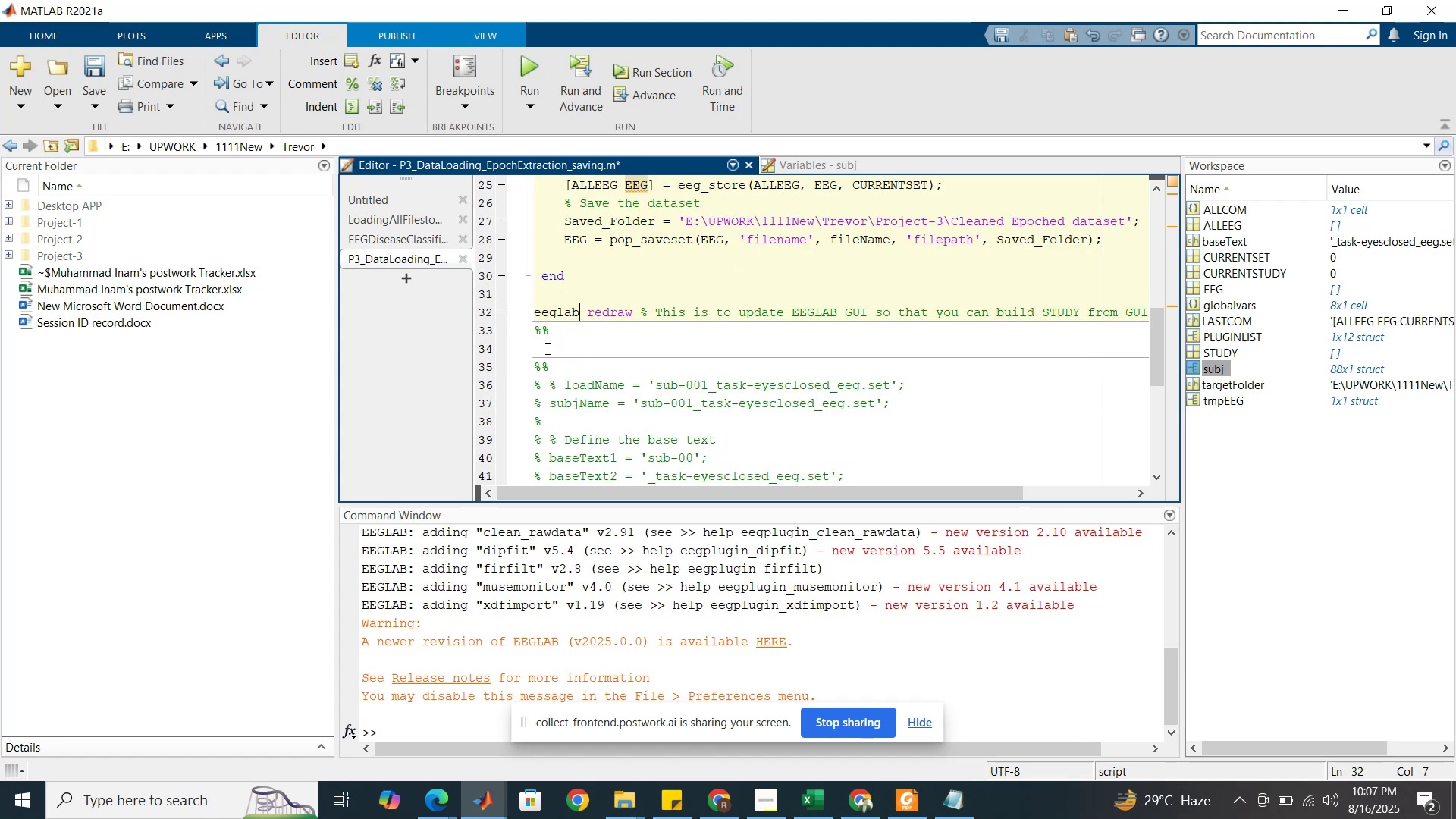 
left_click_drag(start_coordinate=[535, 348], to_coordinate=[585, 479])
 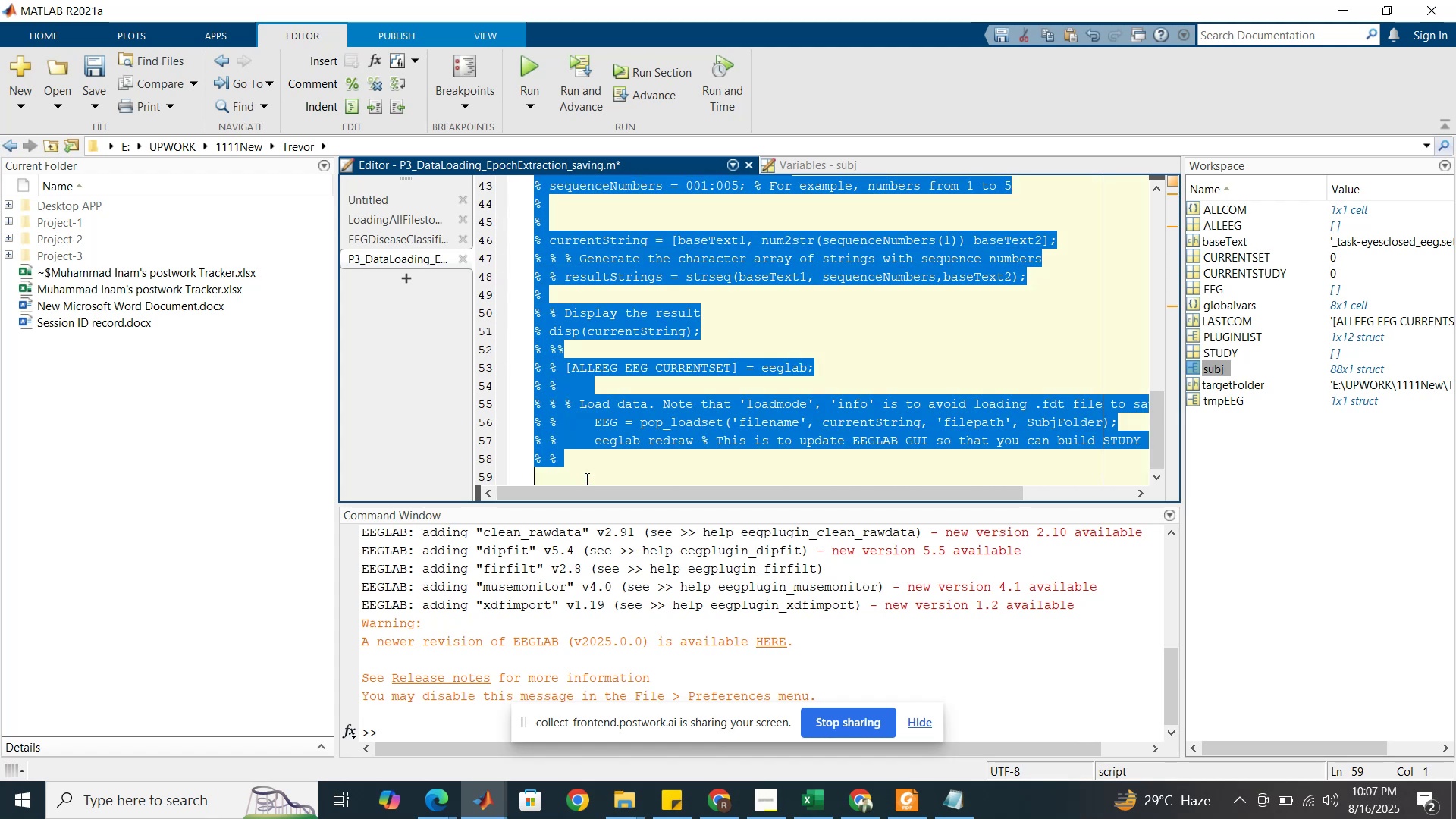 
scroll: coordinate [585, 479], scroll_direction: down, amount: 6.0
 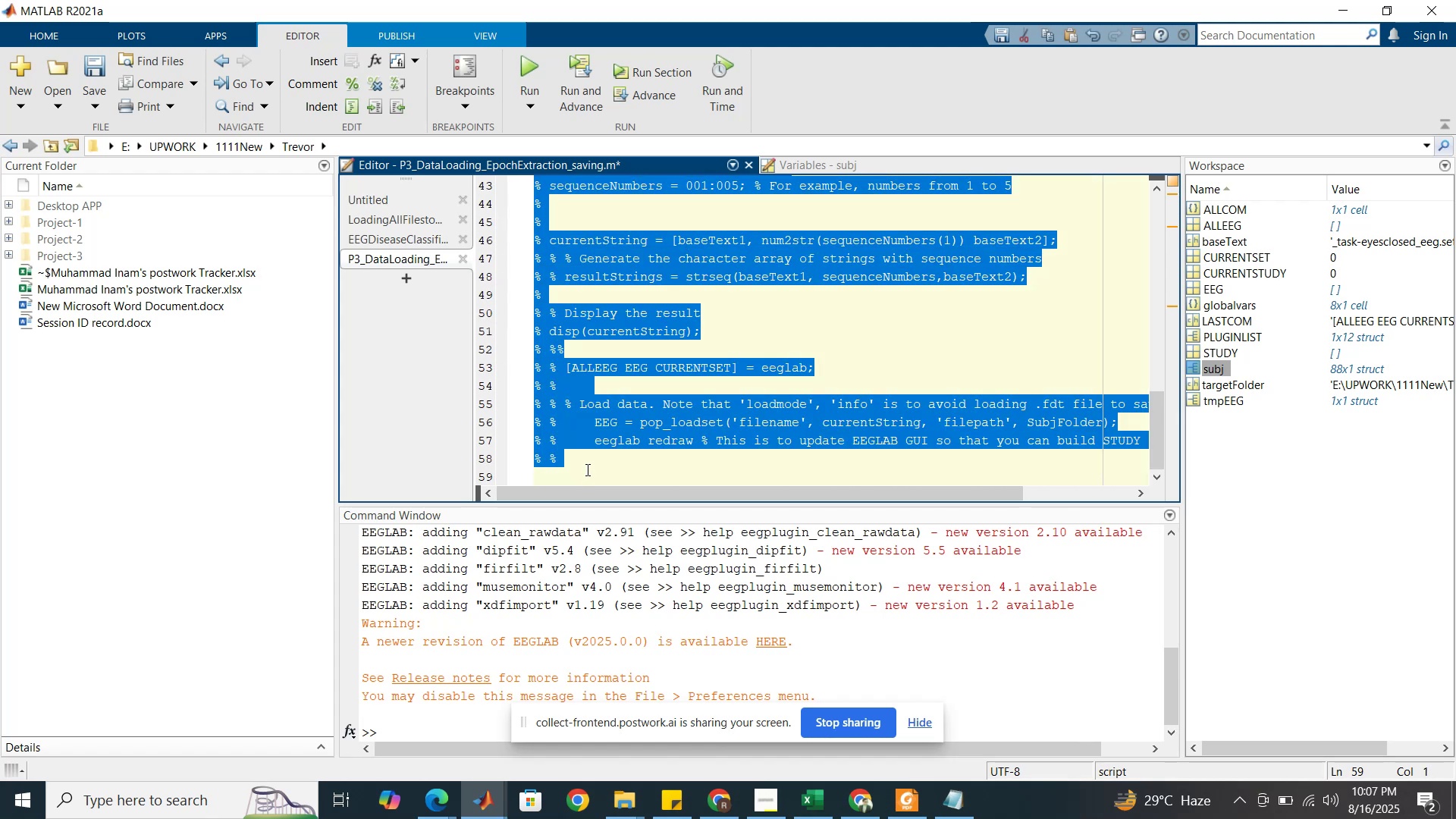 
key(Delete)
 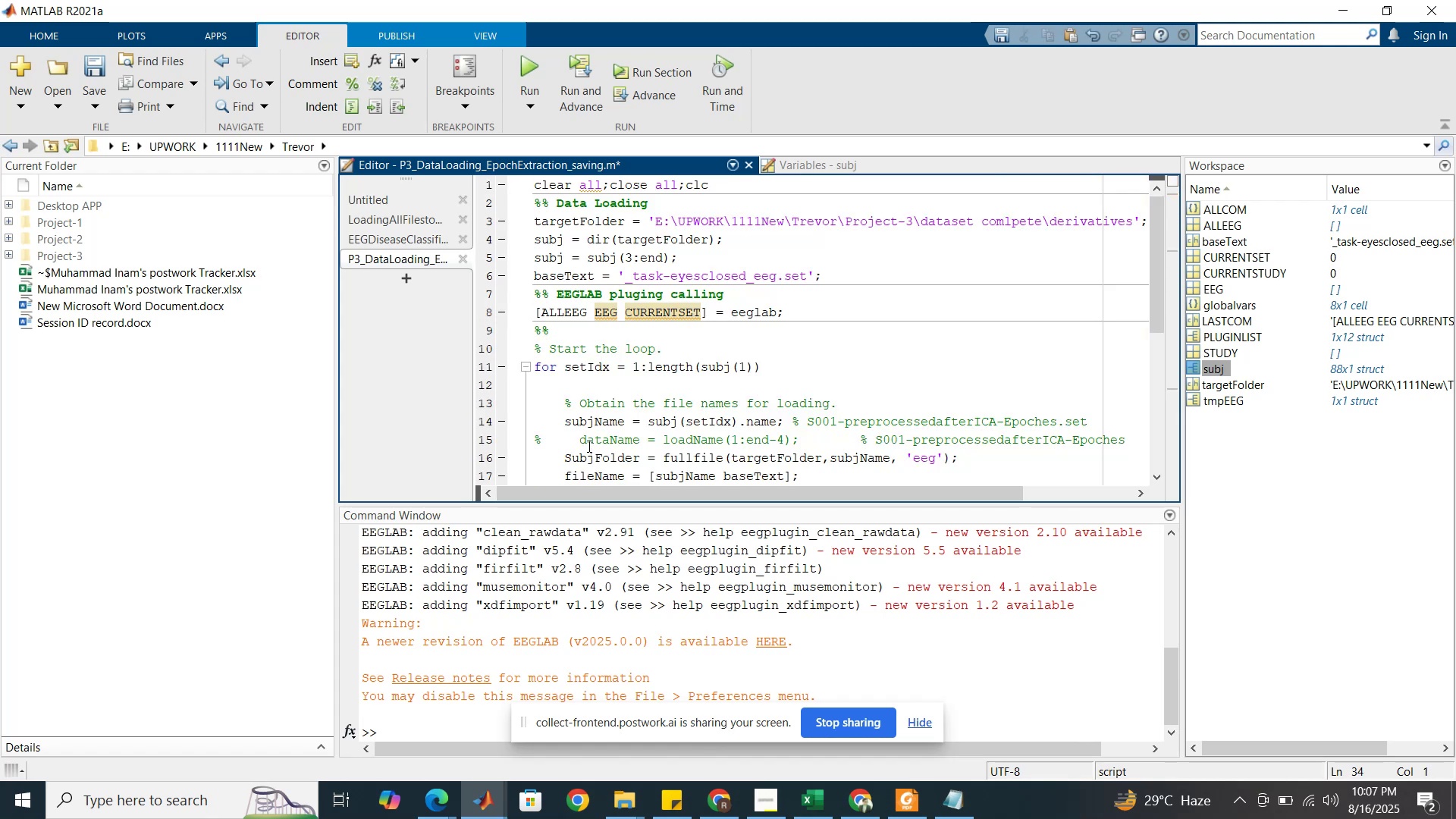 
scroll: coordinate [598, 431], scroll_direction: down, amount: 2.0
 